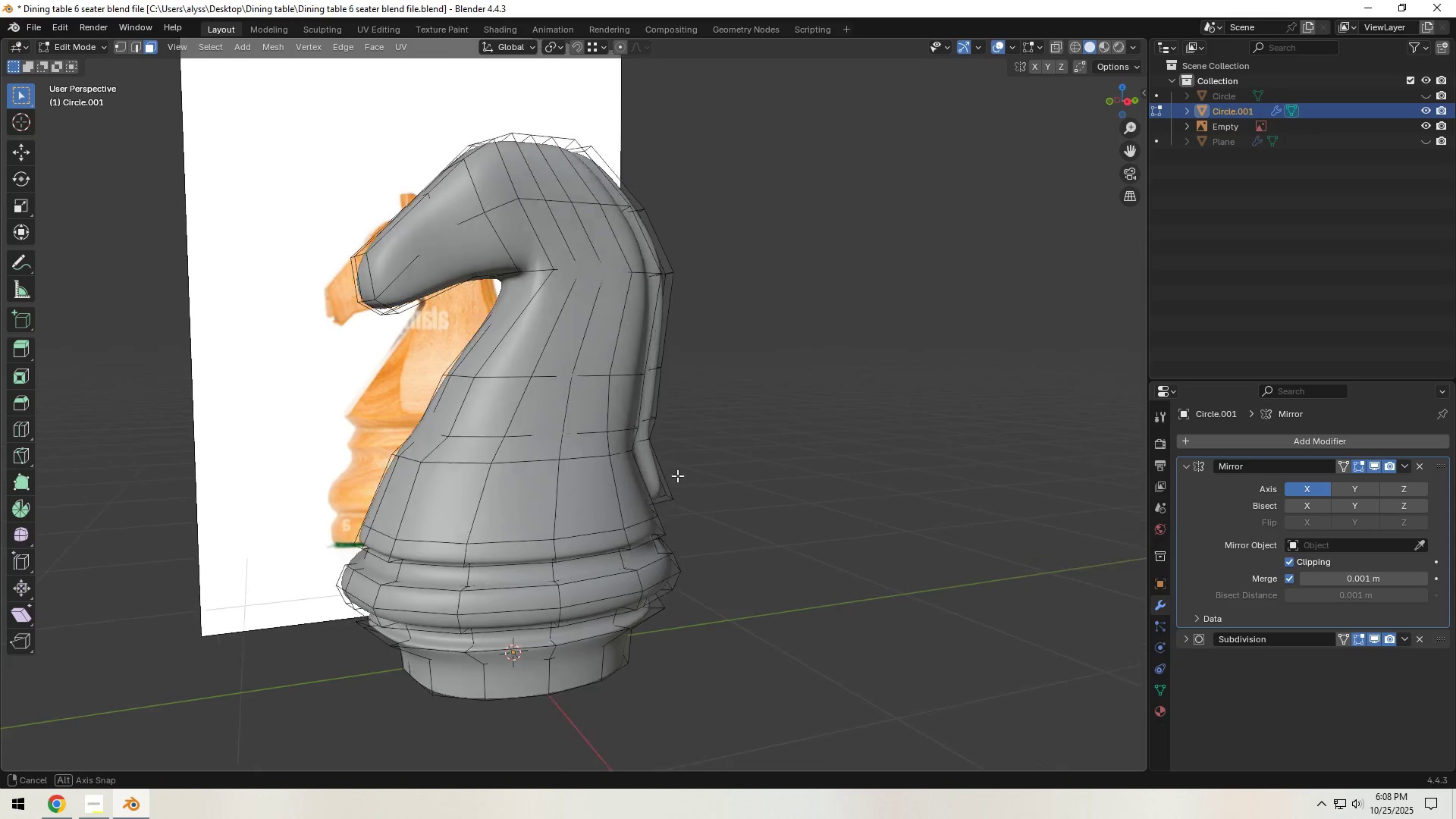 
hold_key(key=ShiftLeft, duration=0.38)
 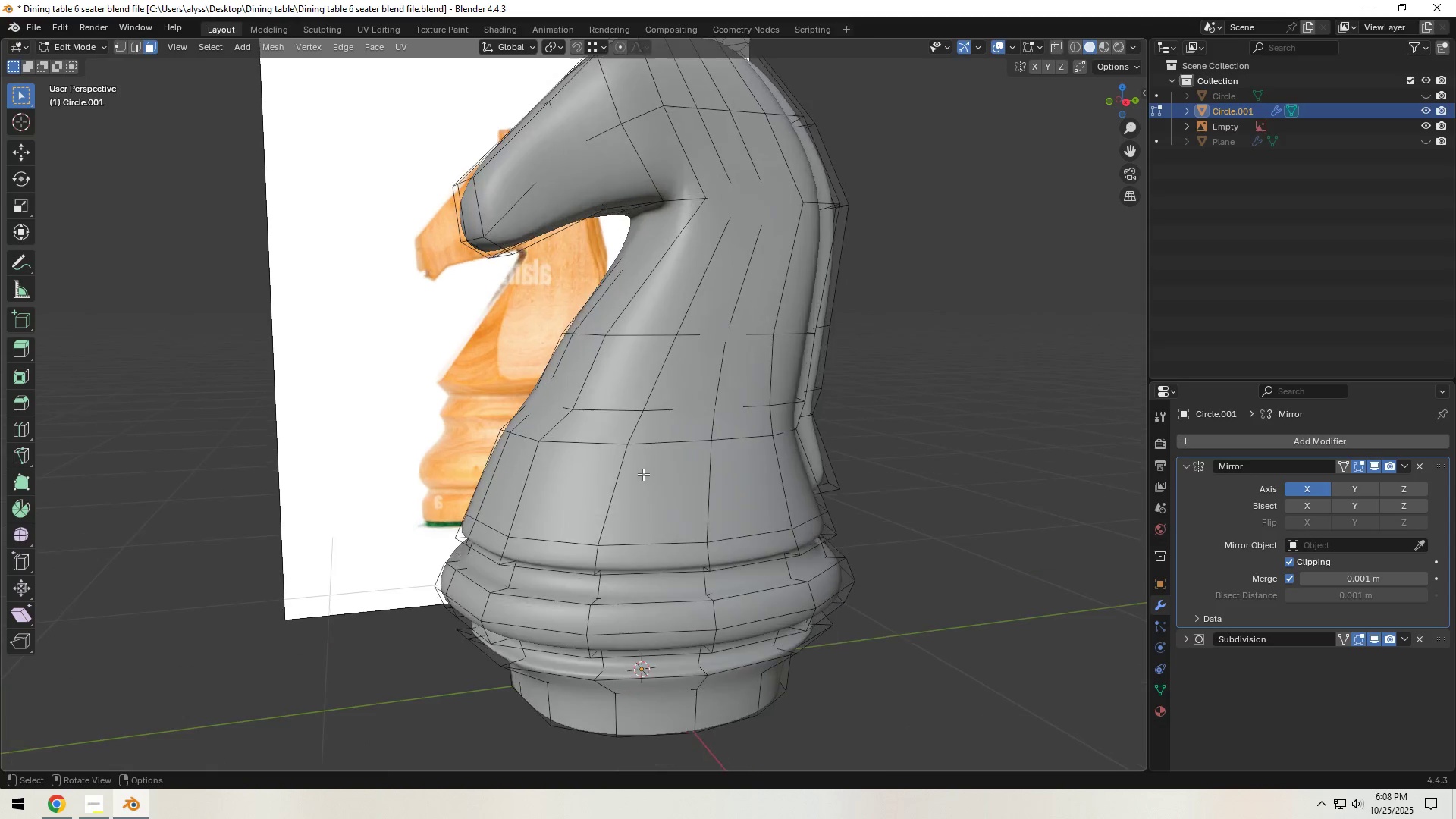 
scroll: coordinate [643, 476], scroll_direction: up, amount: 2.0
 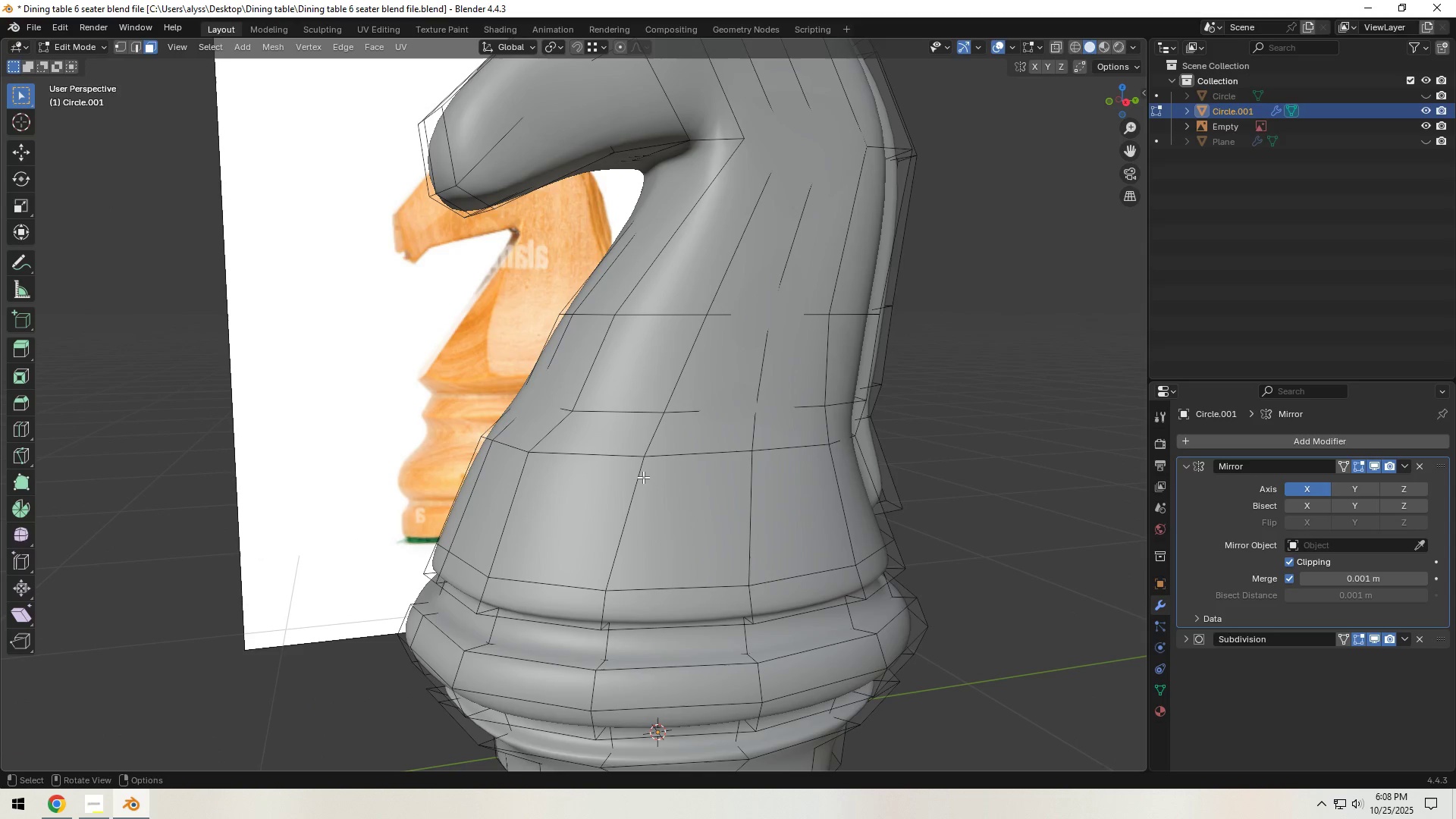 
hold_key(key=ShiftLeft, duration=0.58)
 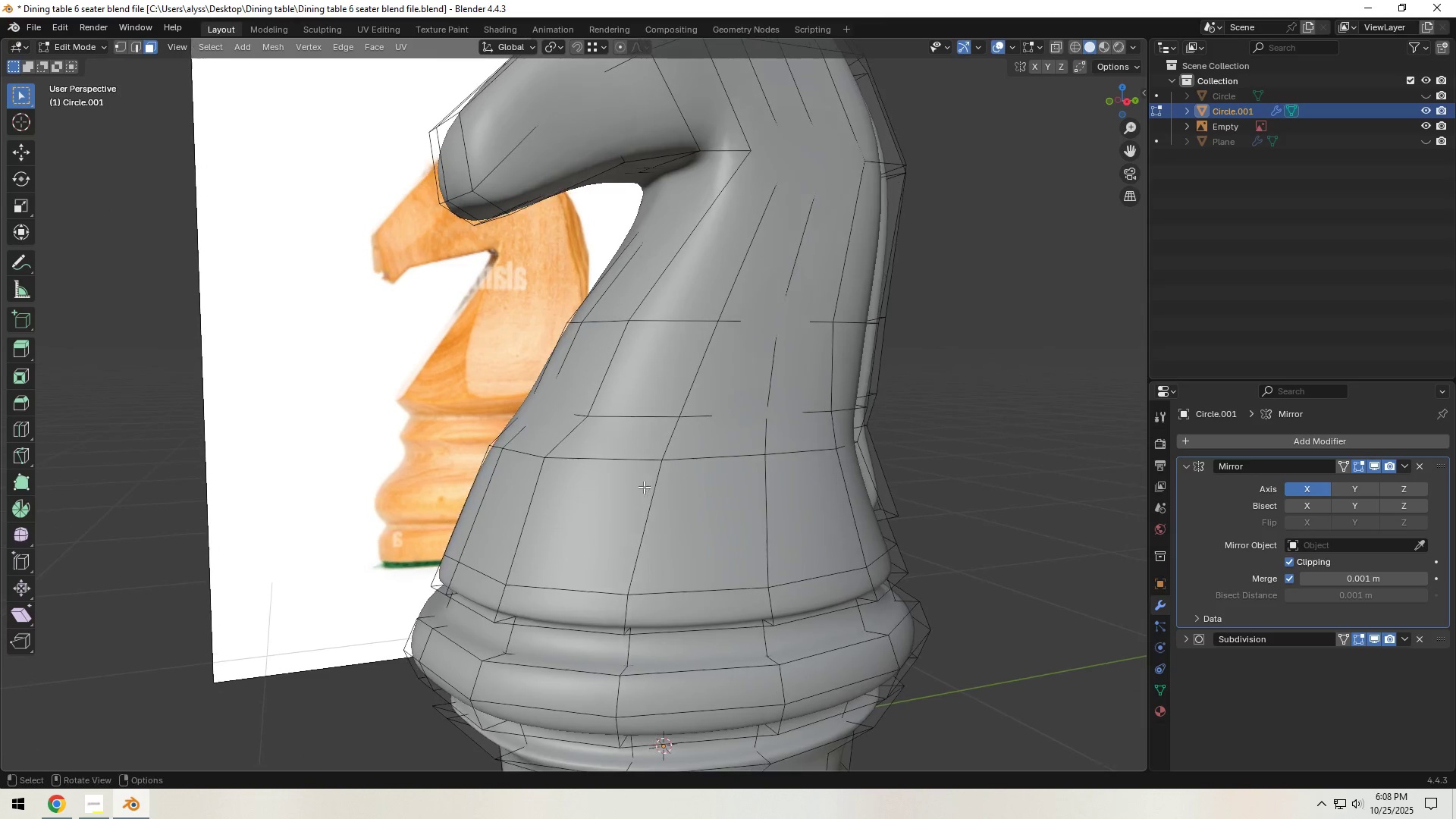 
key(2)
 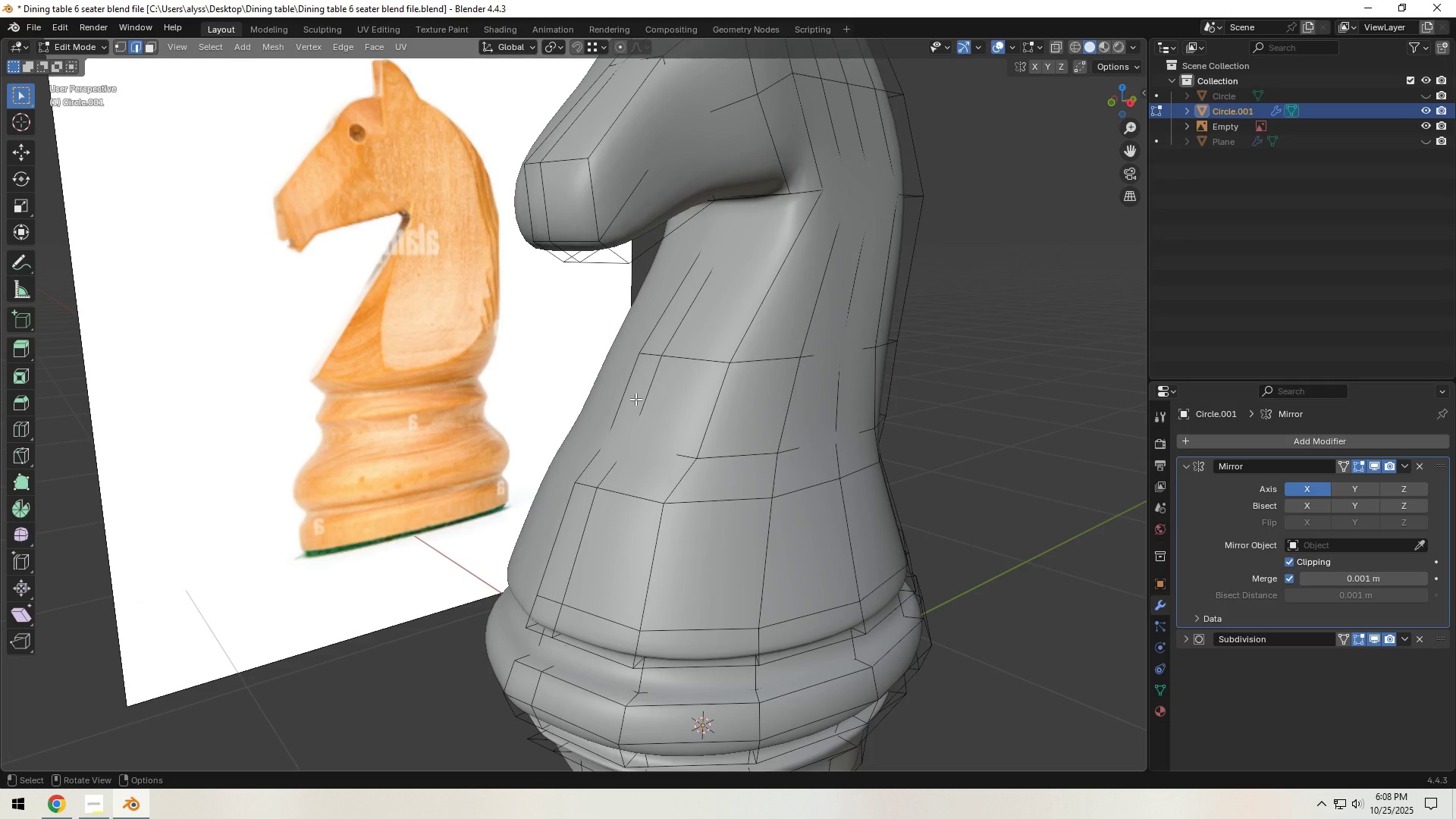 
left_click([635, 399])
 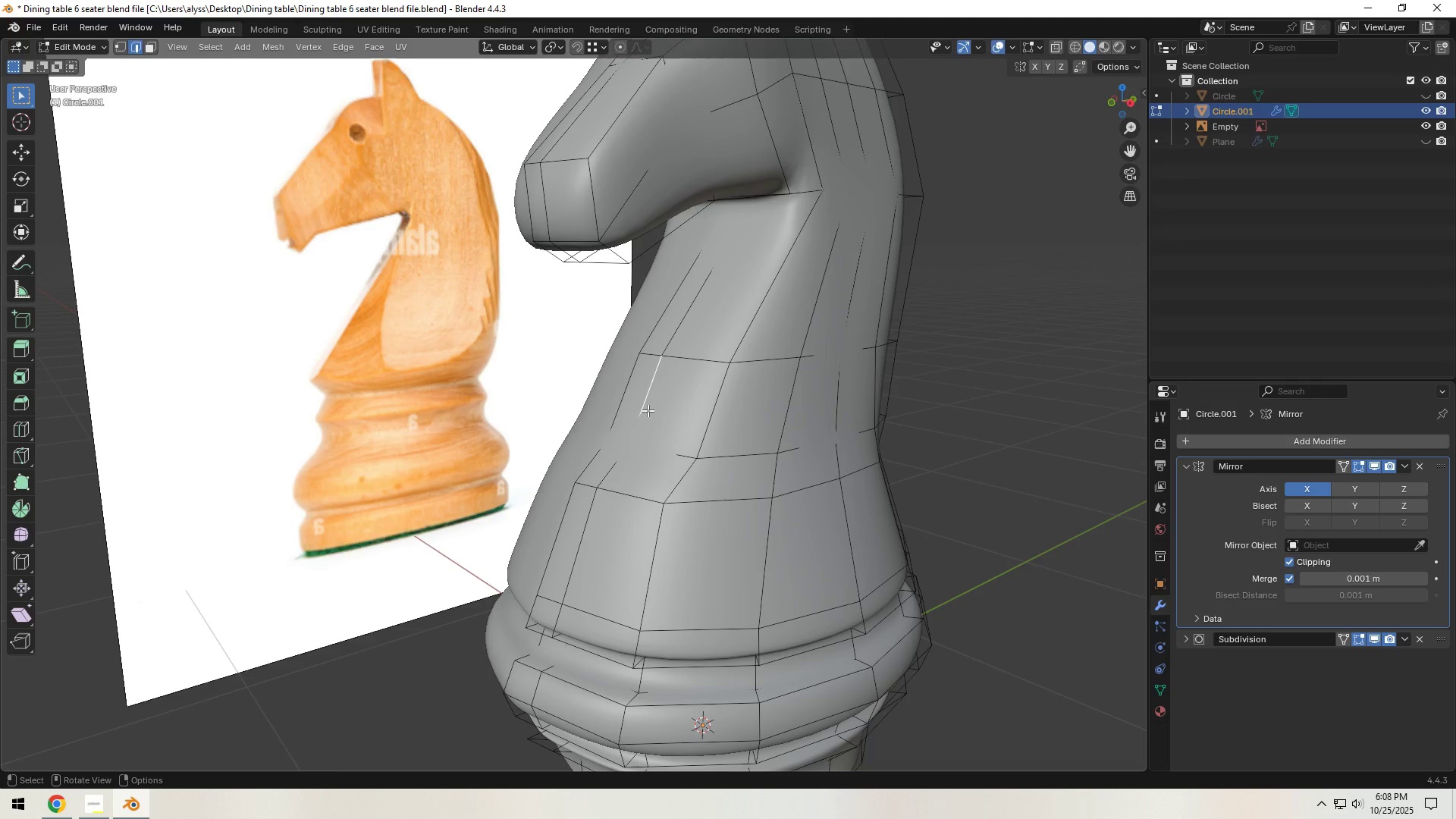 
key(3)
 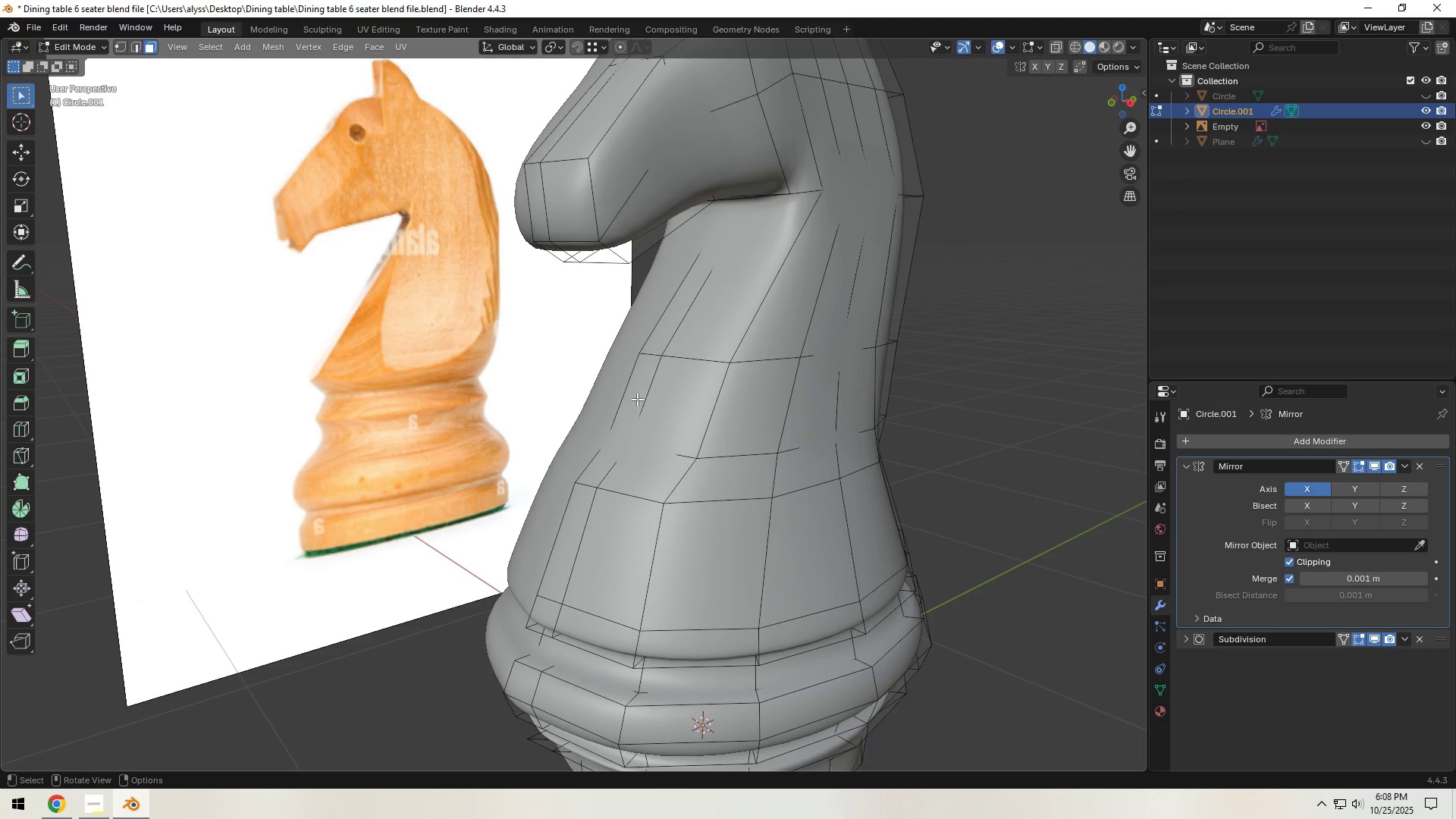 
left_click([637, 399])
 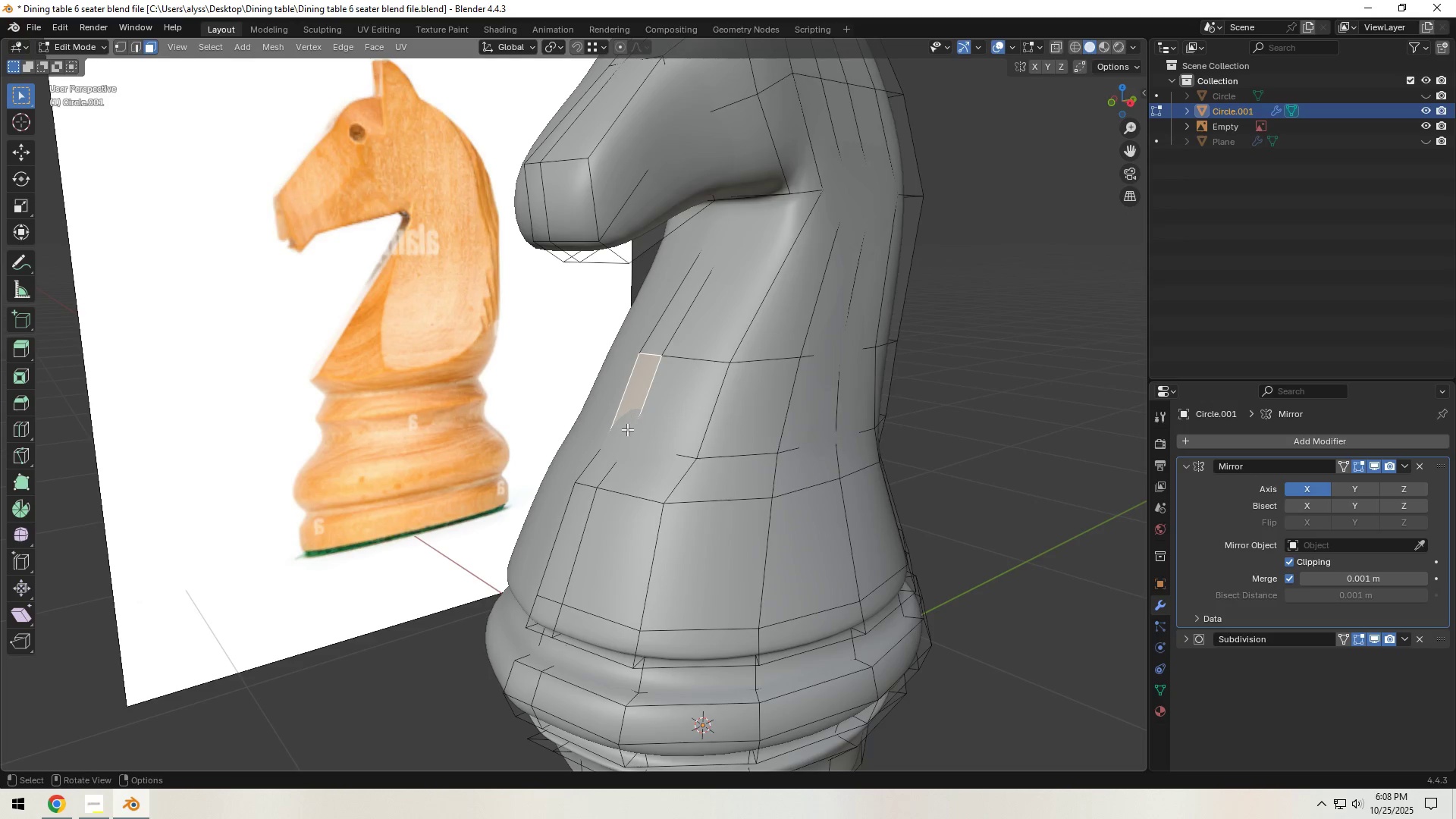 
hold_key(key=ShiftLeft, duration=1.5)
left_click([603, 461])
 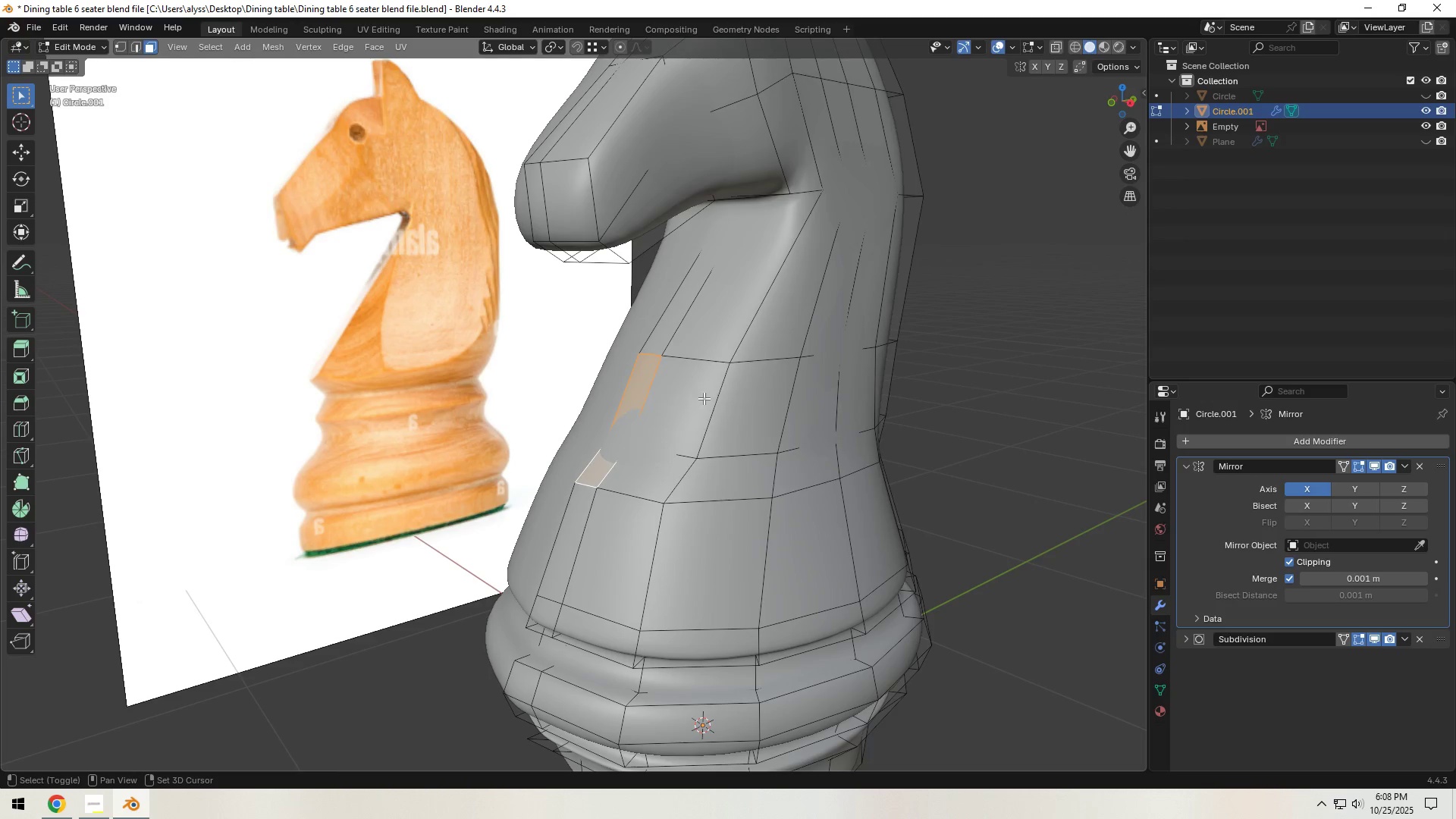 
double_click([704, 398])
 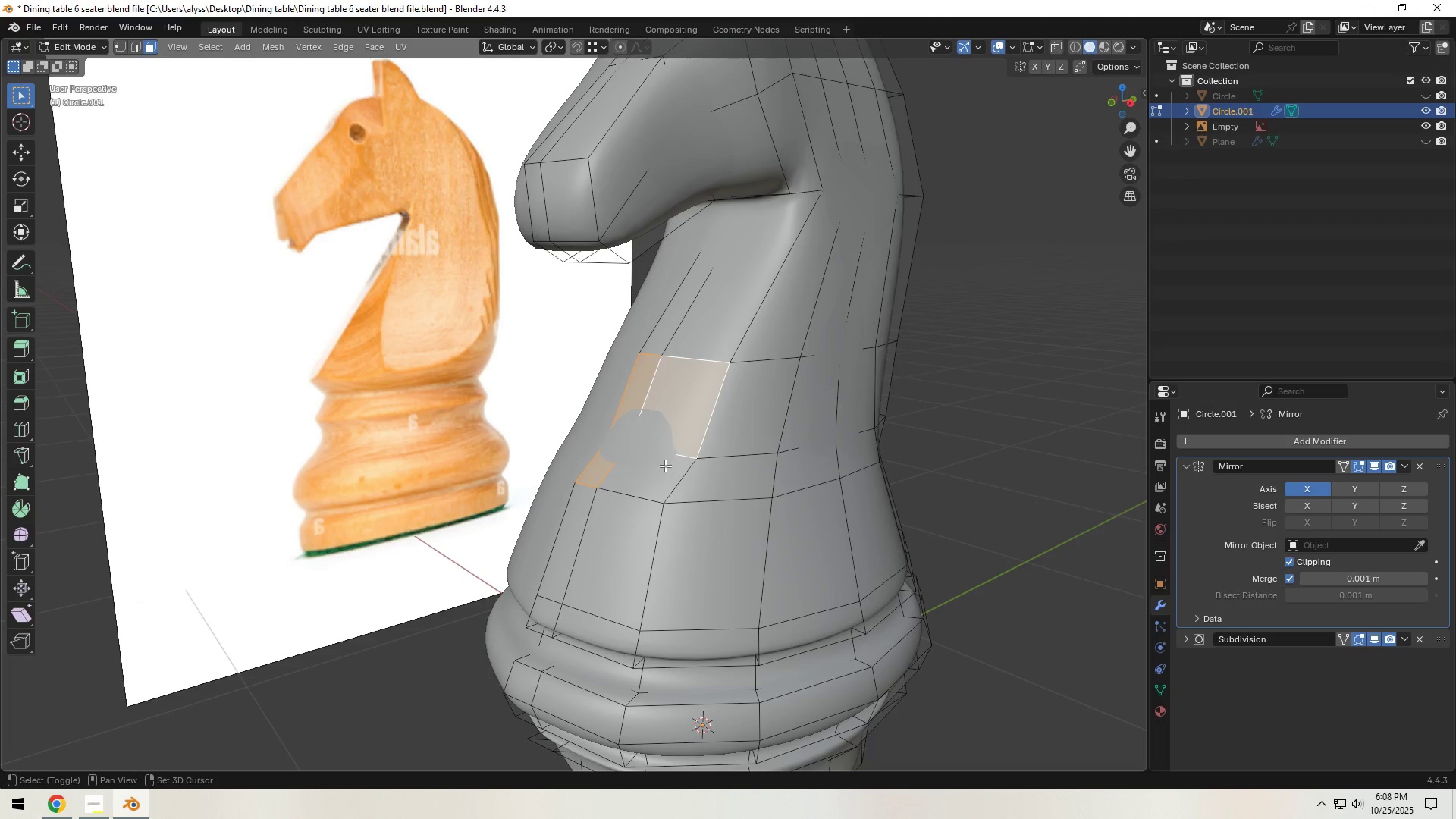 
triple_click([665, 466])
 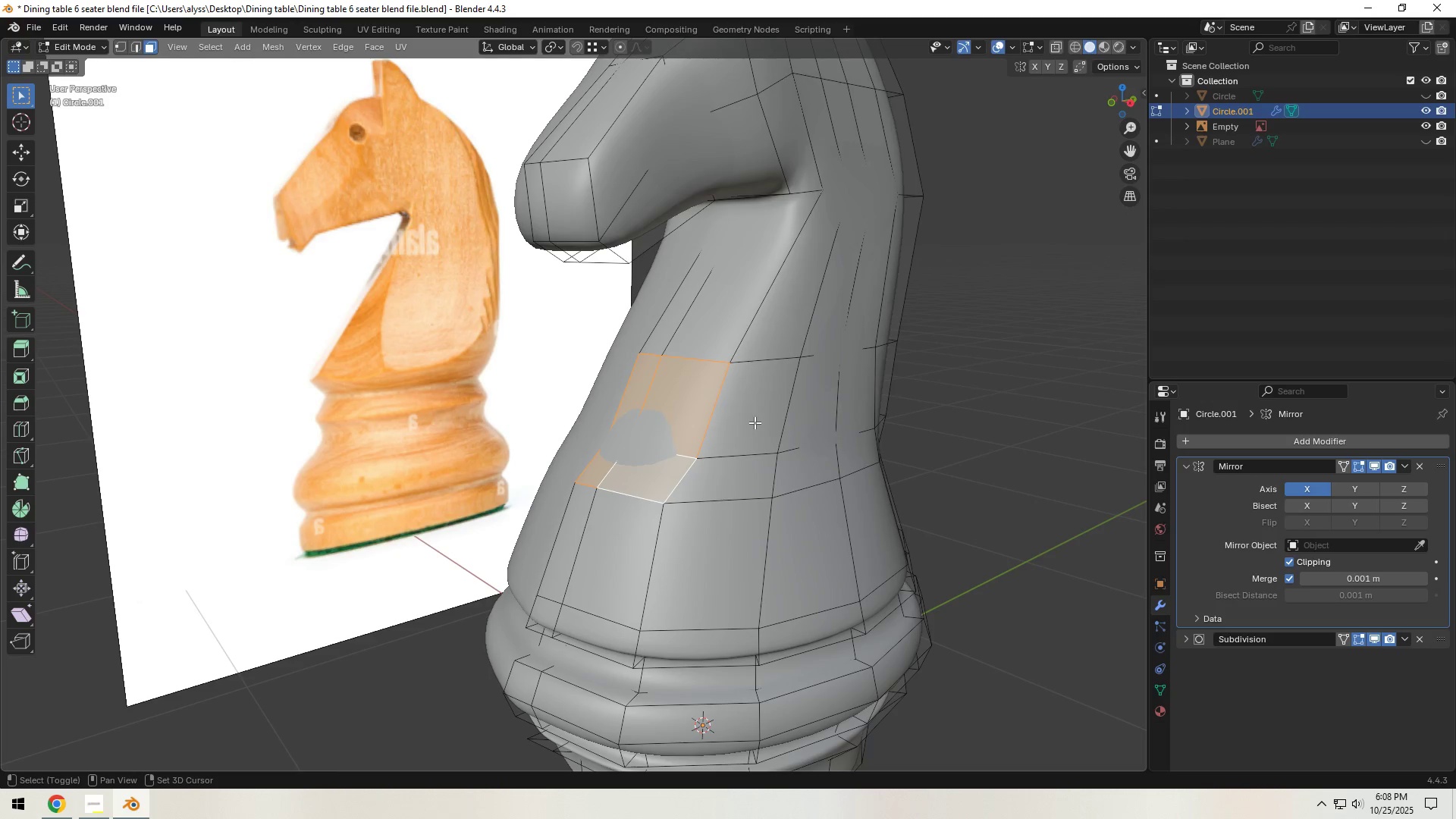 
hold_key(key=ShiftLeft, duration=1.51)
left_click([755, 422])
 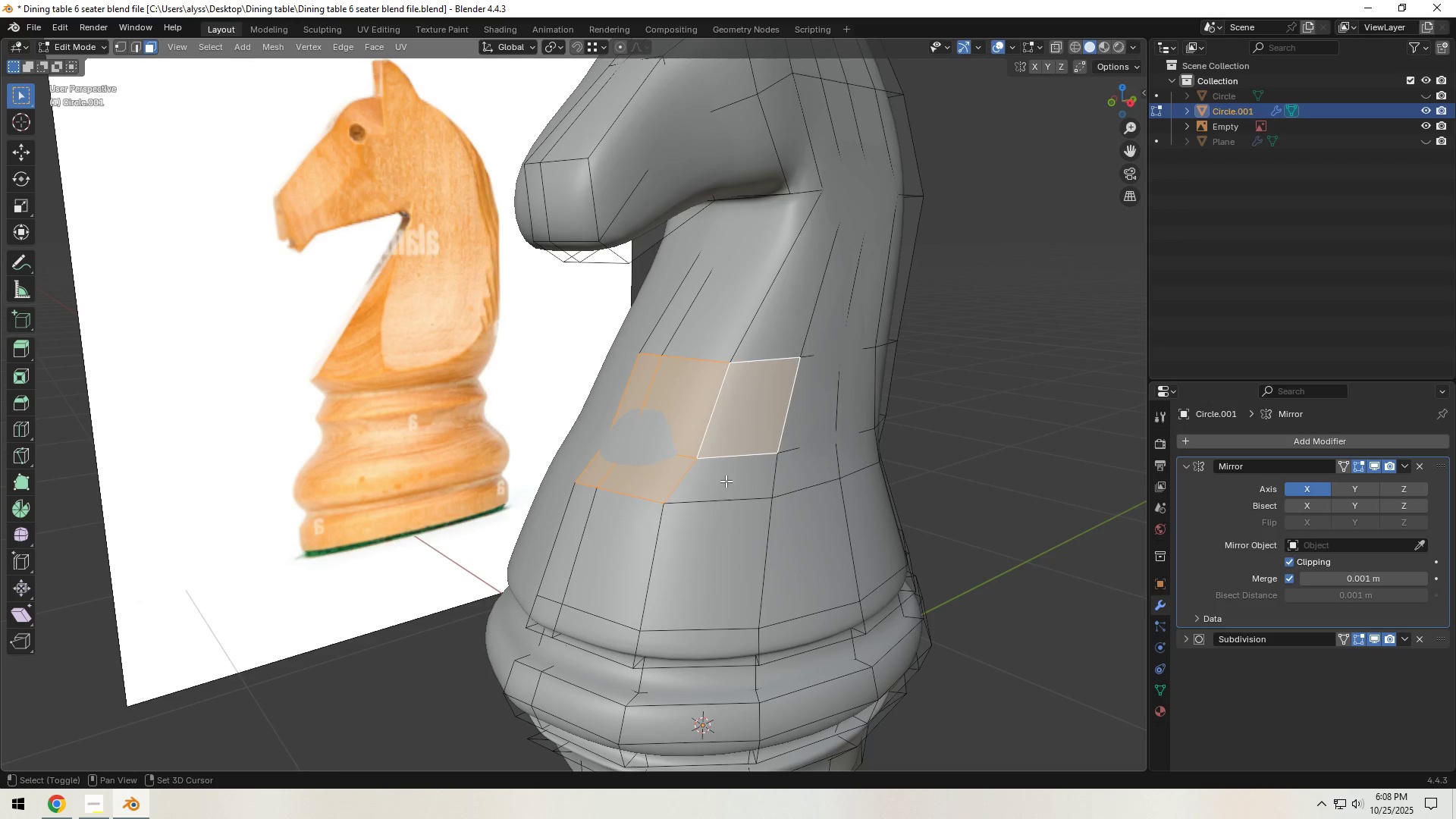 
double_click([726, 481])
 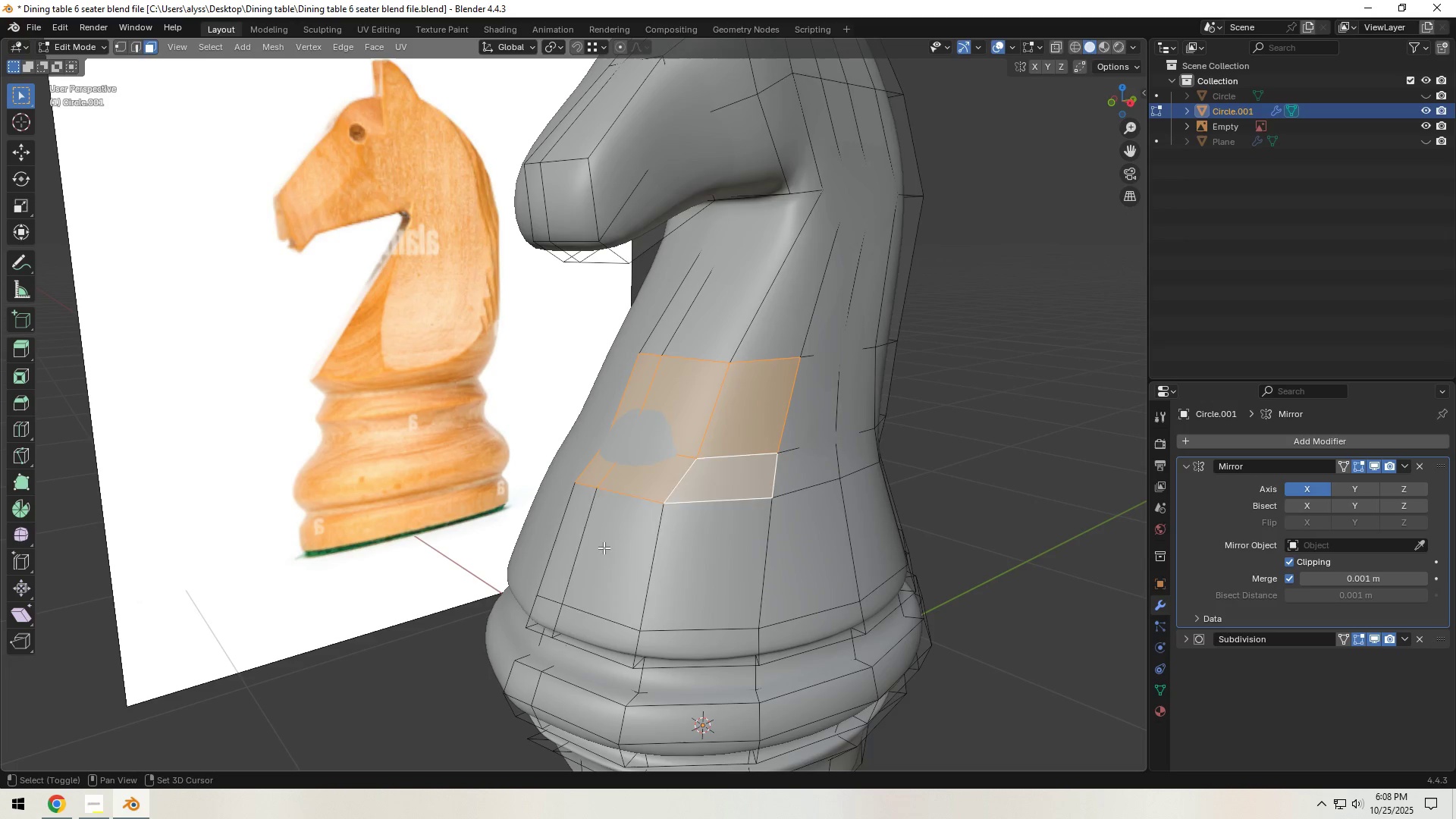 
left_click([604, 548])
 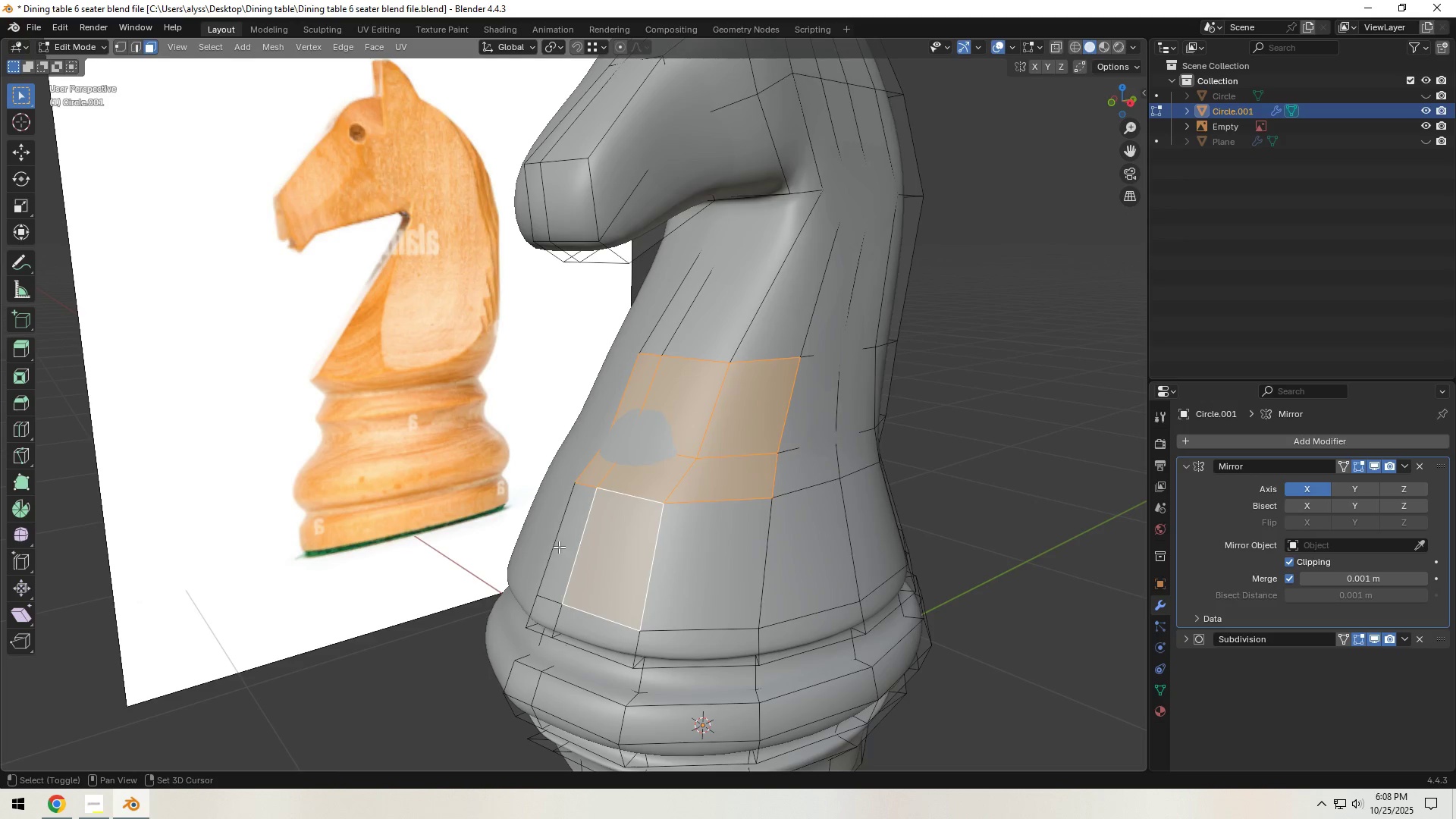 
hold_key(key=ShiftLeft, duration=0.51)
triple_click([733, 561])
 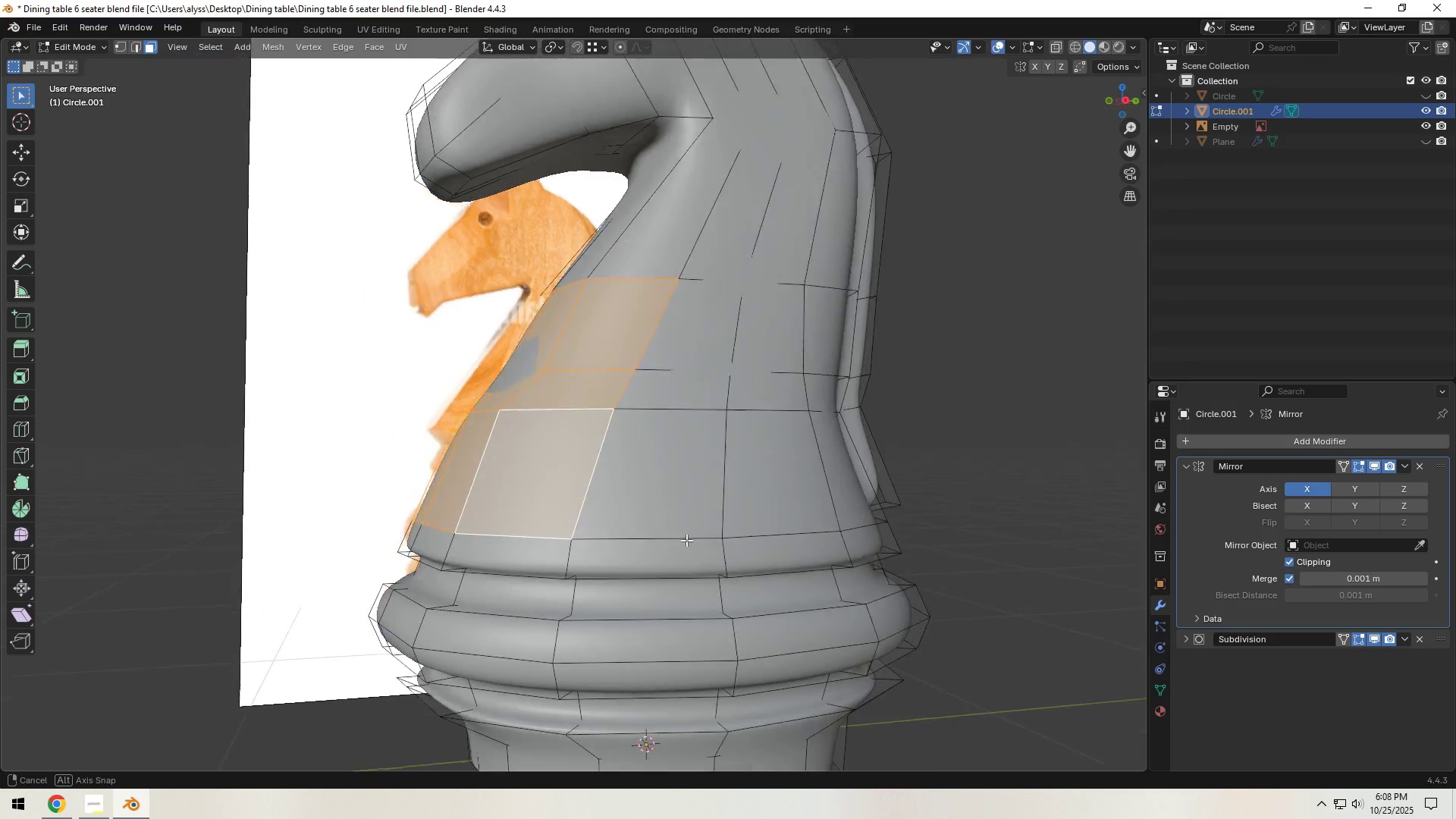 
hold_key(key=ShiftLeft, duration=1.16)
left_click([602, 504])
 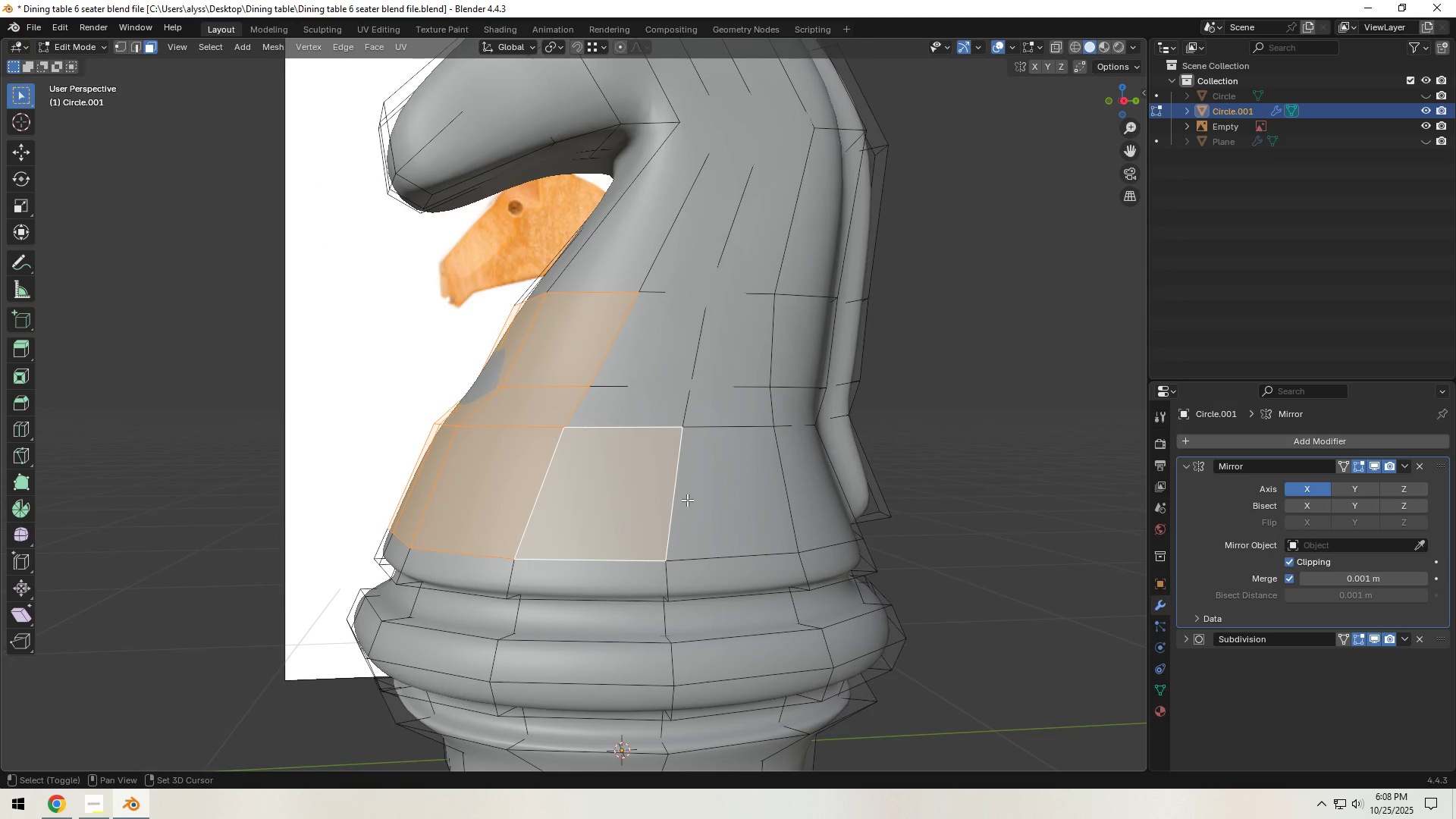 
left_click([731, 500])
 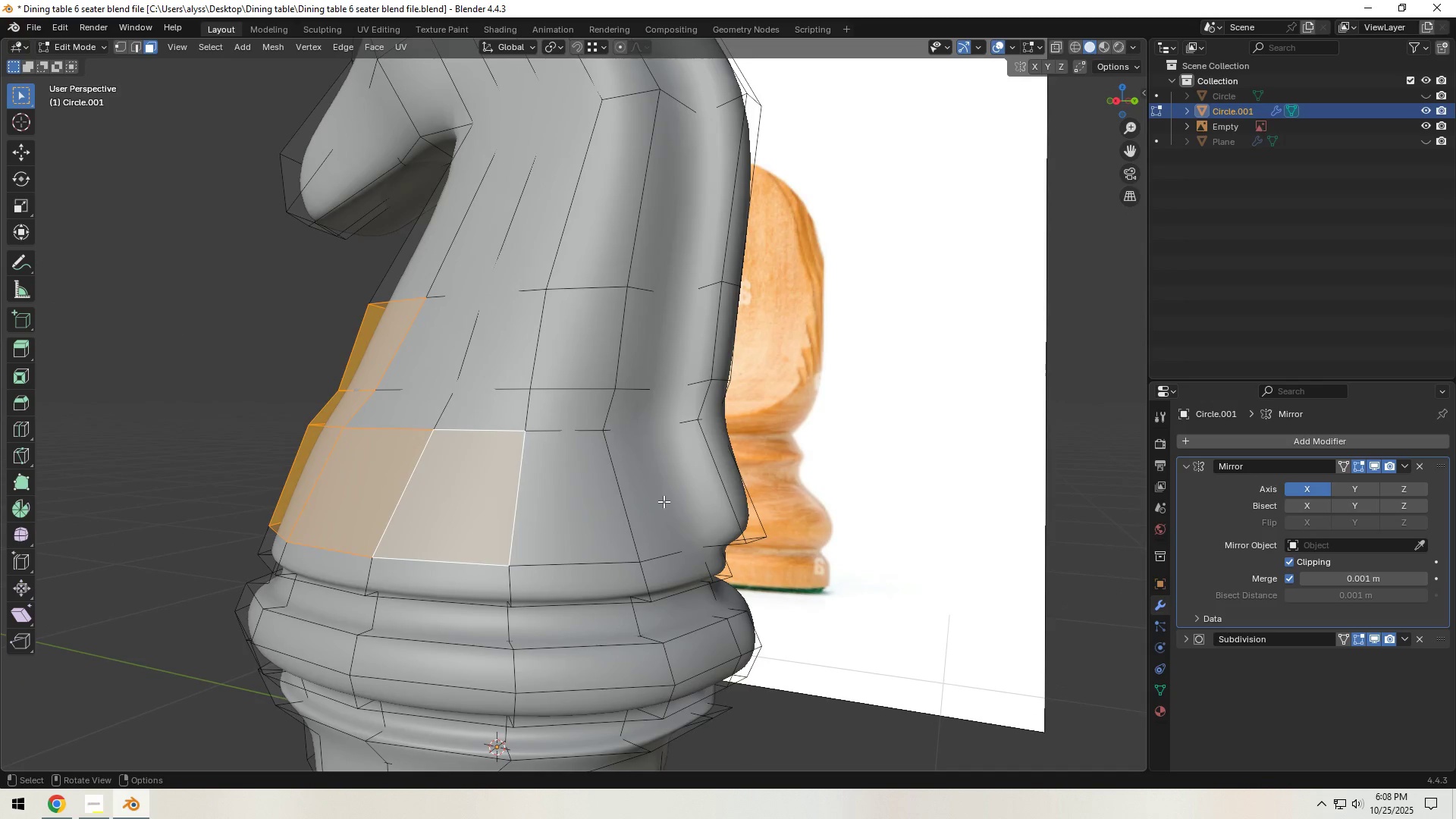 
hold_key(key=ShiftLeft, duration=0.43)
left_click([590, 507])
 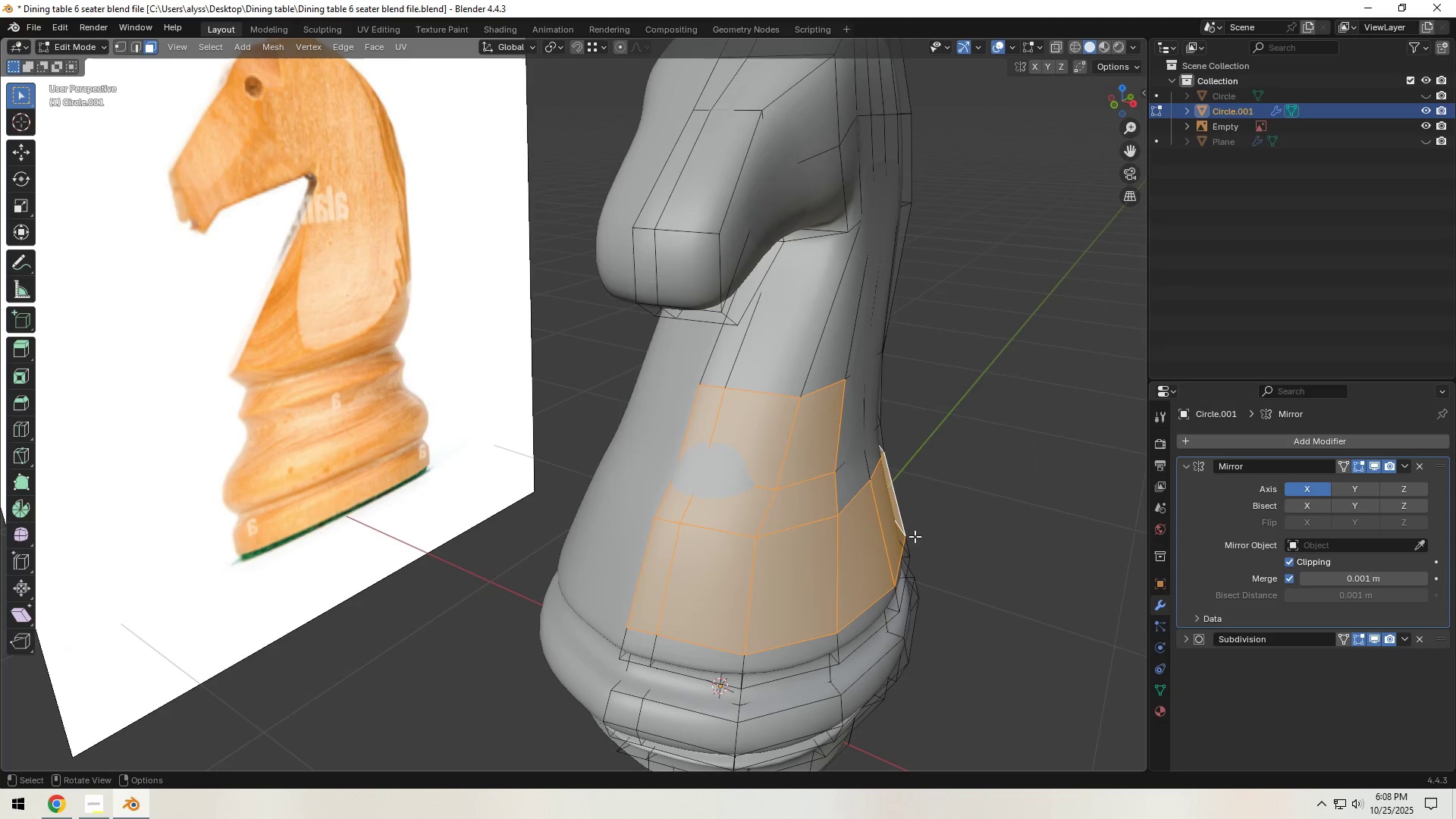 
key(E)
 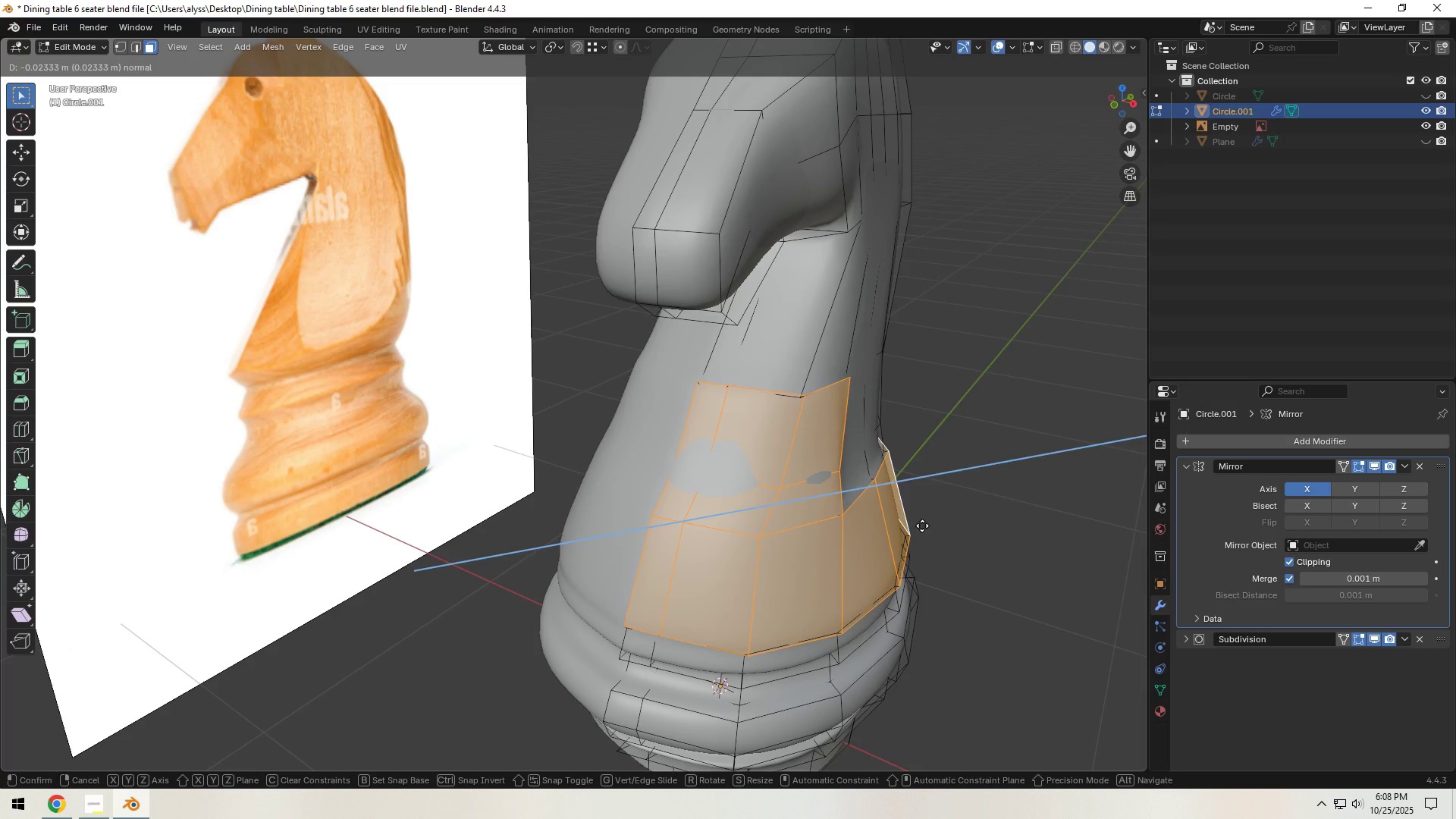 
right_click([922, 526])
 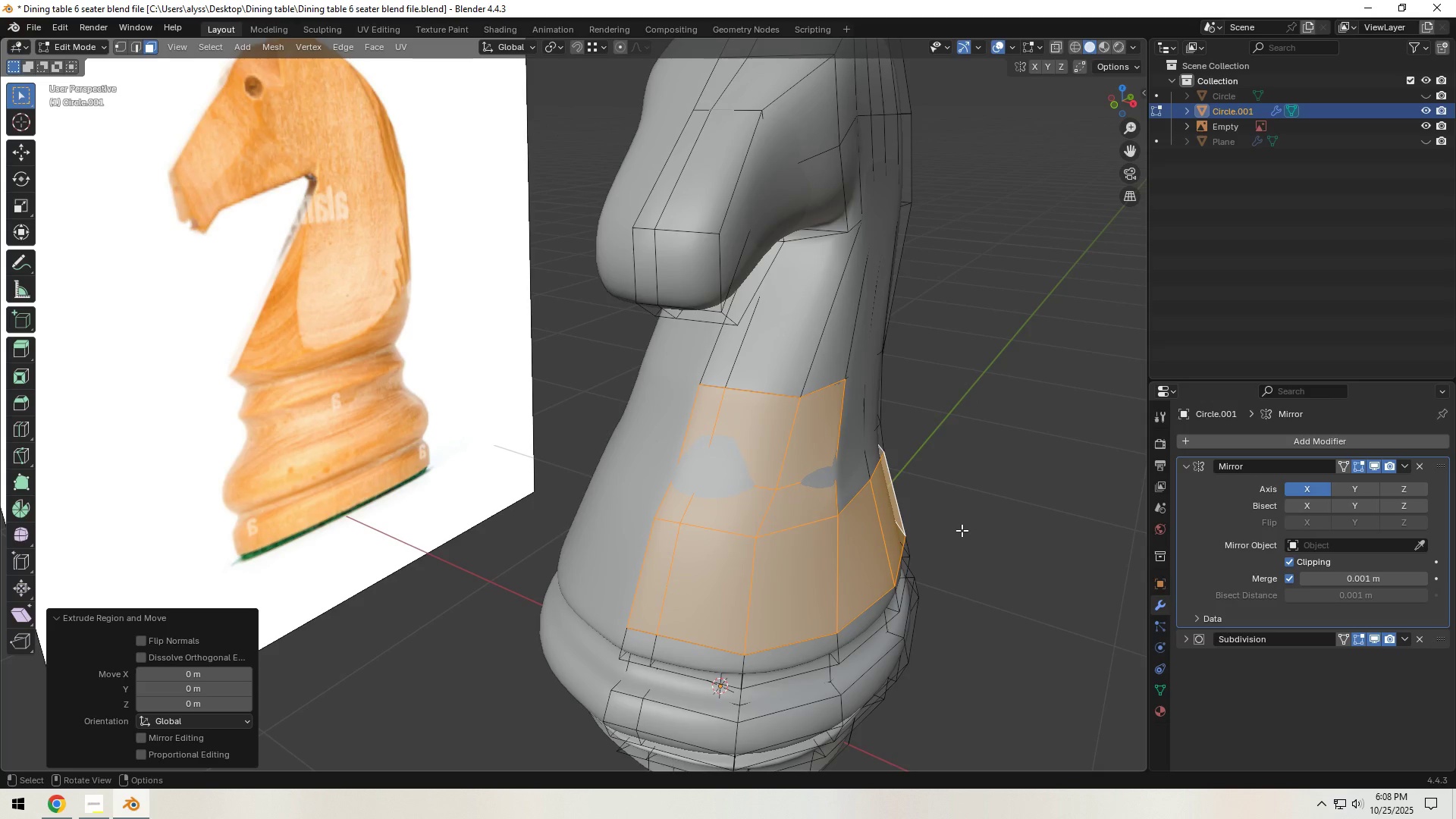 
type(aZ)
 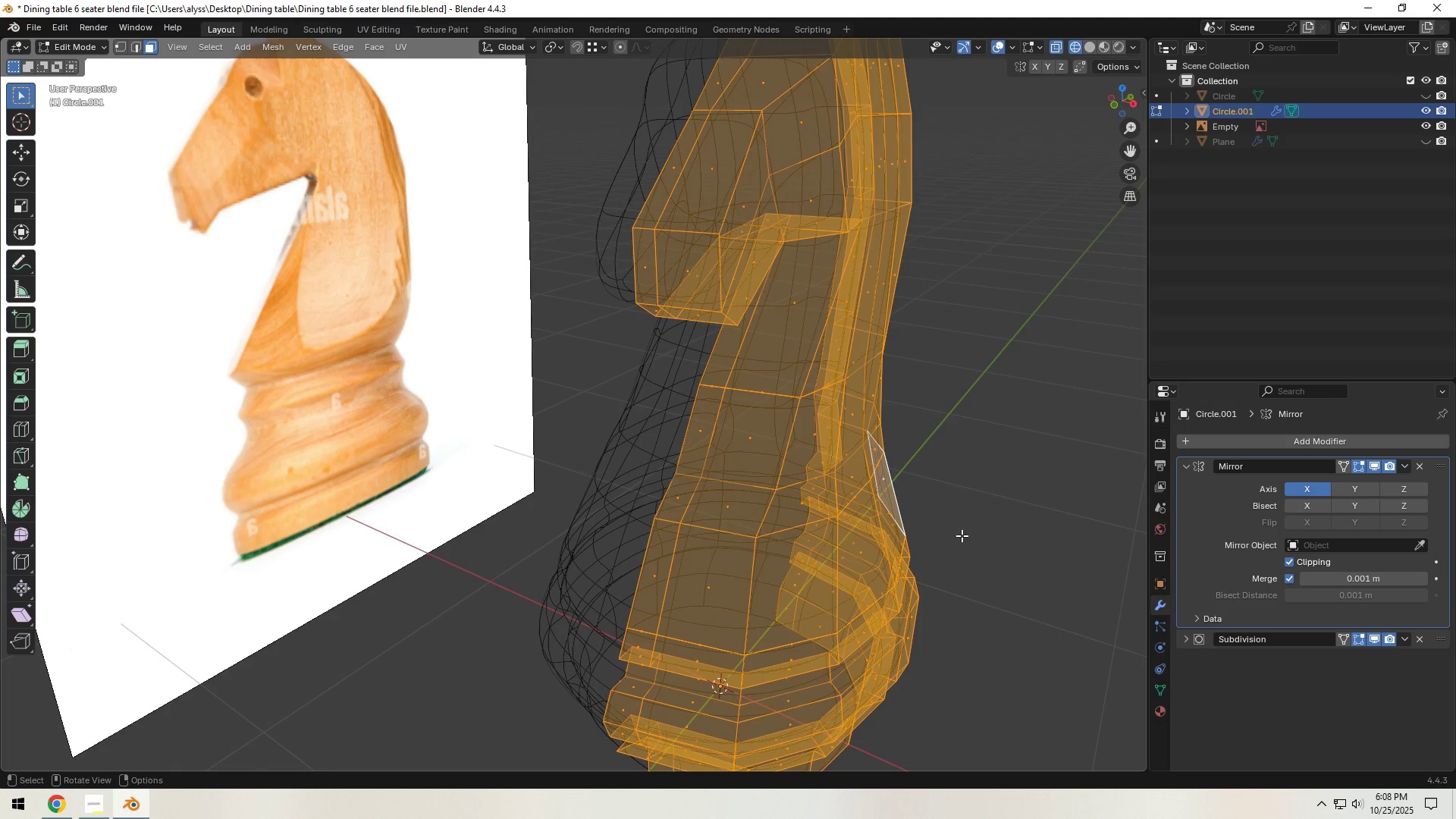 
key(Control+ControlLeft)
 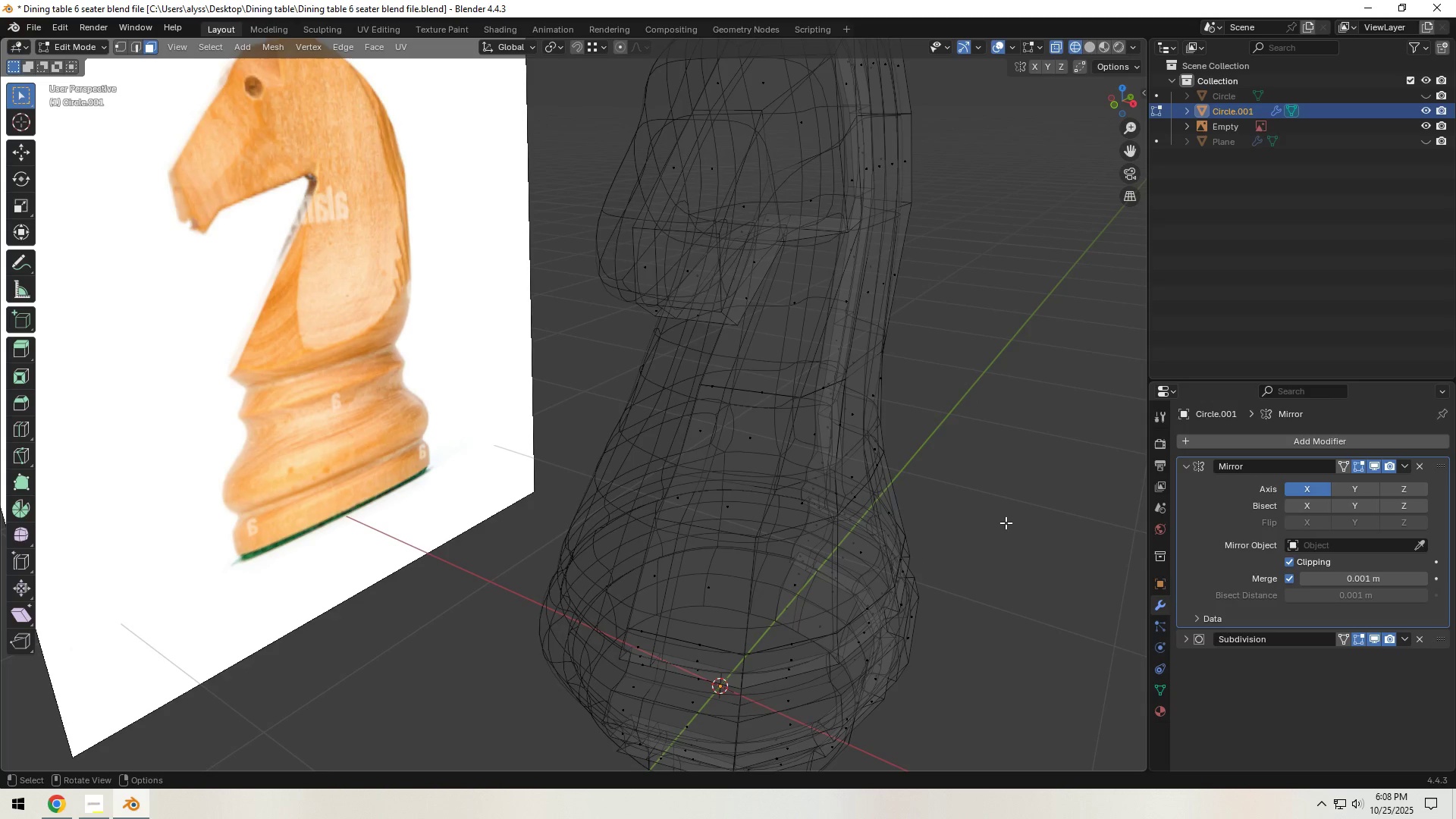 
left_click([1006, 522])
 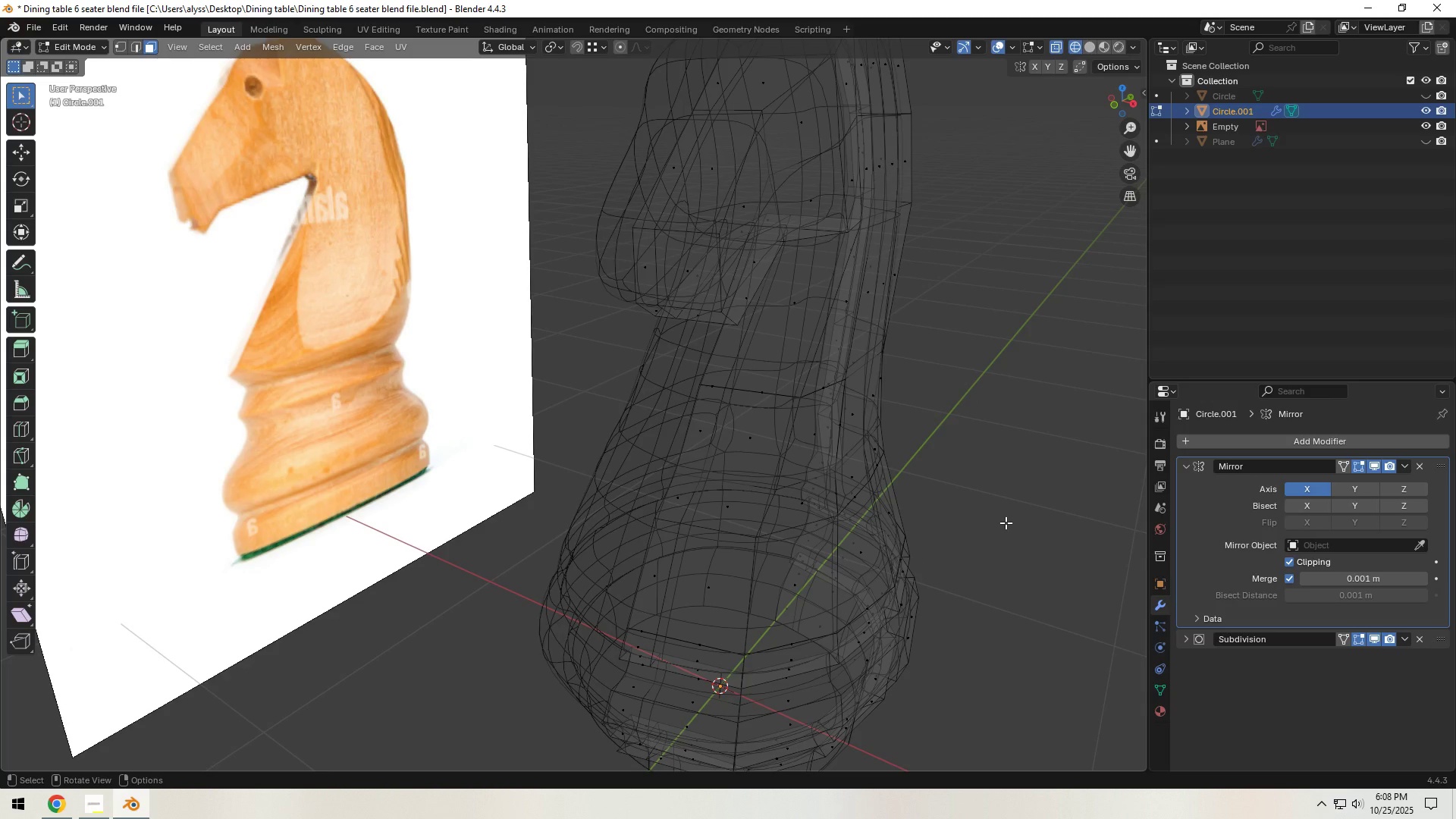 
key(Control+Z)
 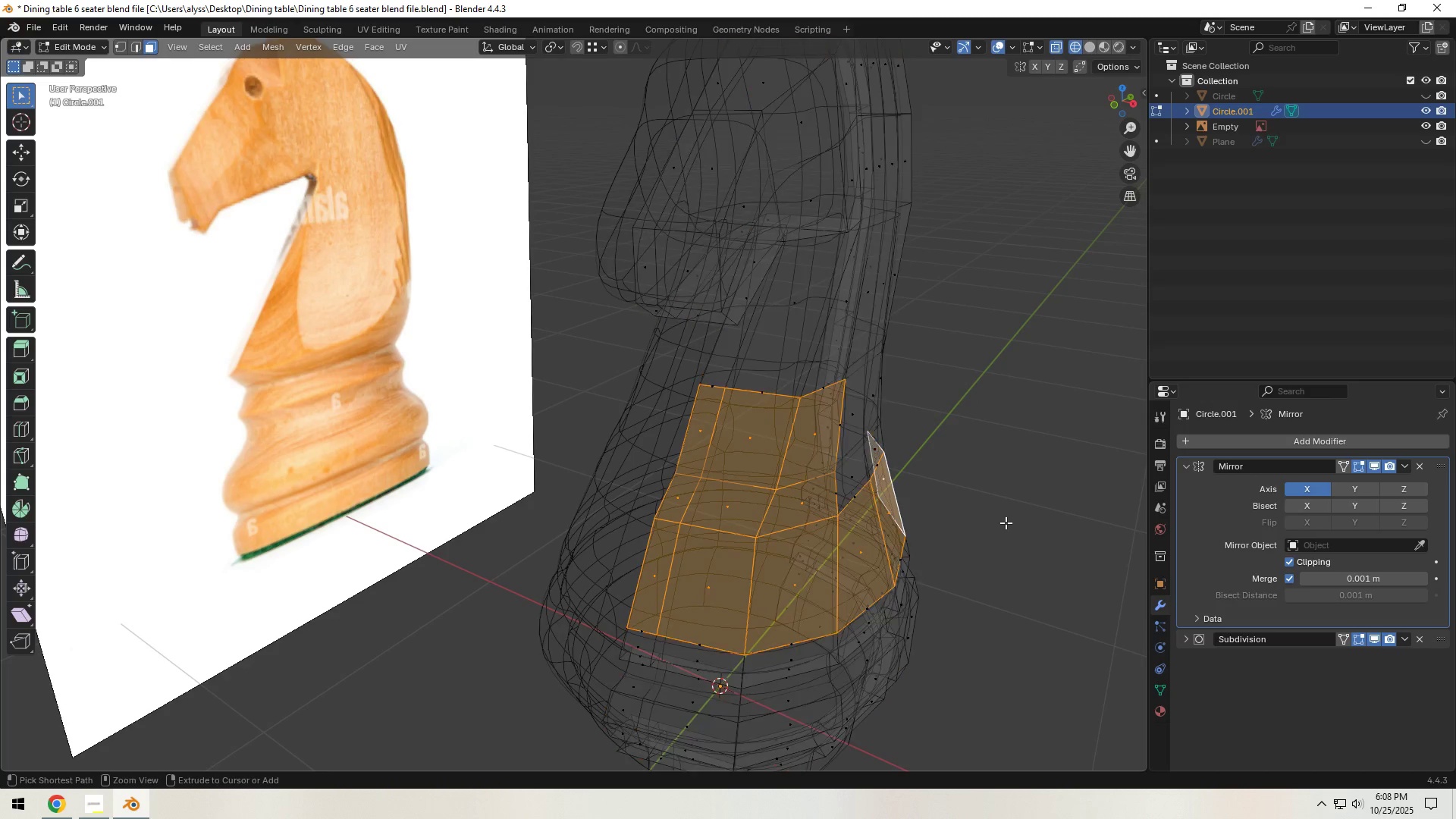 
key(Control+Z)
 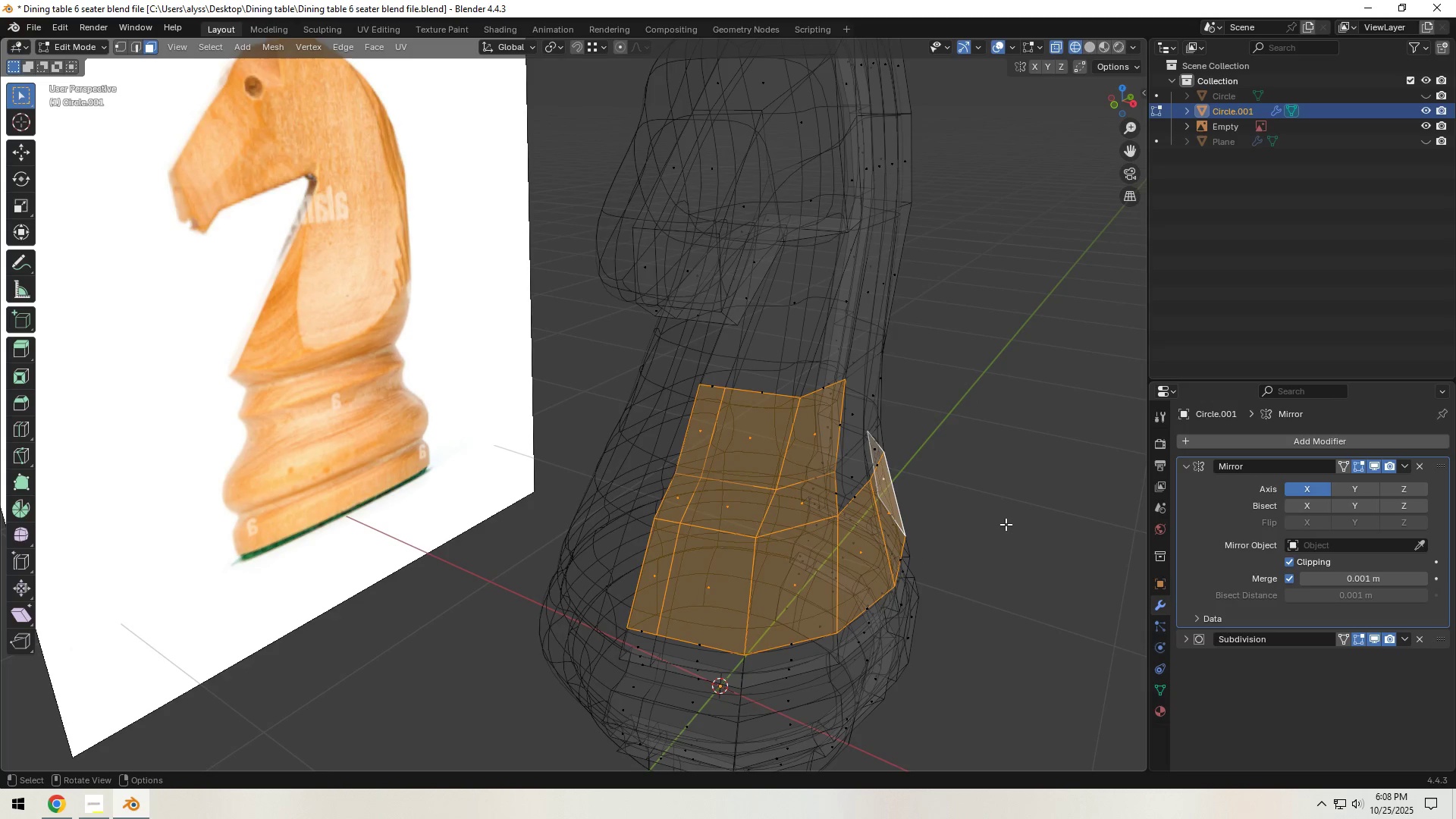 
hold_key(key=Z, duration=0.42)
 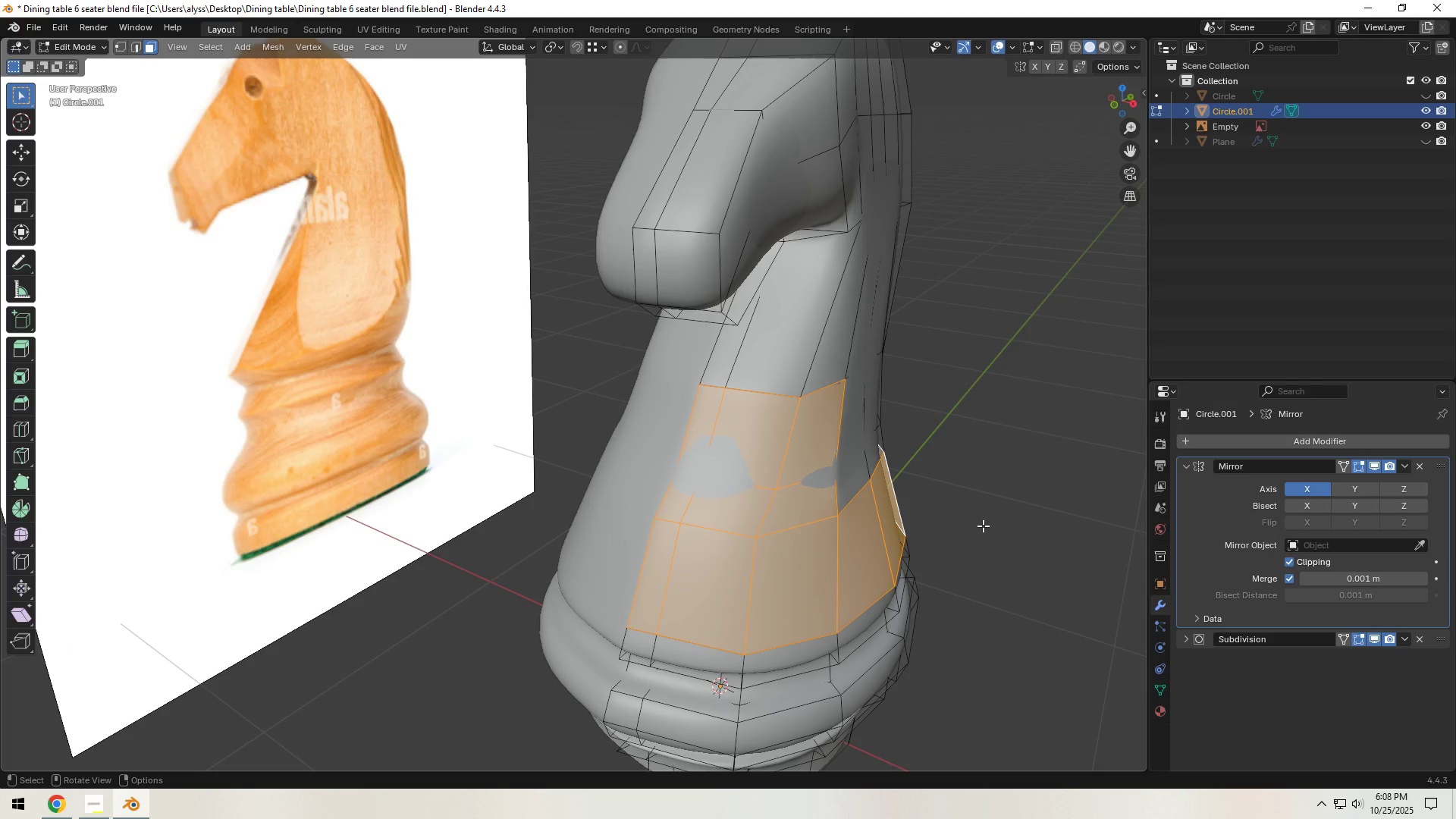 
type(sZ)
 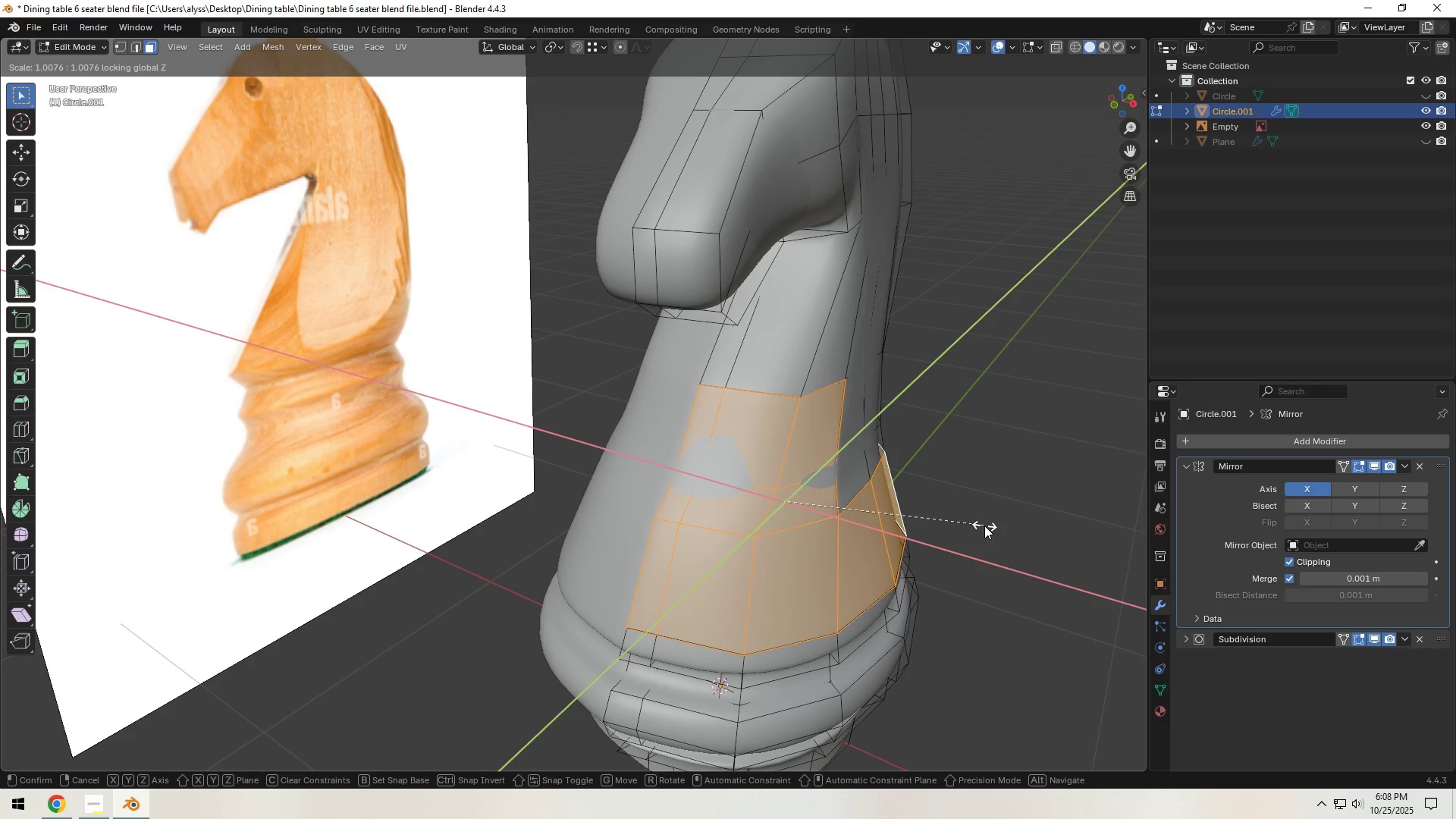 
wait(12.14)
 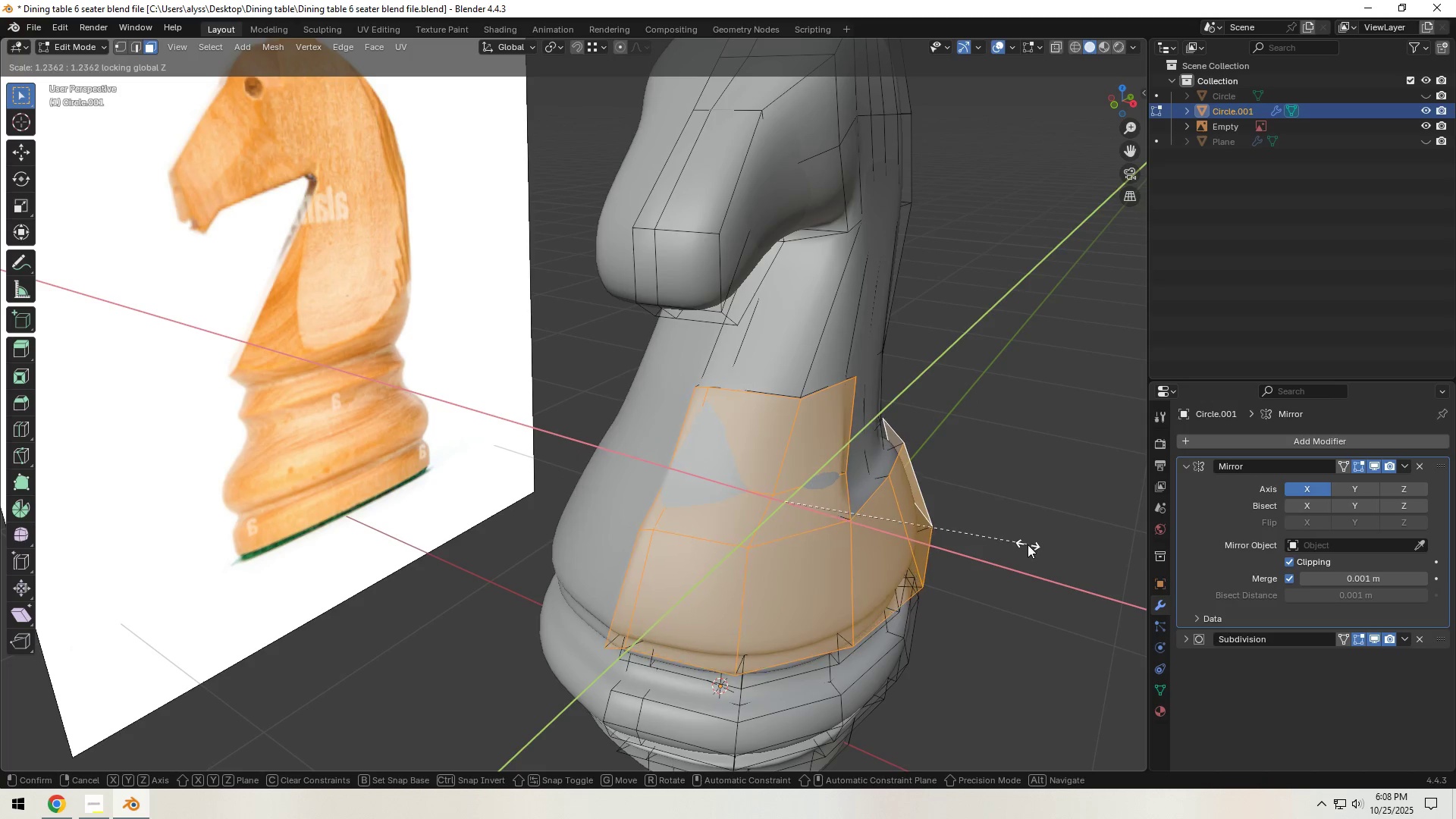 
right_click([1039, 553])
 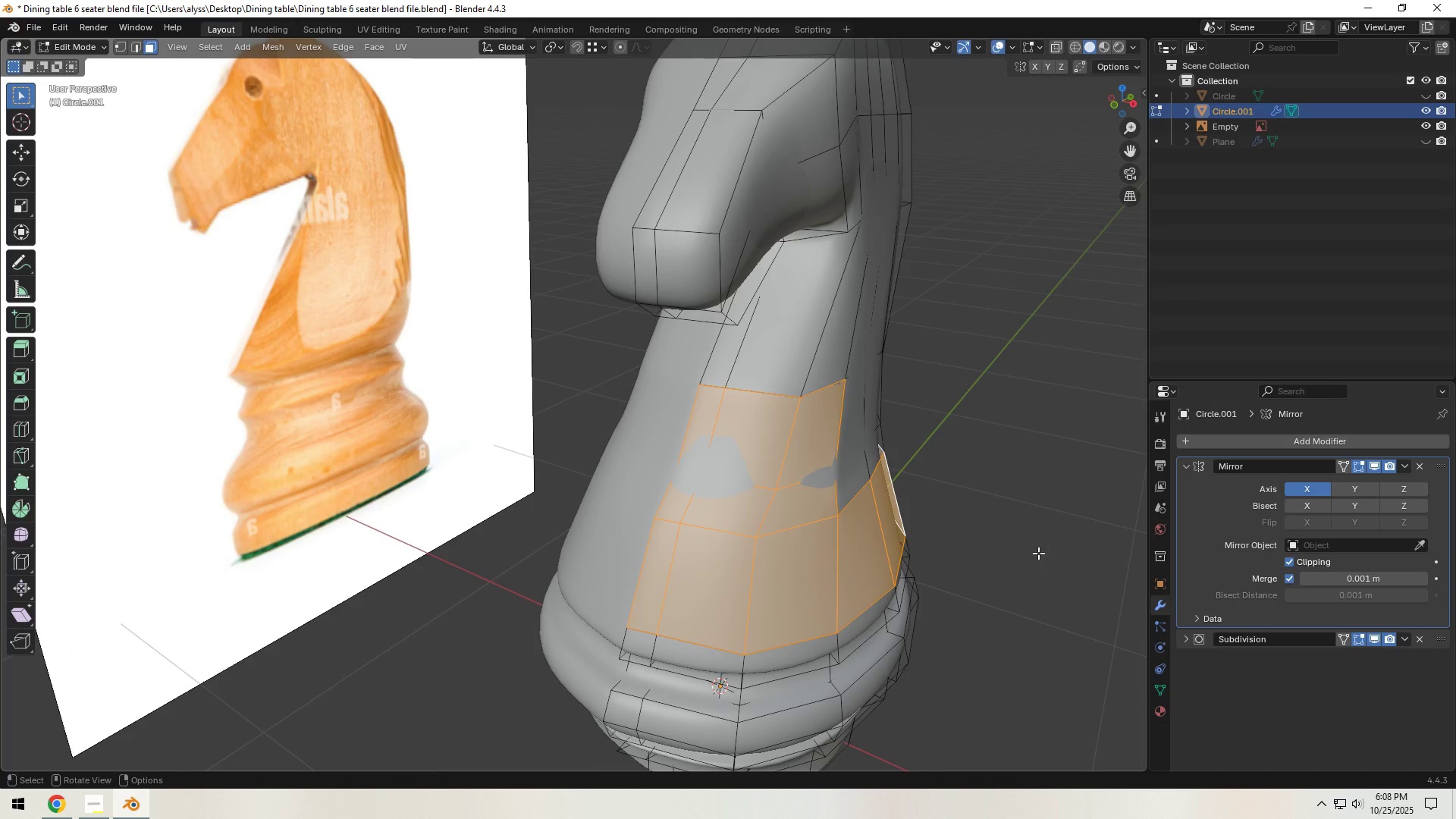 
key(Control+Z)
 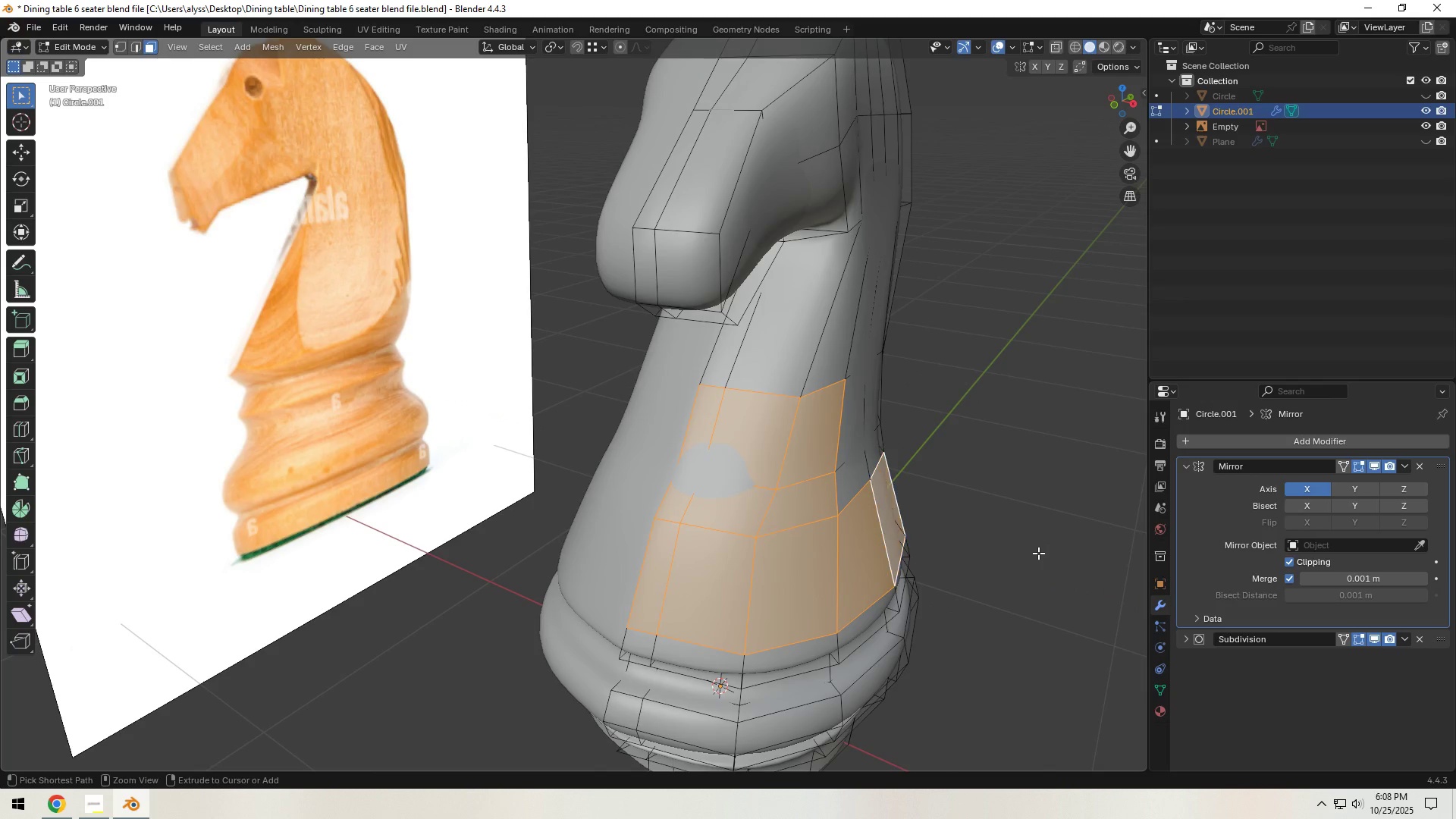 
key(Control+Z)
 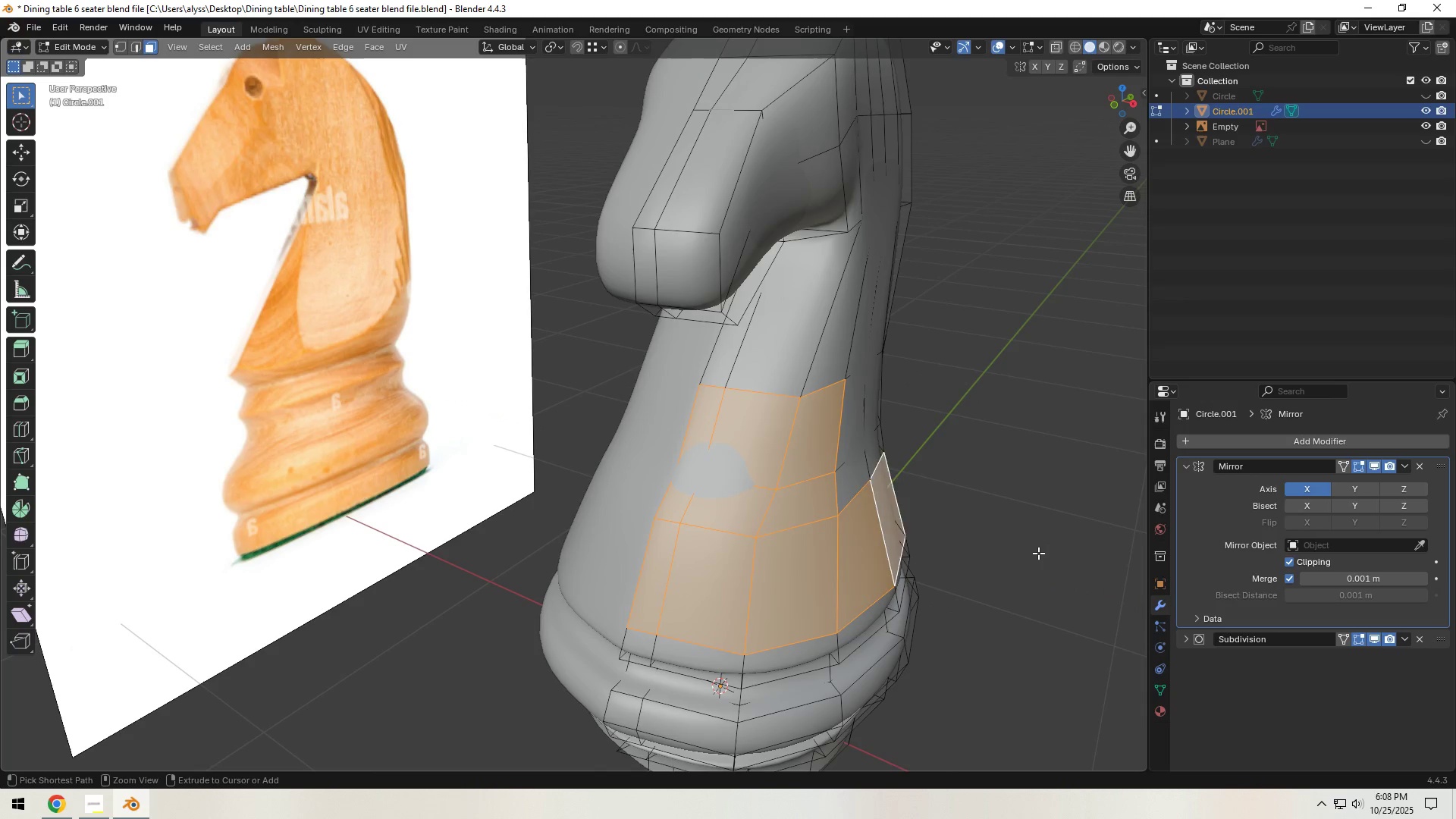 
key(Control+Z)
 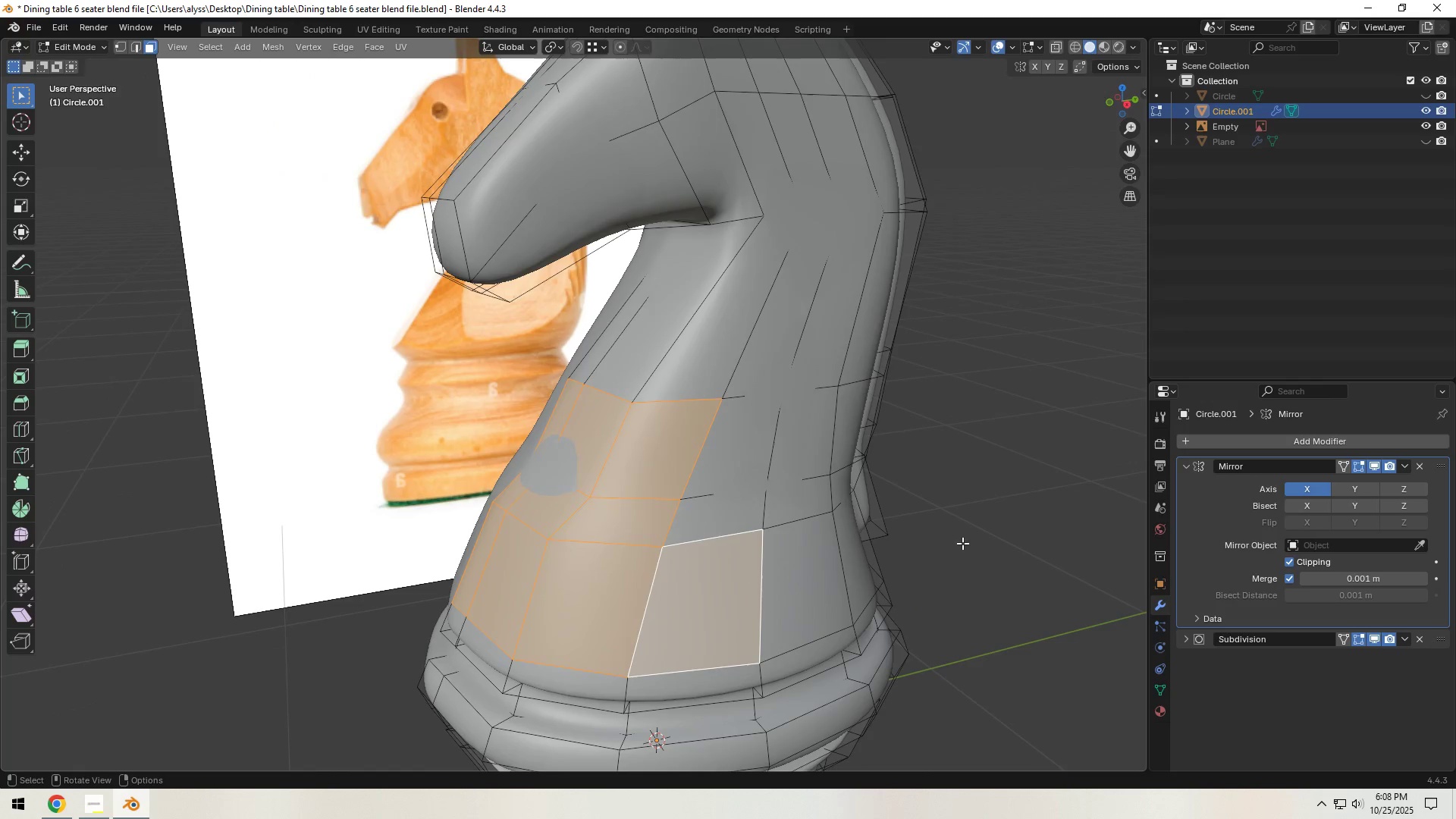 
key(G)
 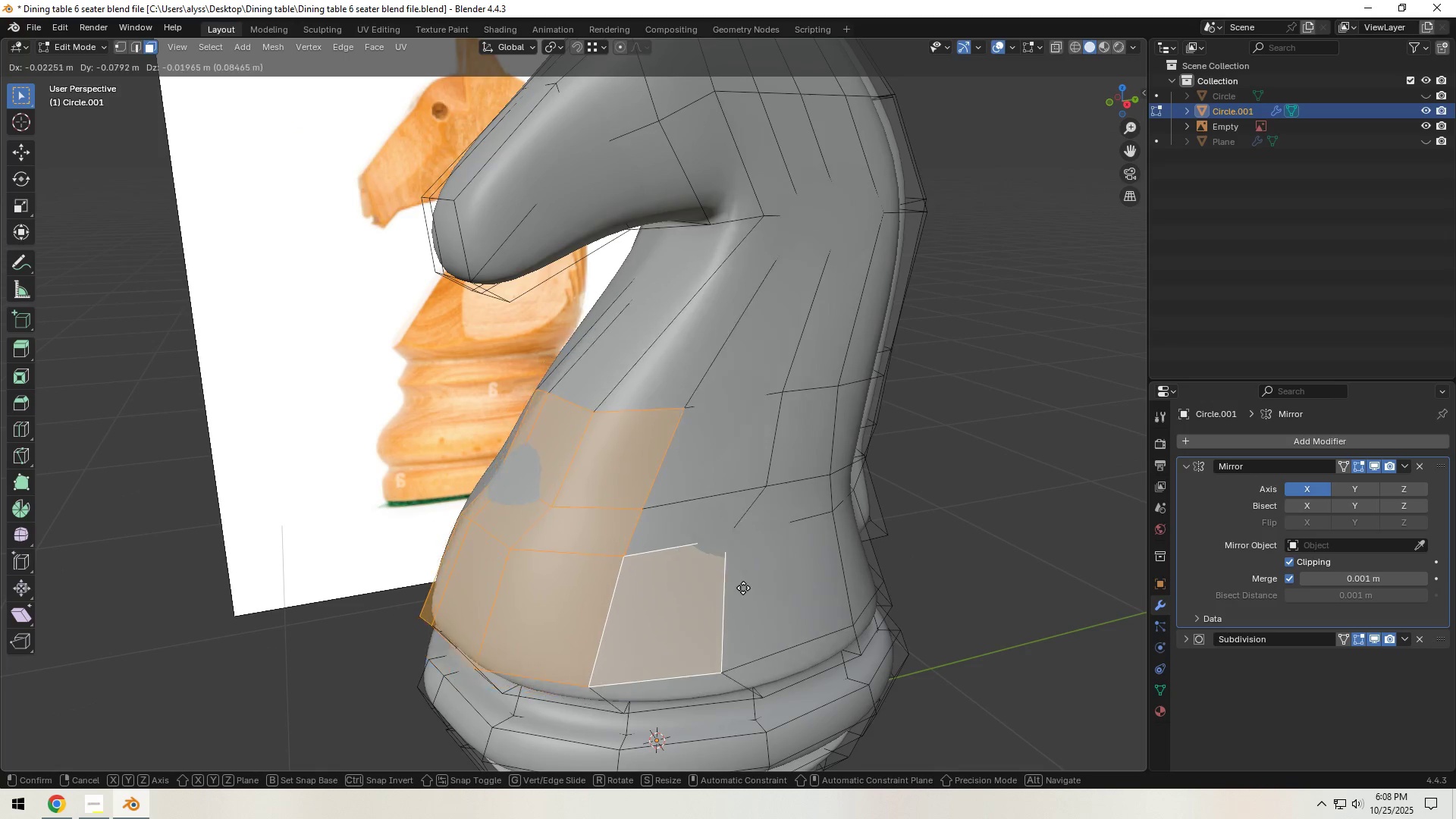 
right_click([739, 588])
 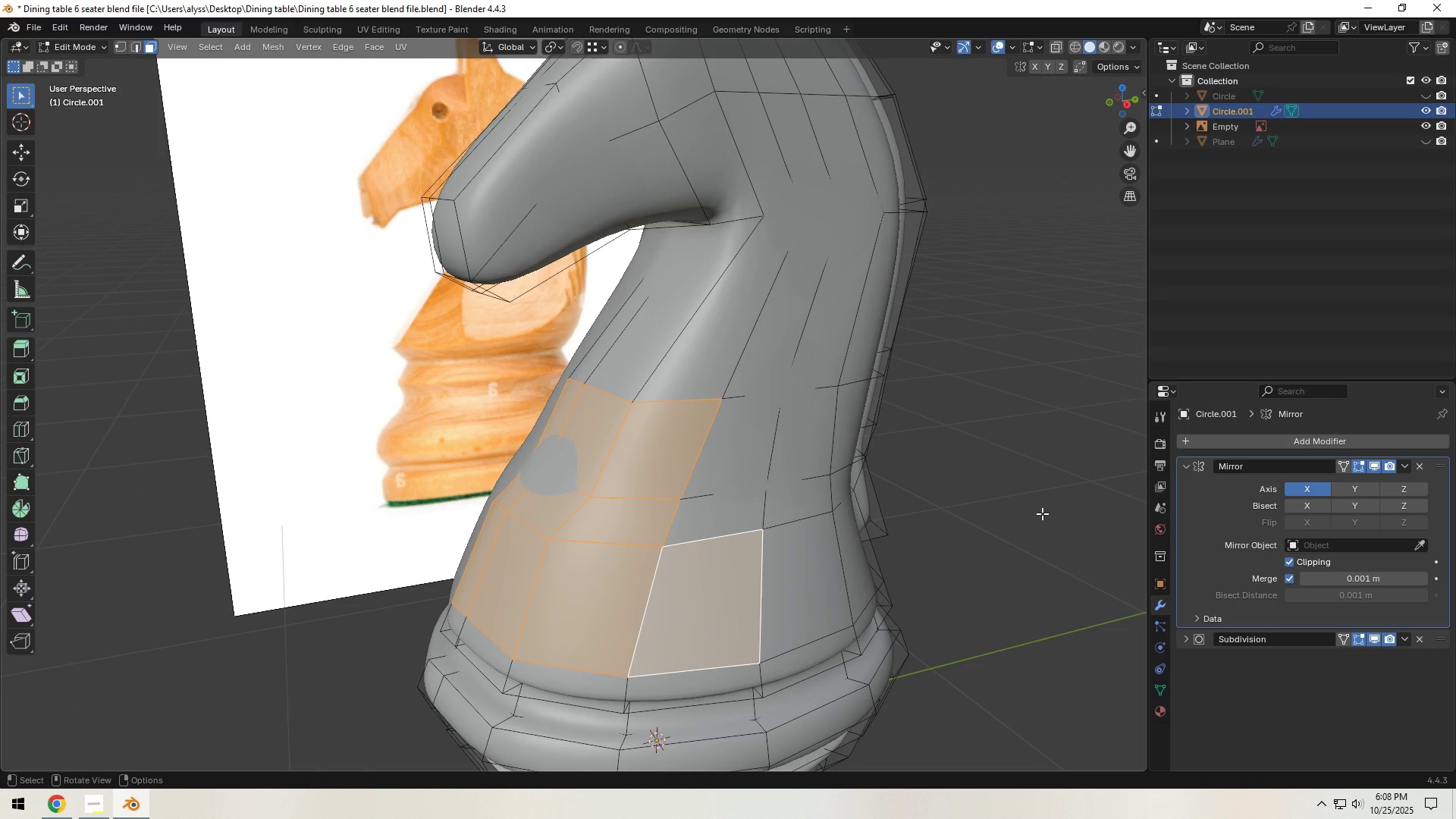 
left_click([1042, 513])
 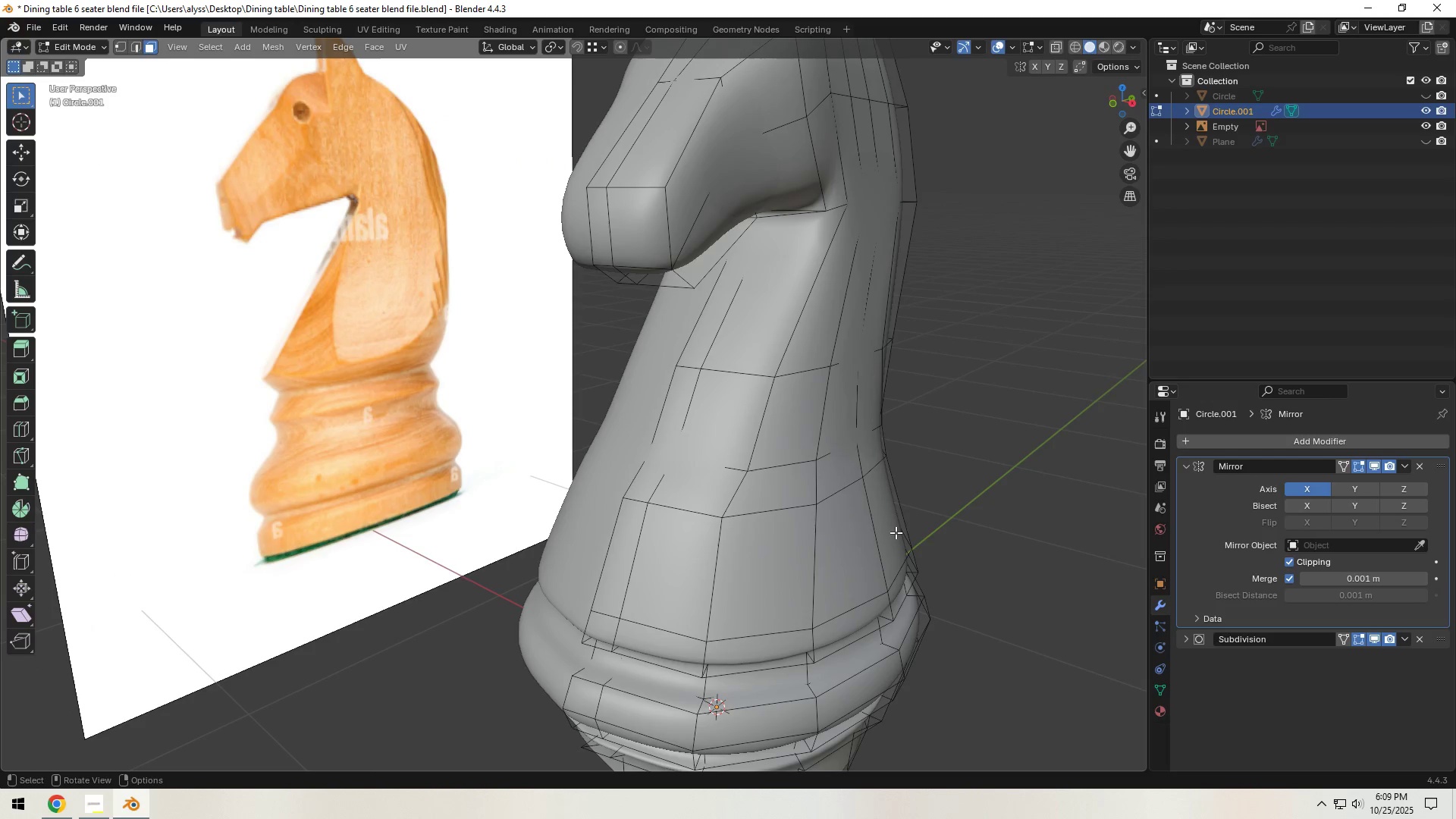 
hold_key(key=ShiftLeft, duration=1.5)
 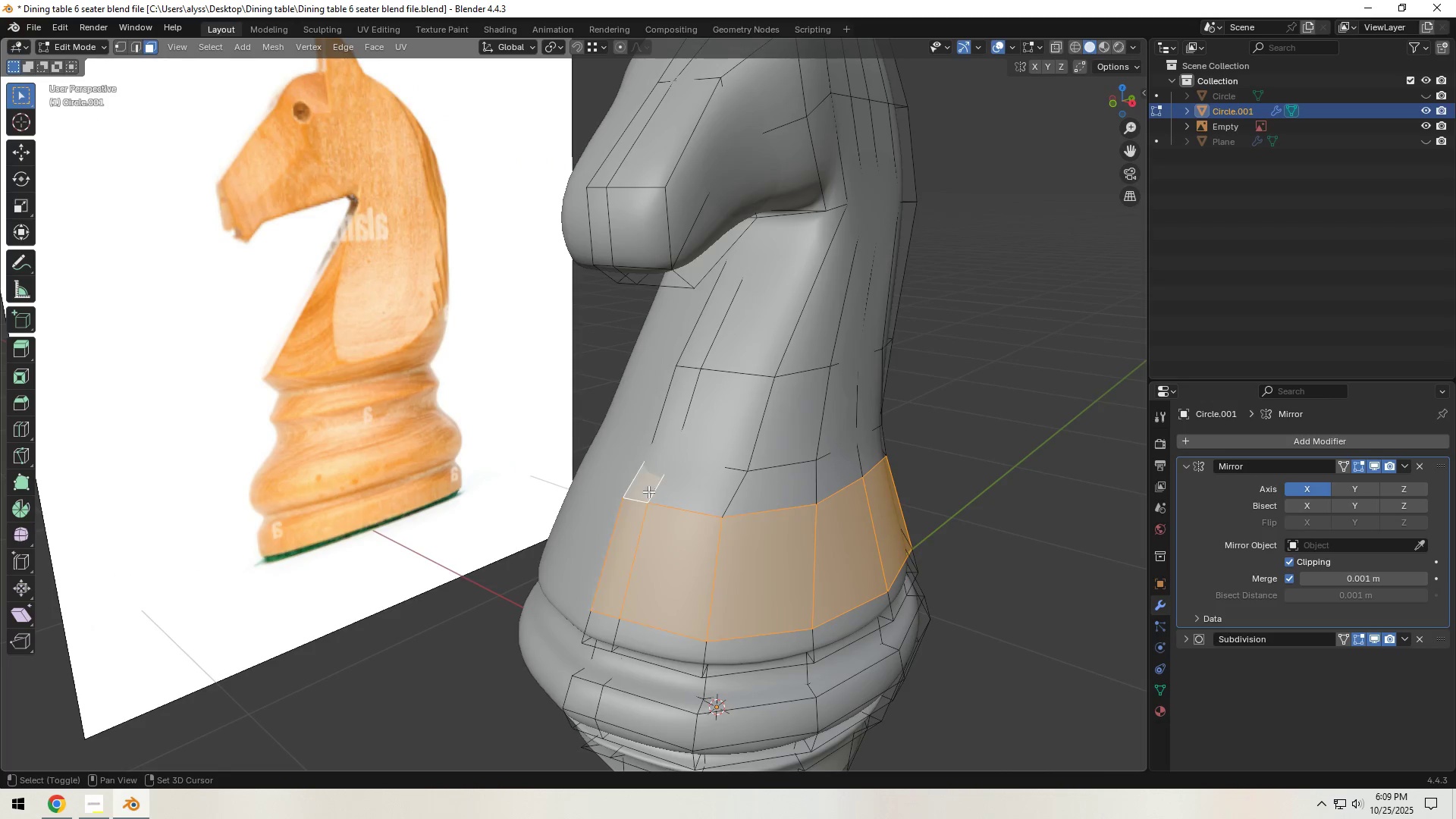 
hold_key(key=ShiftLeft, duration=1.51)
left_click([648, 491])
 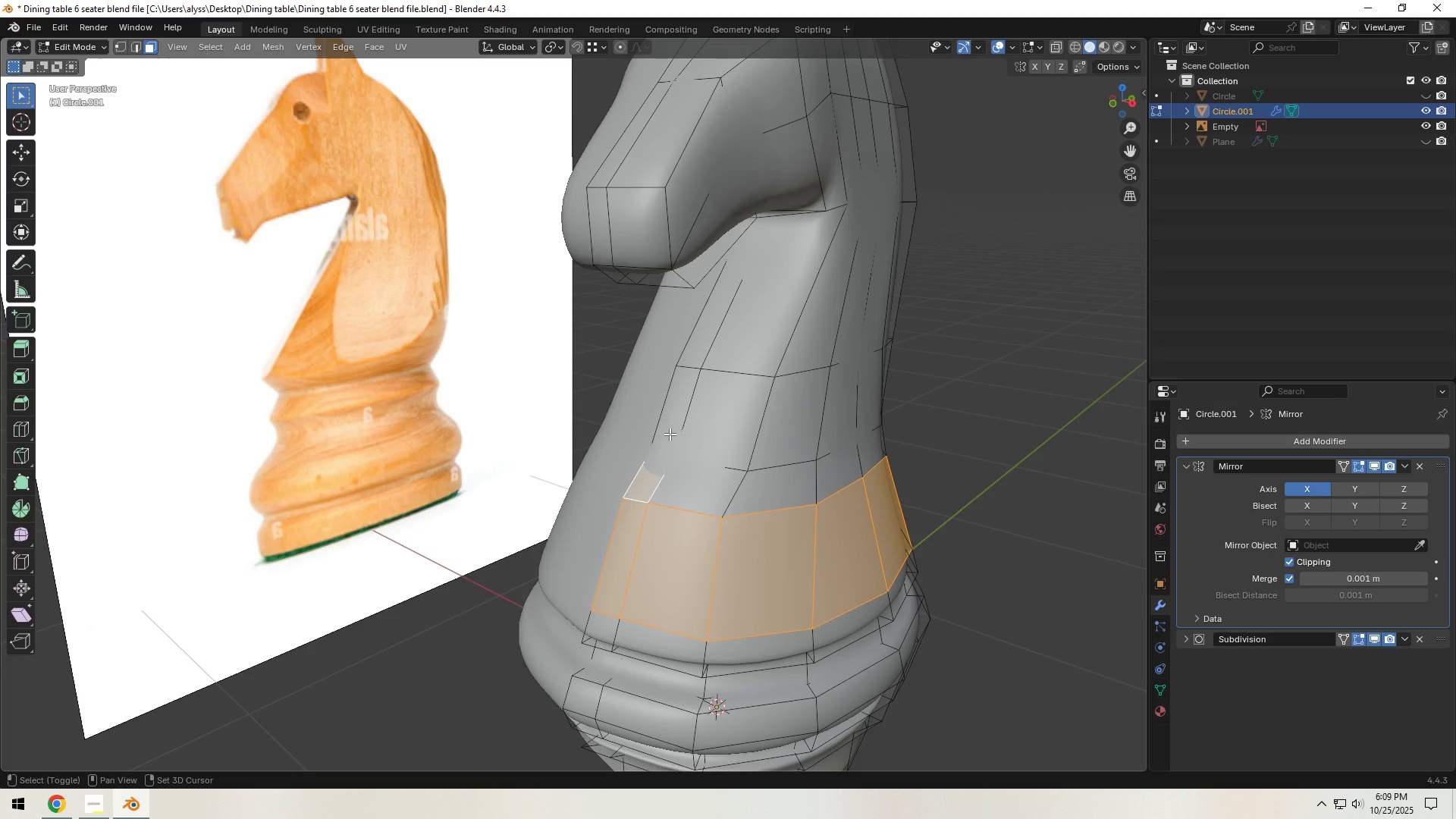 
double_click([671, 431])
 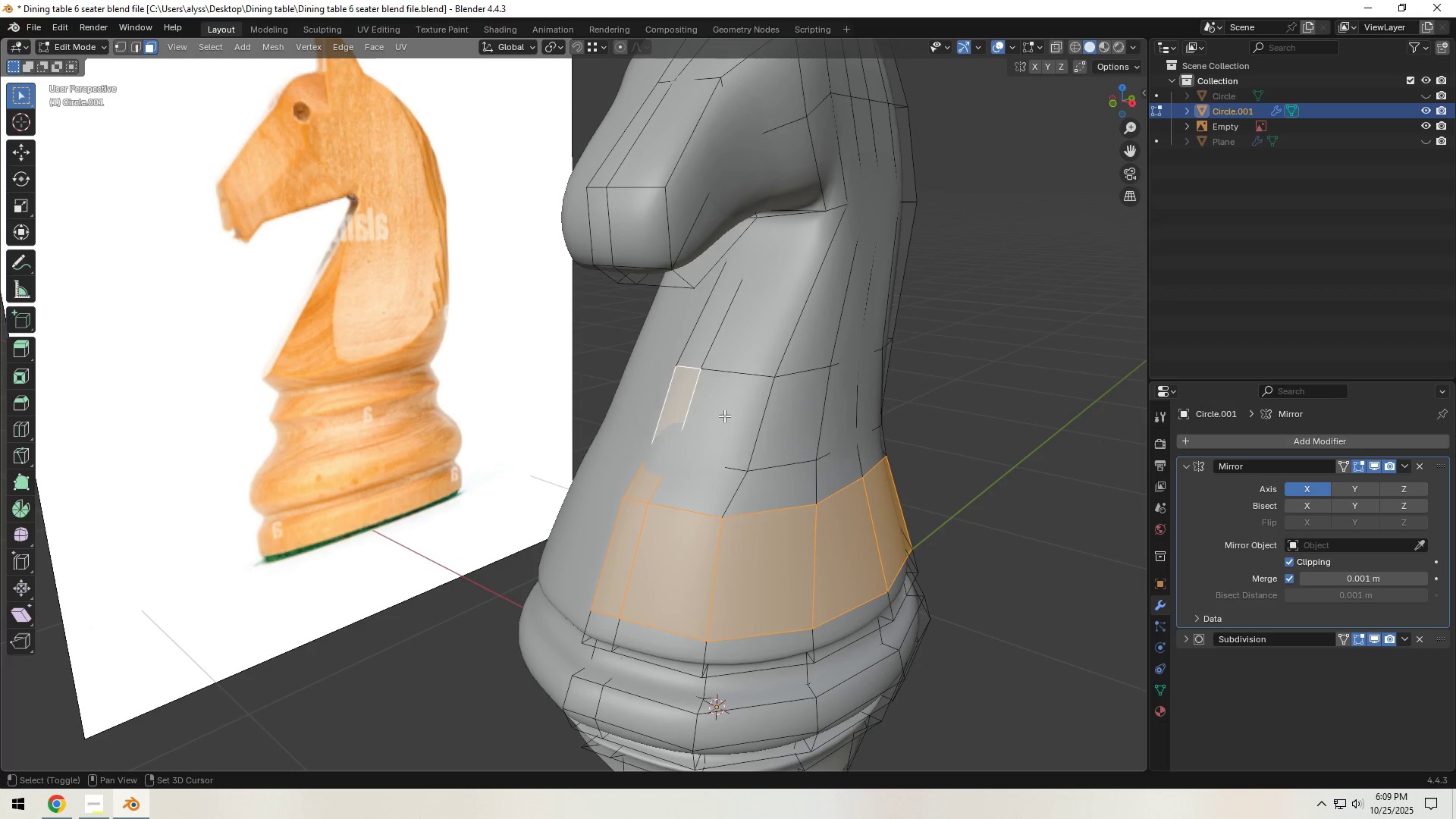 
triple_click([724, 416])
 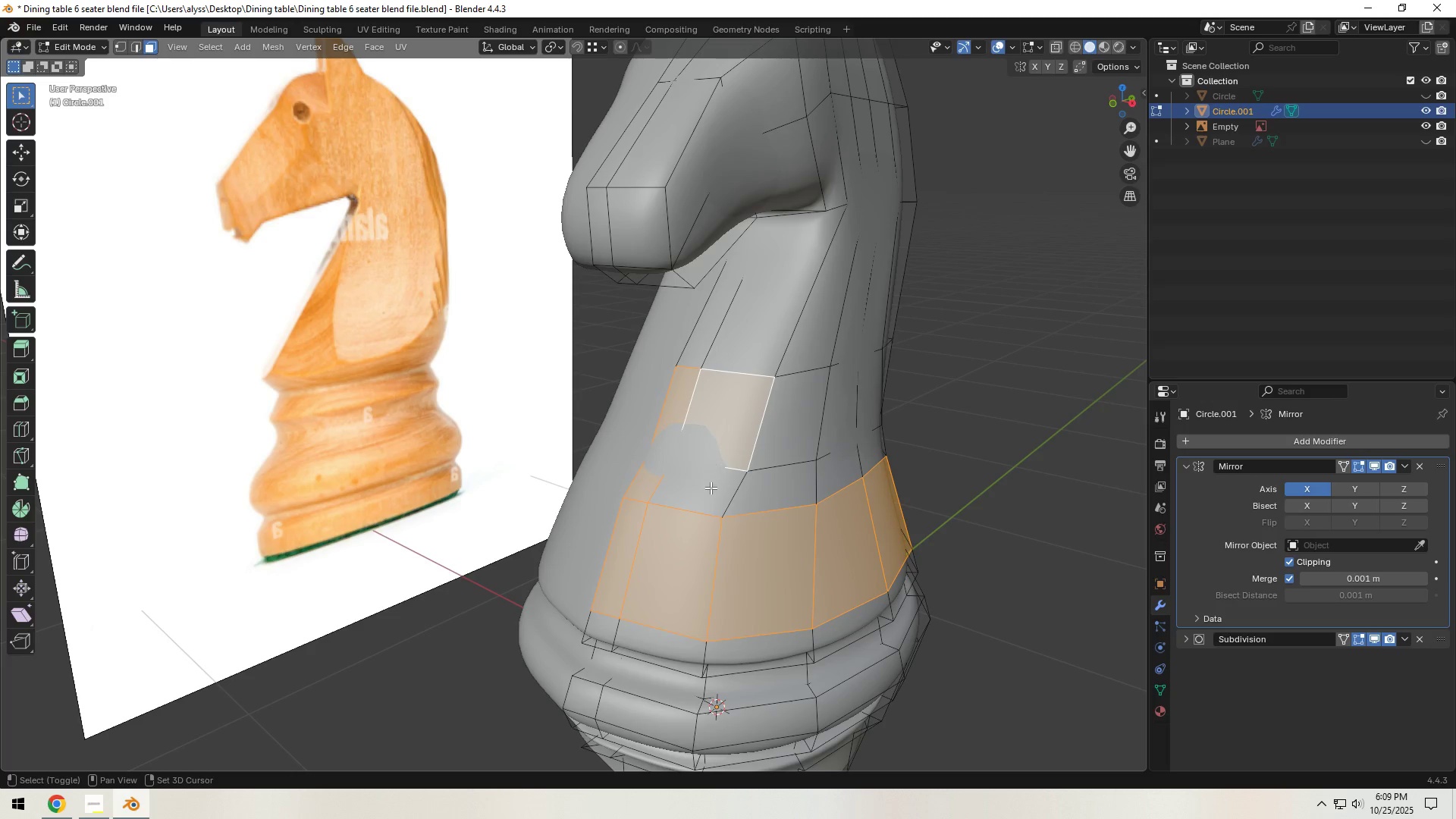 
hold_key(key=ShiftLeft, duration=0.66)
triple_click([711, 488])
 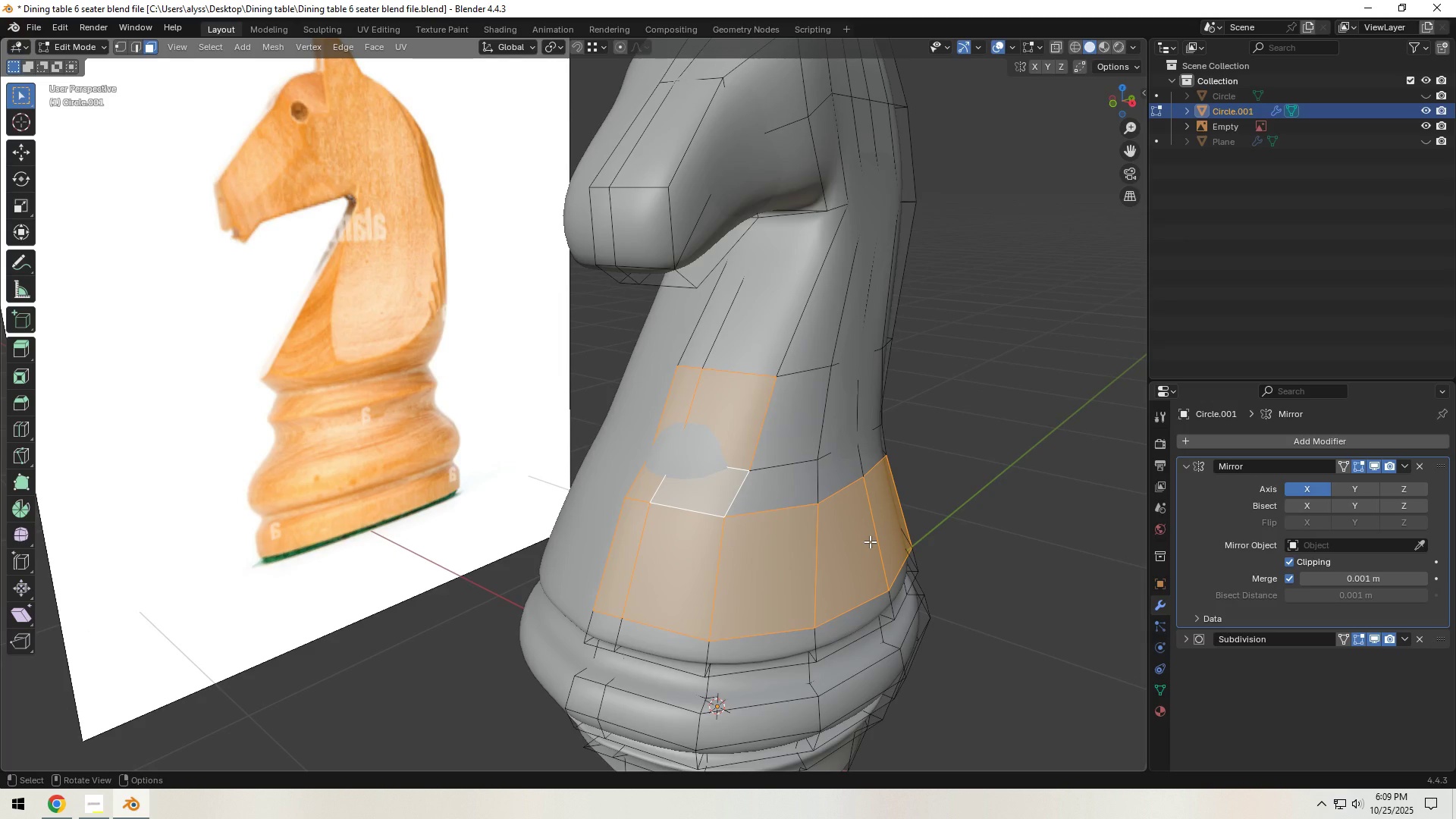 
key(E)
 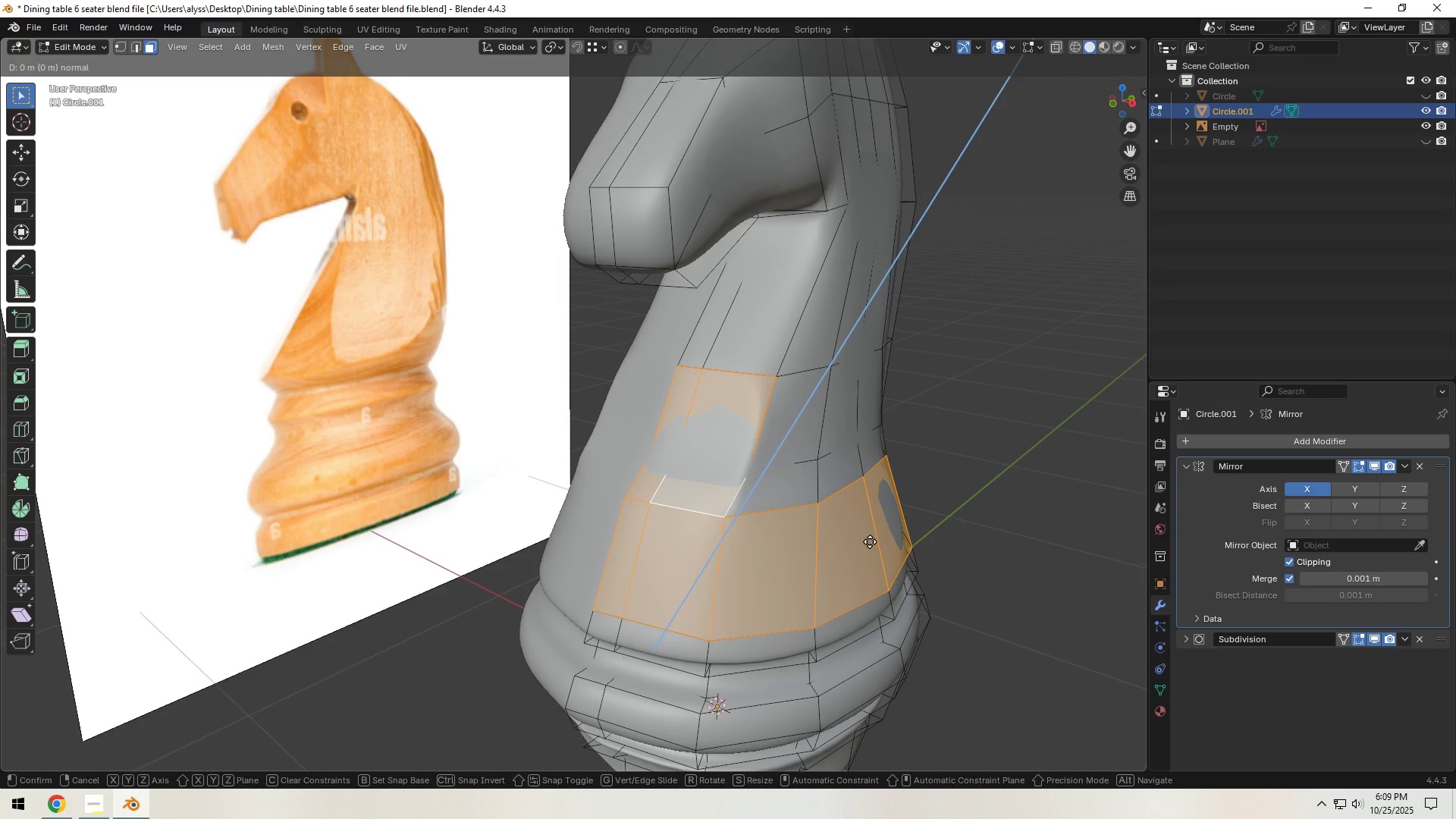 
right_click([870, 541])
 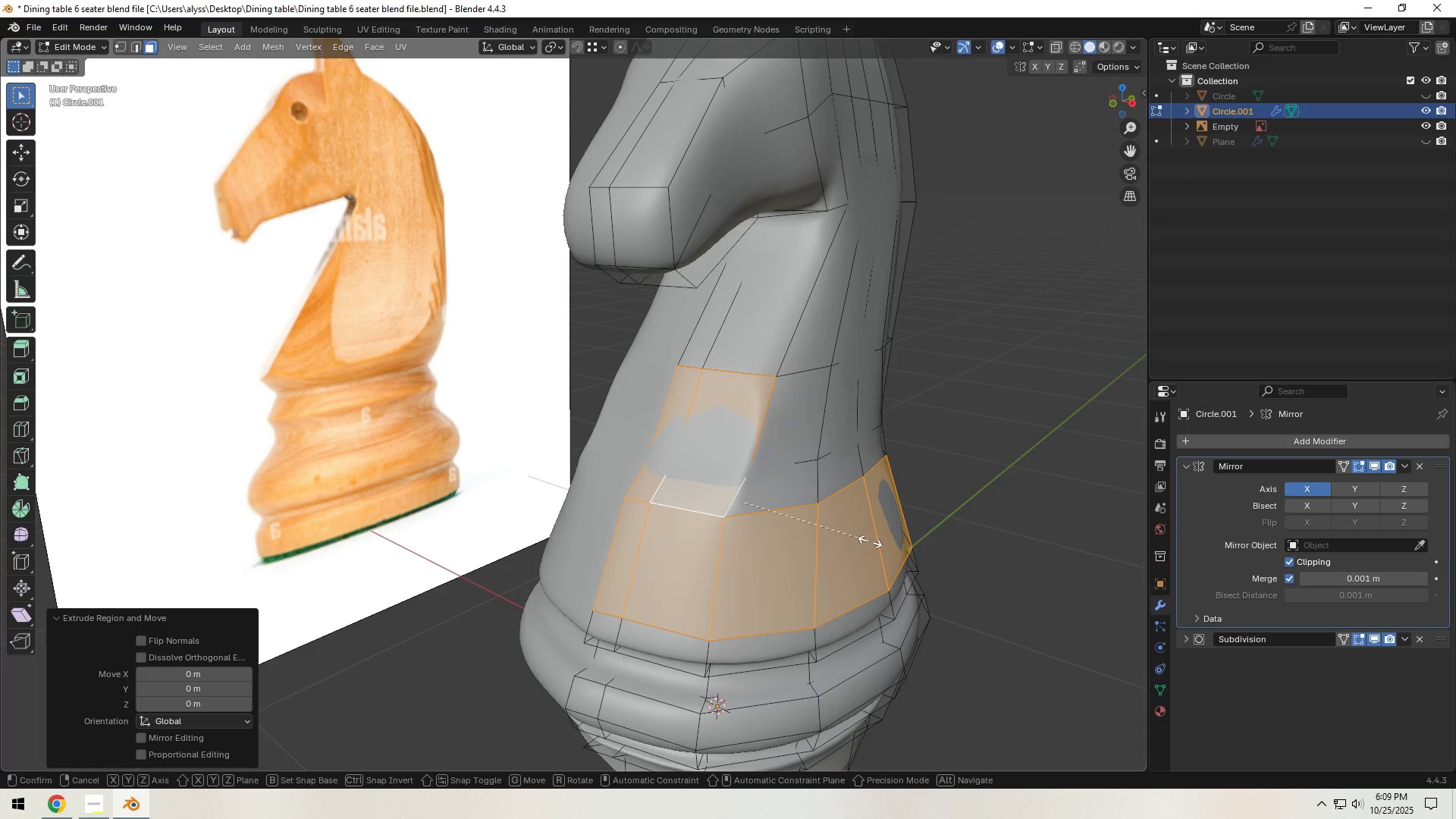 
type(sZ)
 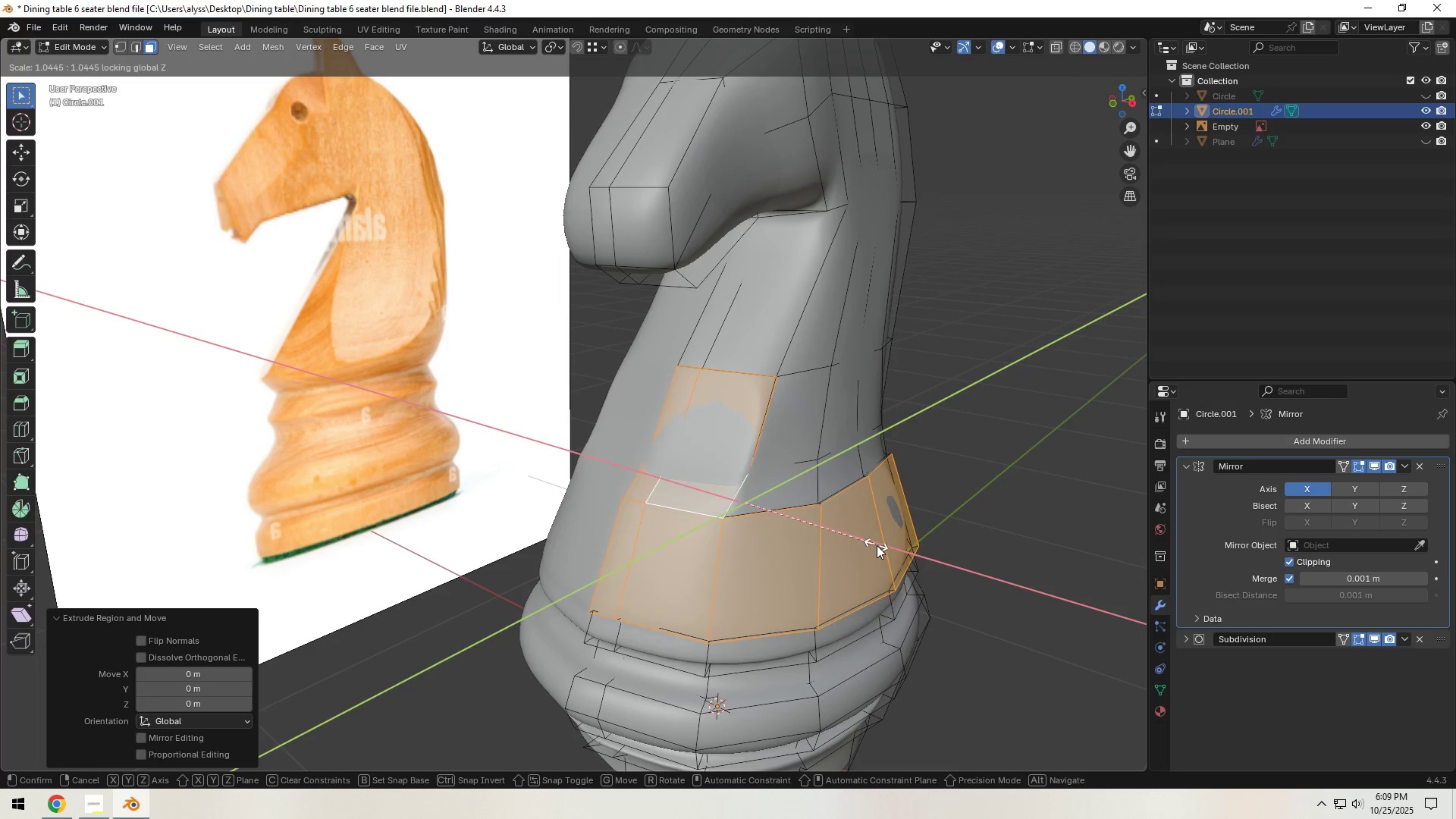 
wait(6.99)
 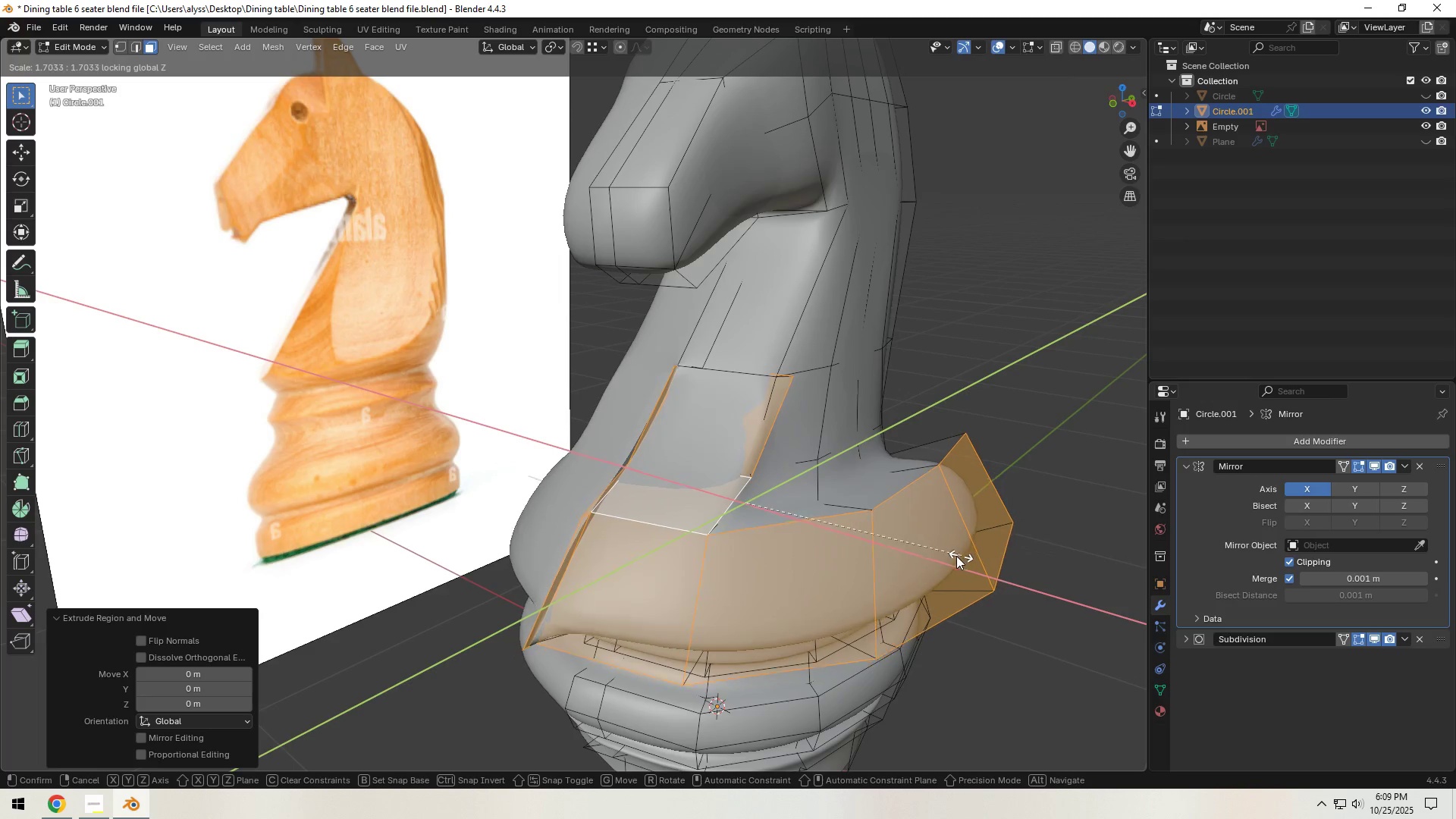 
key(Y)
 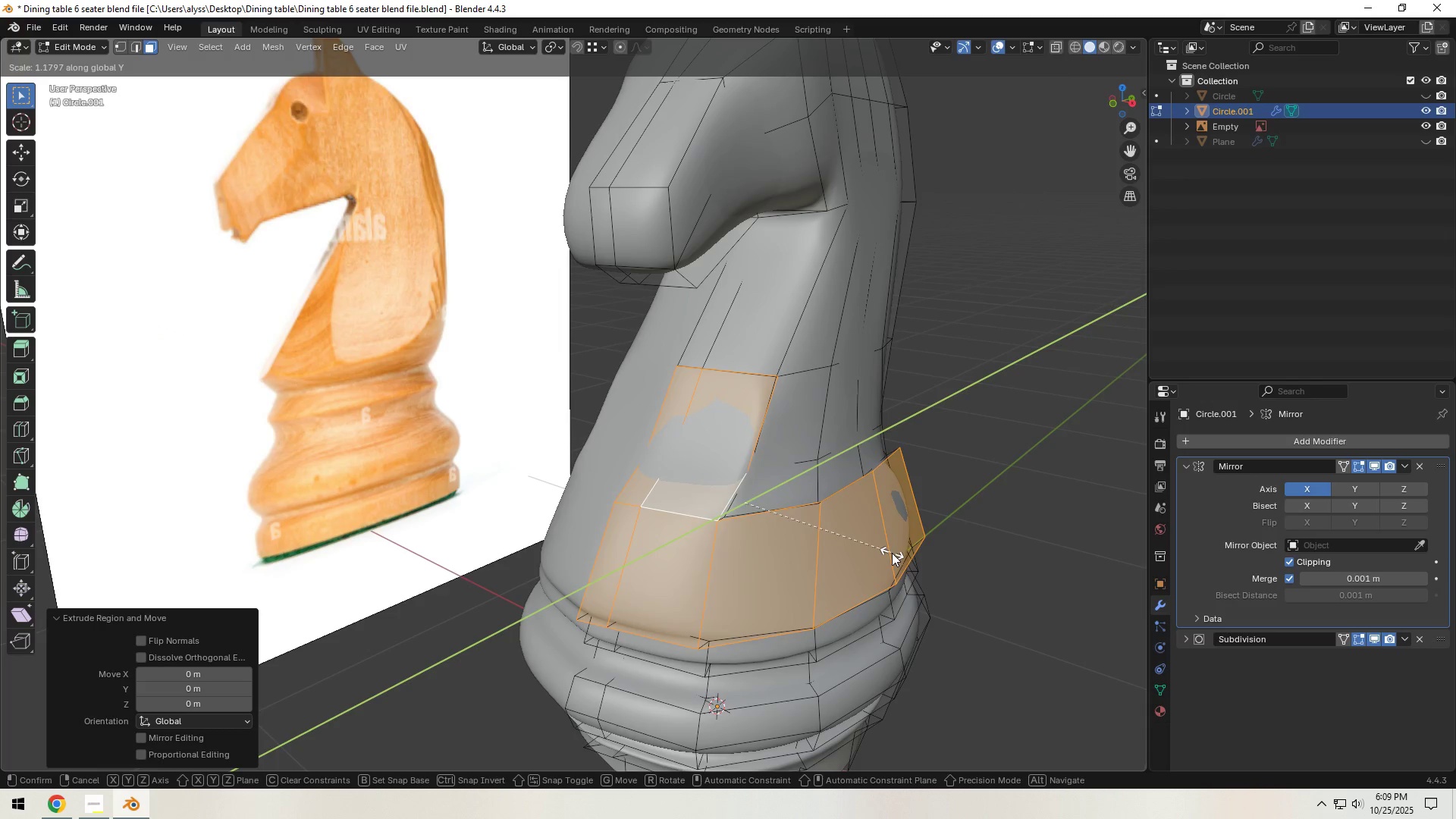 
right_click([893, 553])
 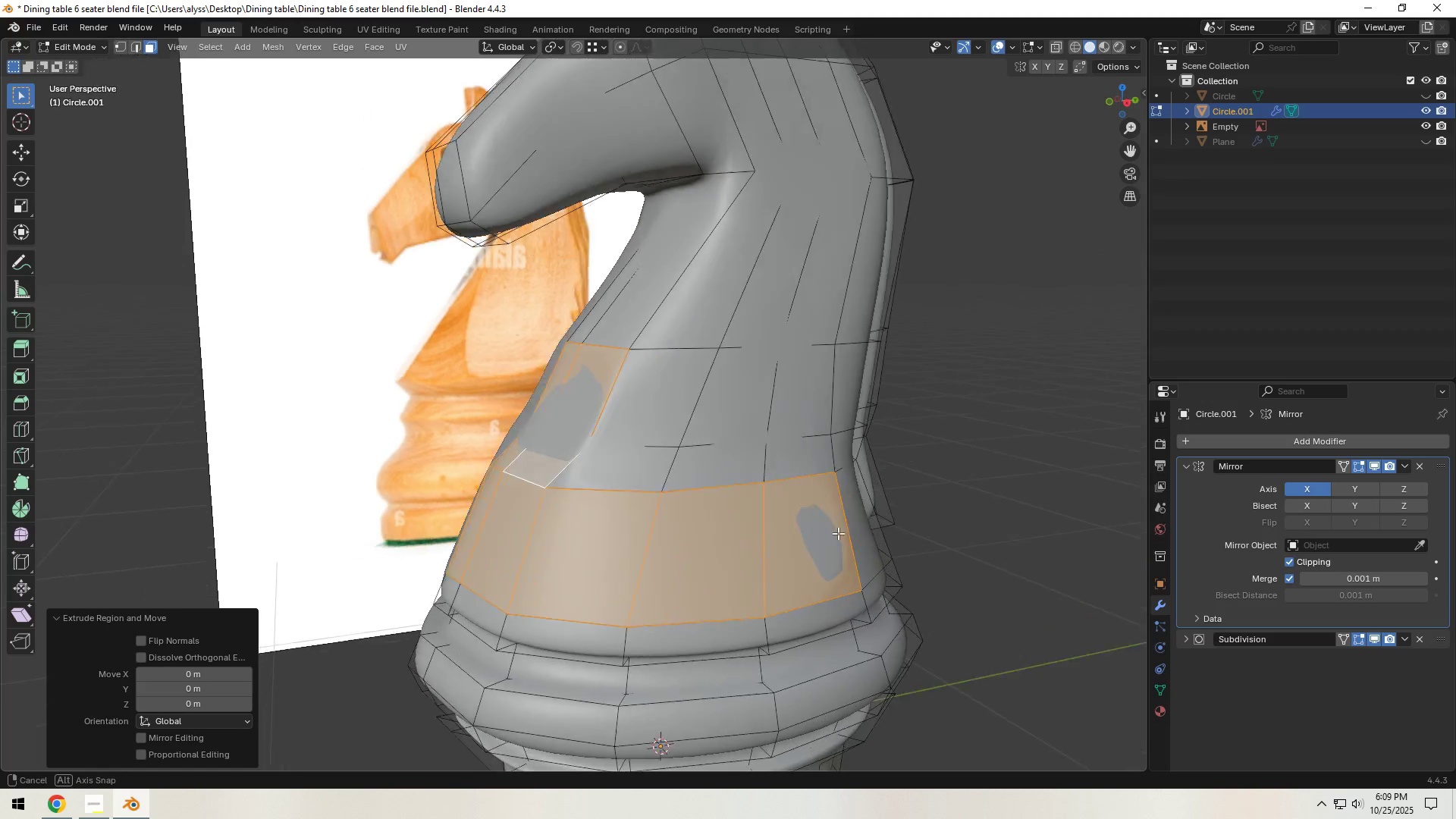 
type(gy)
 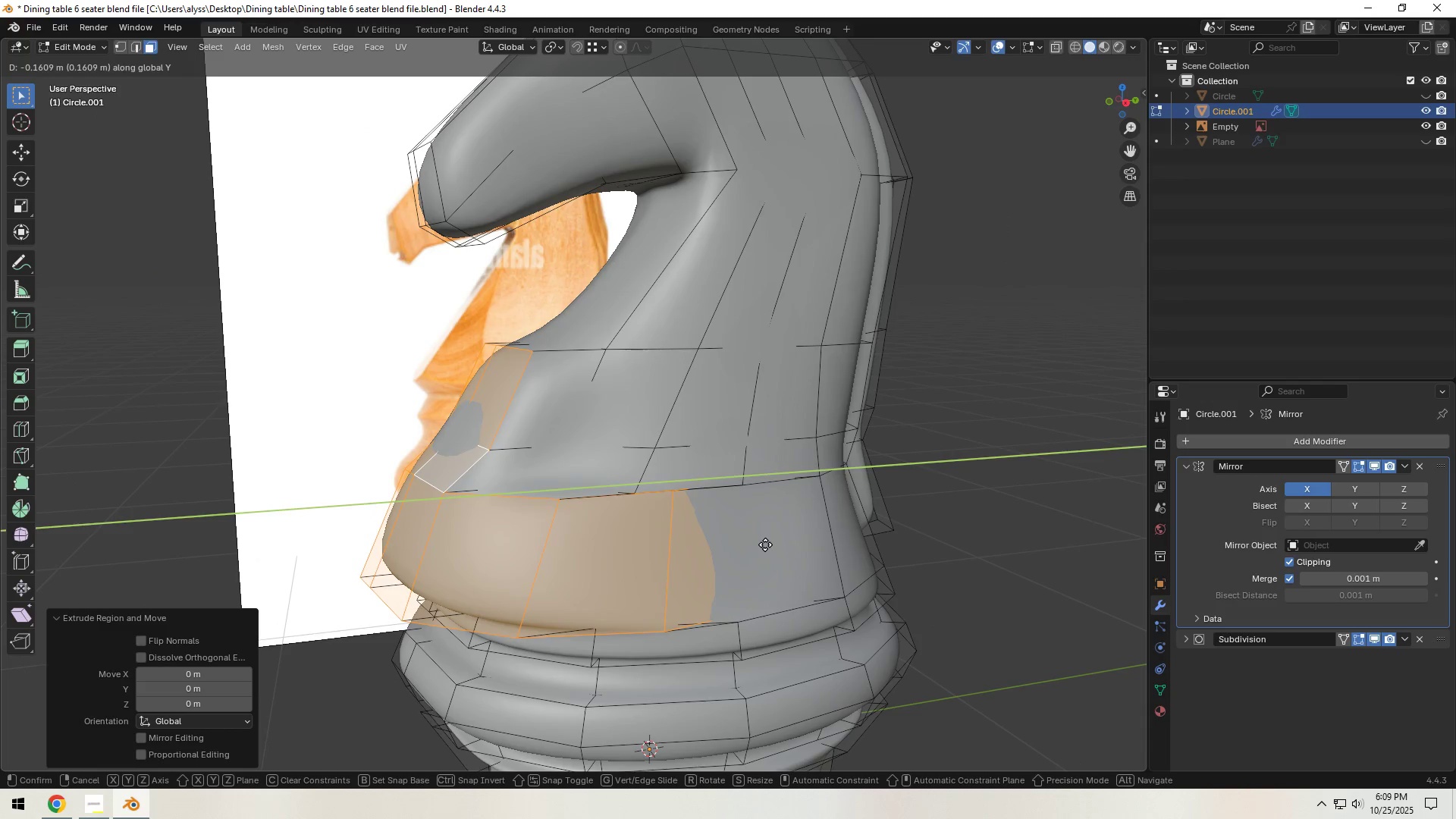 
right_click([768, 544])
 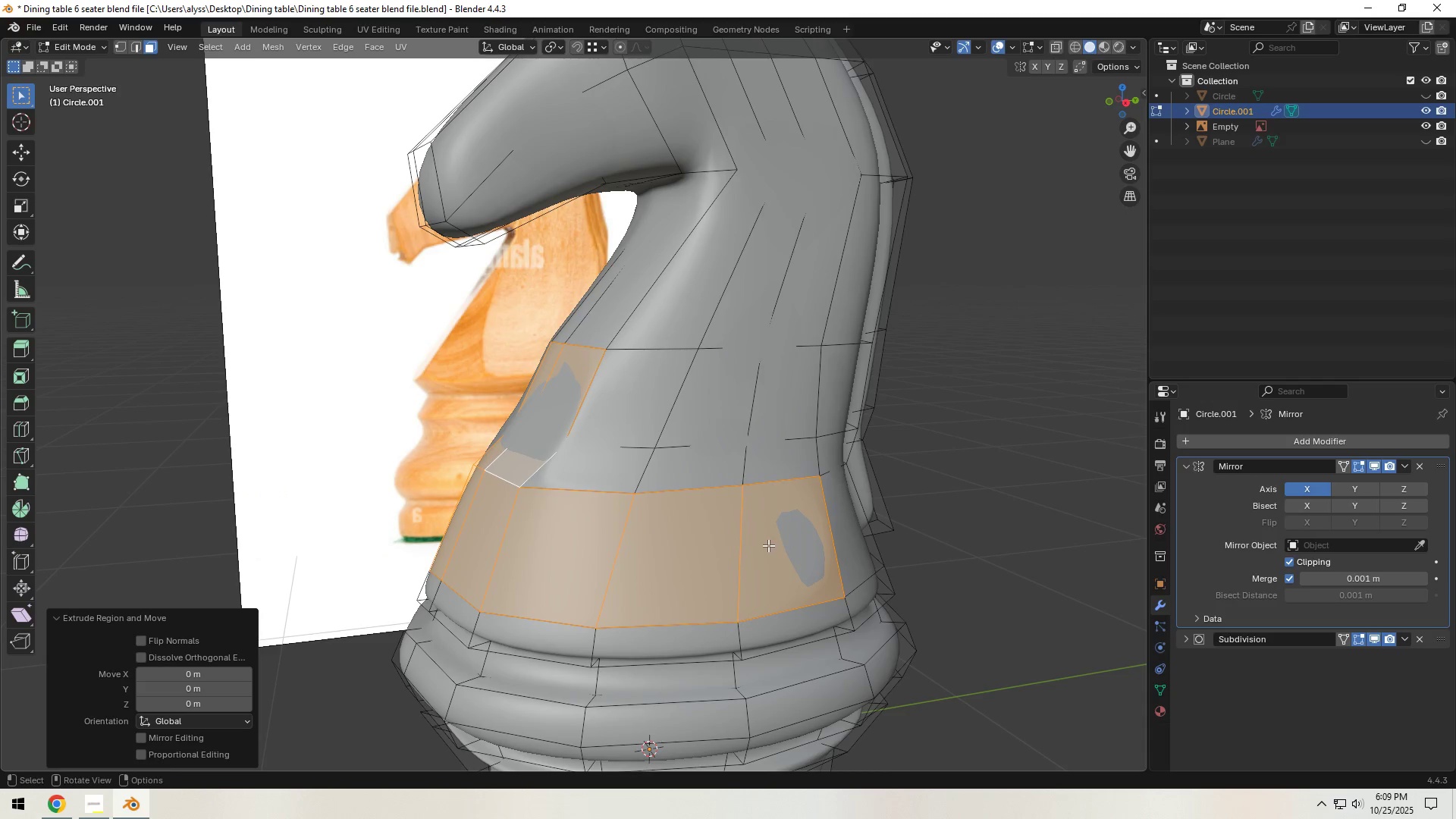 
key(Control+Z)
 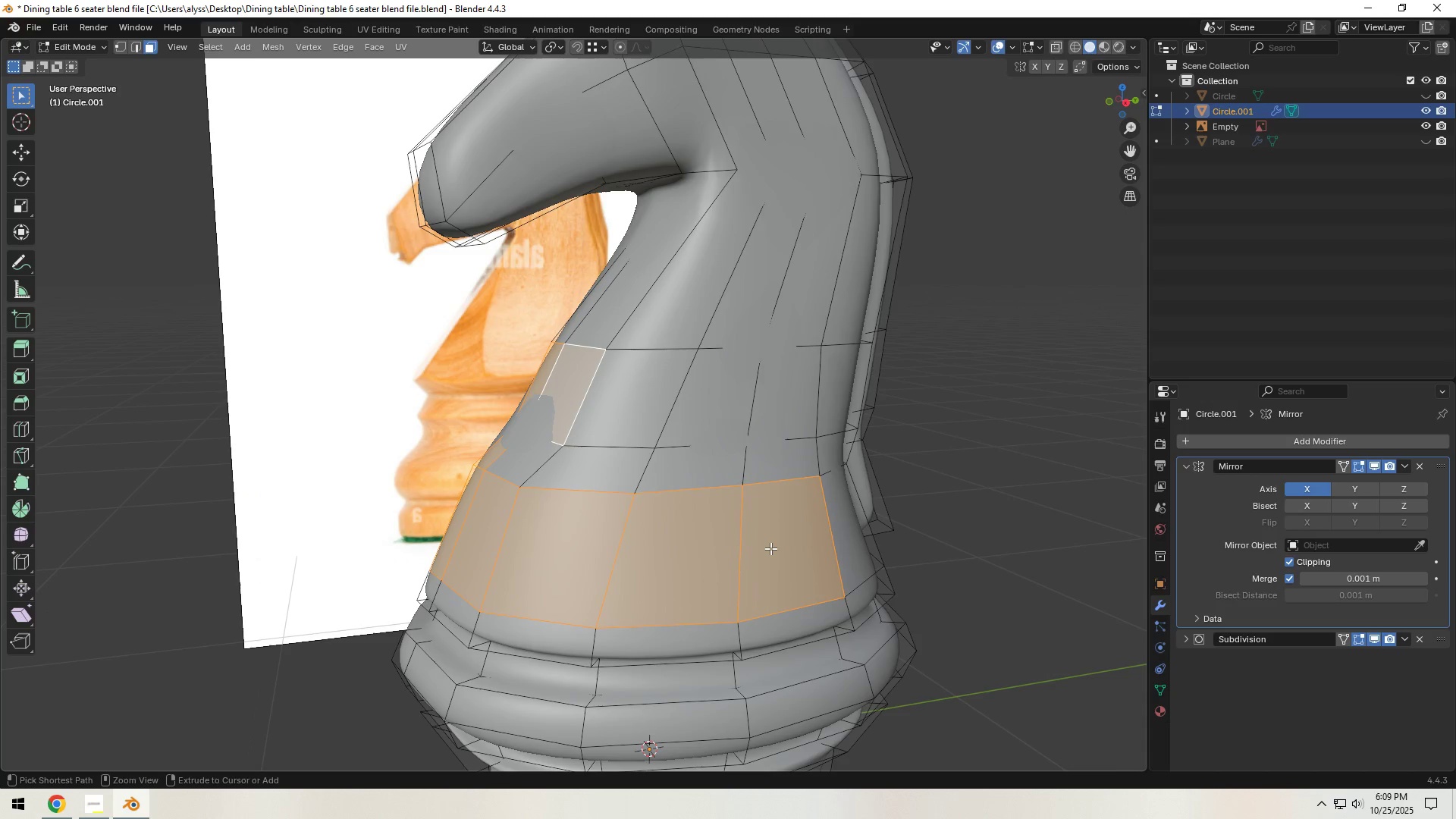 
key(Control+Z)
 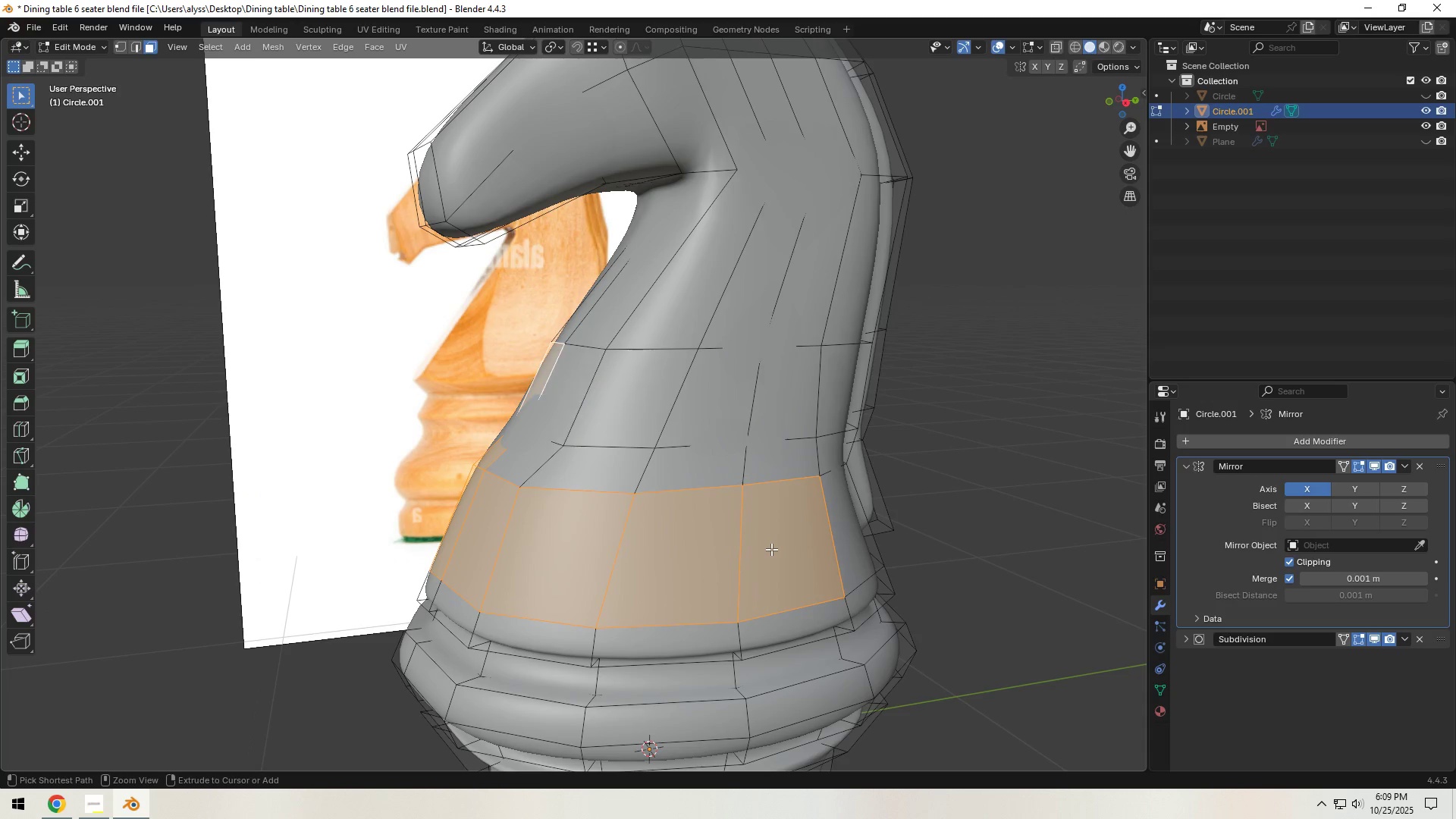 
key(Control+Z)
 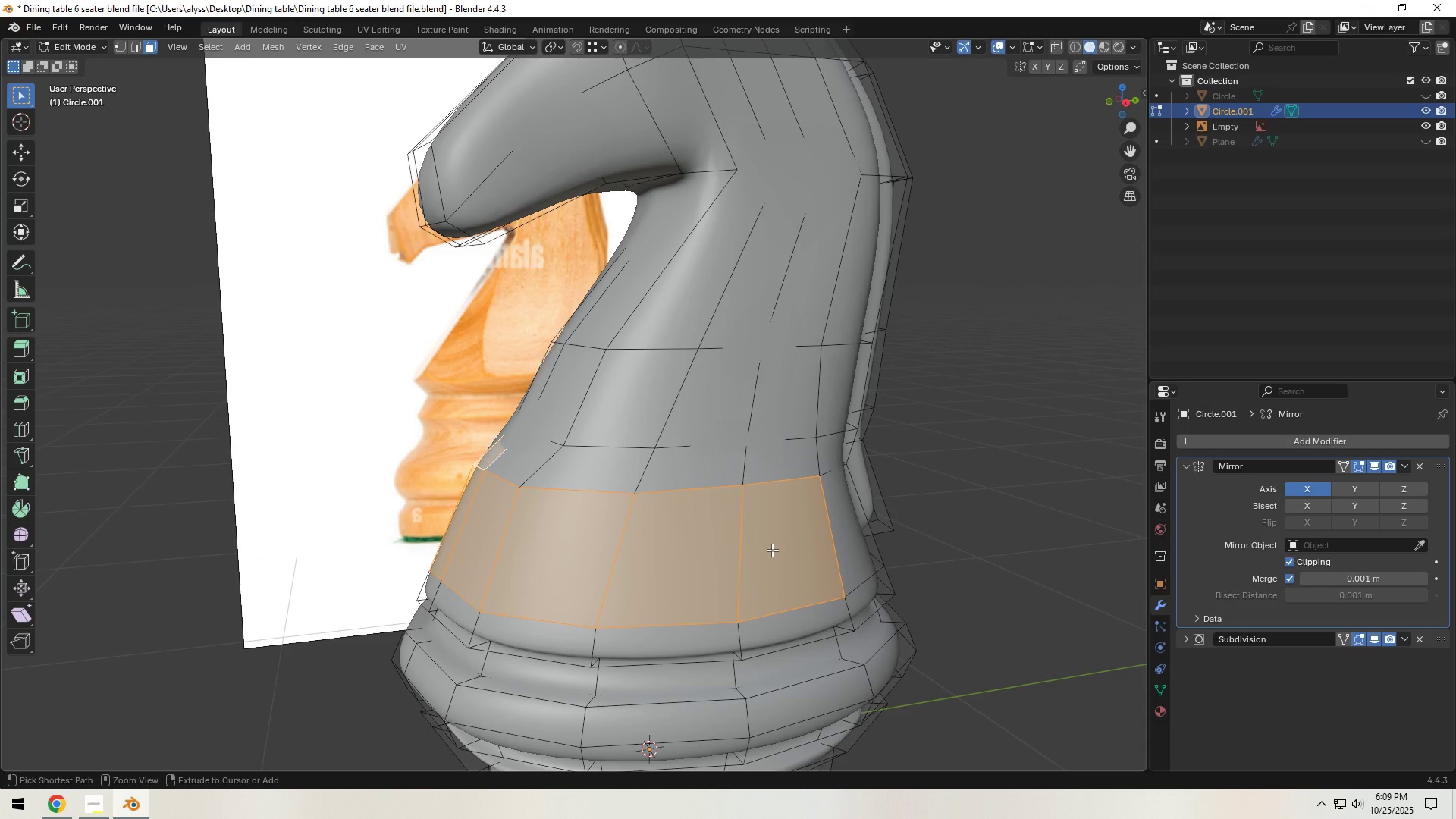 
key(Control+Z)
 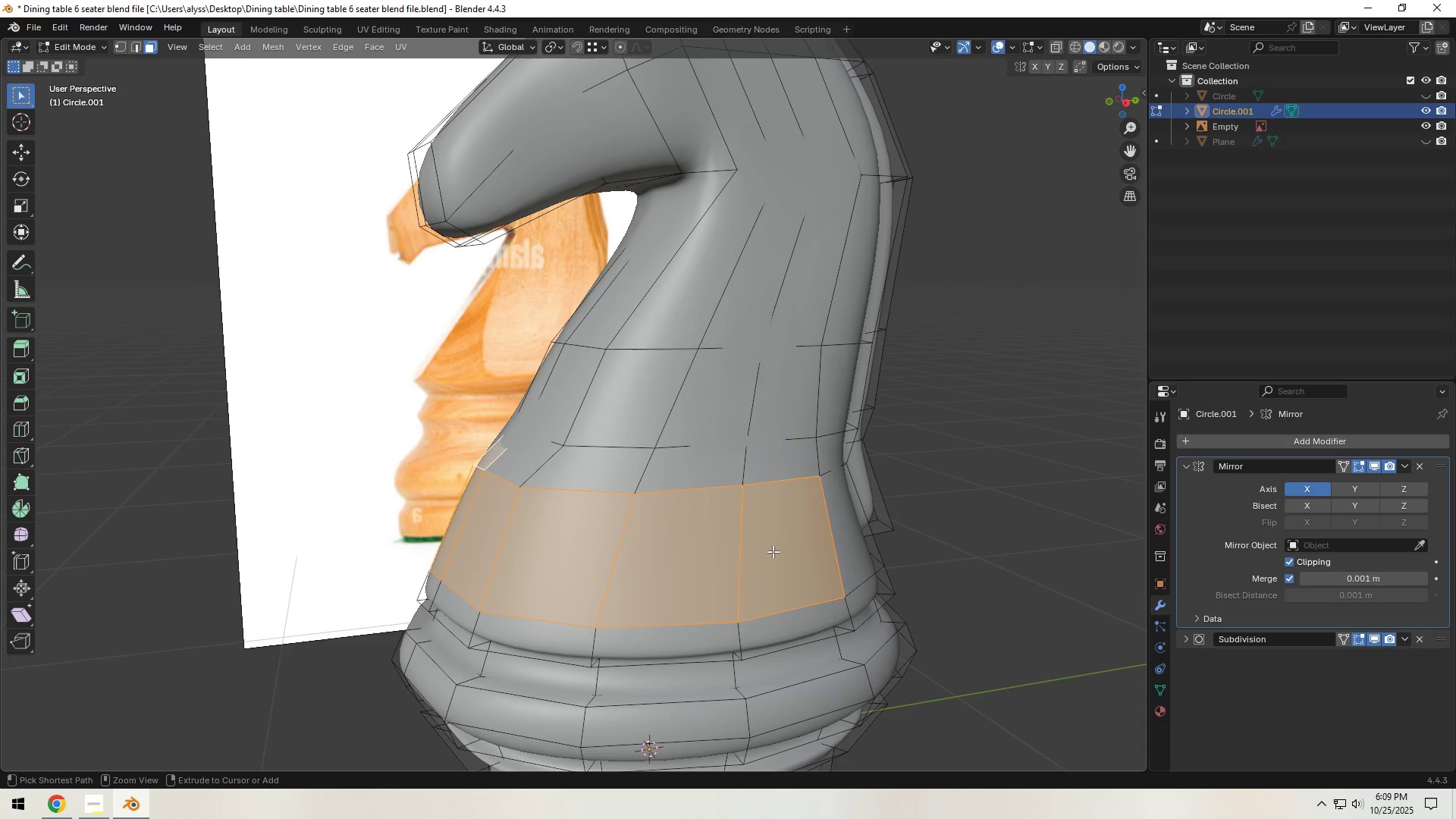 
key(Control+Z)
 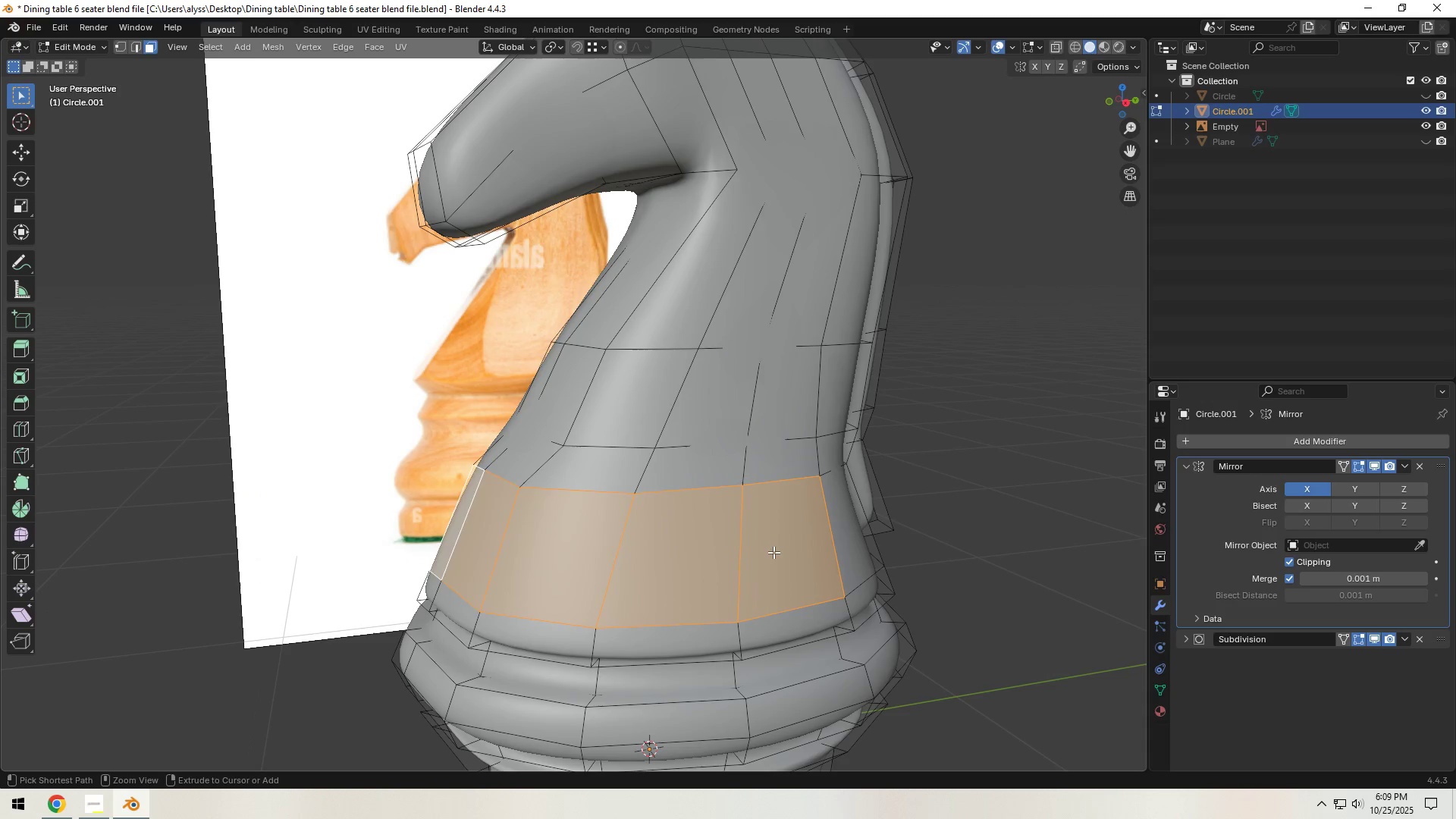 
key(Control+Z)
 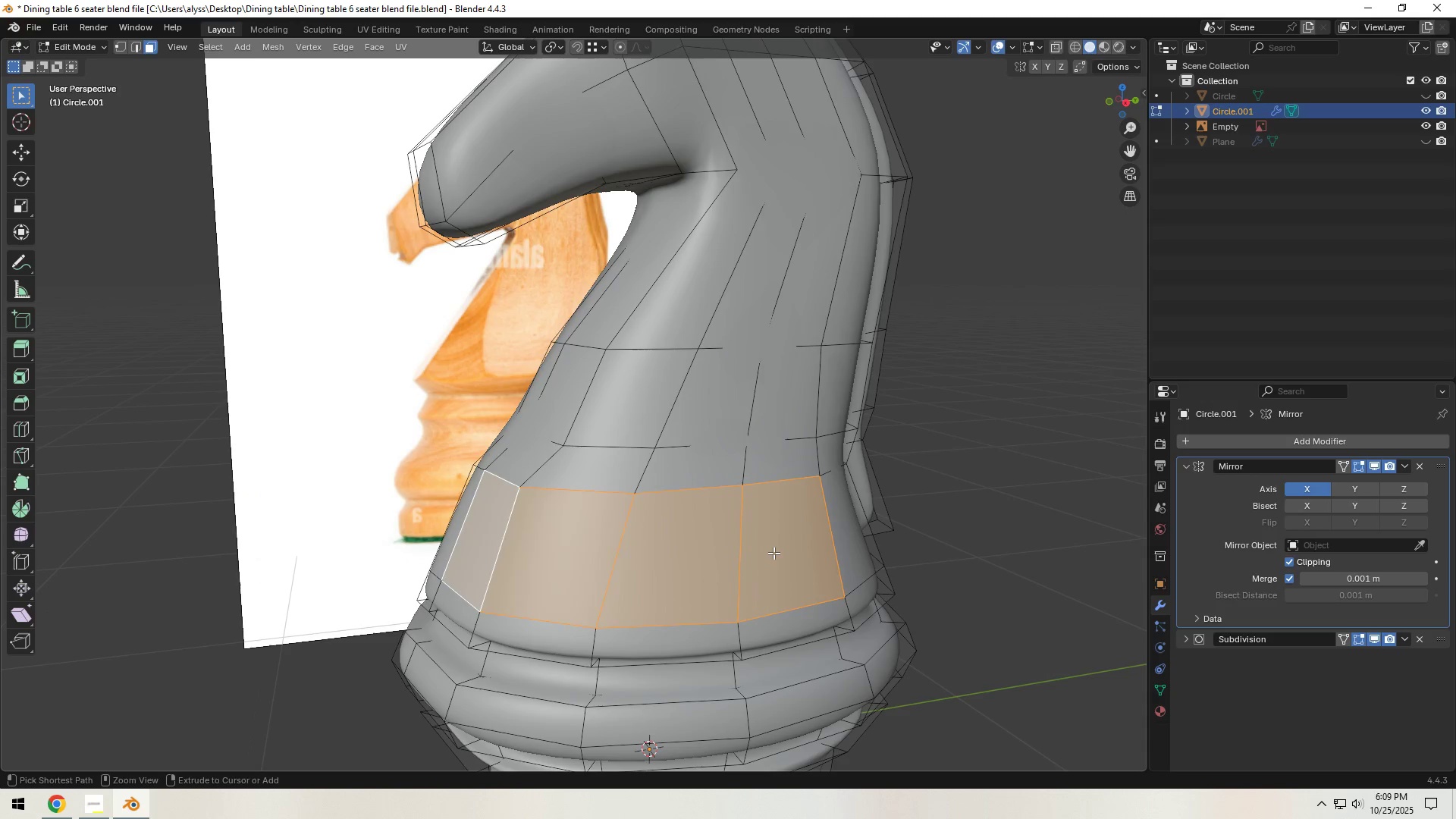 
key(Control+Z)
 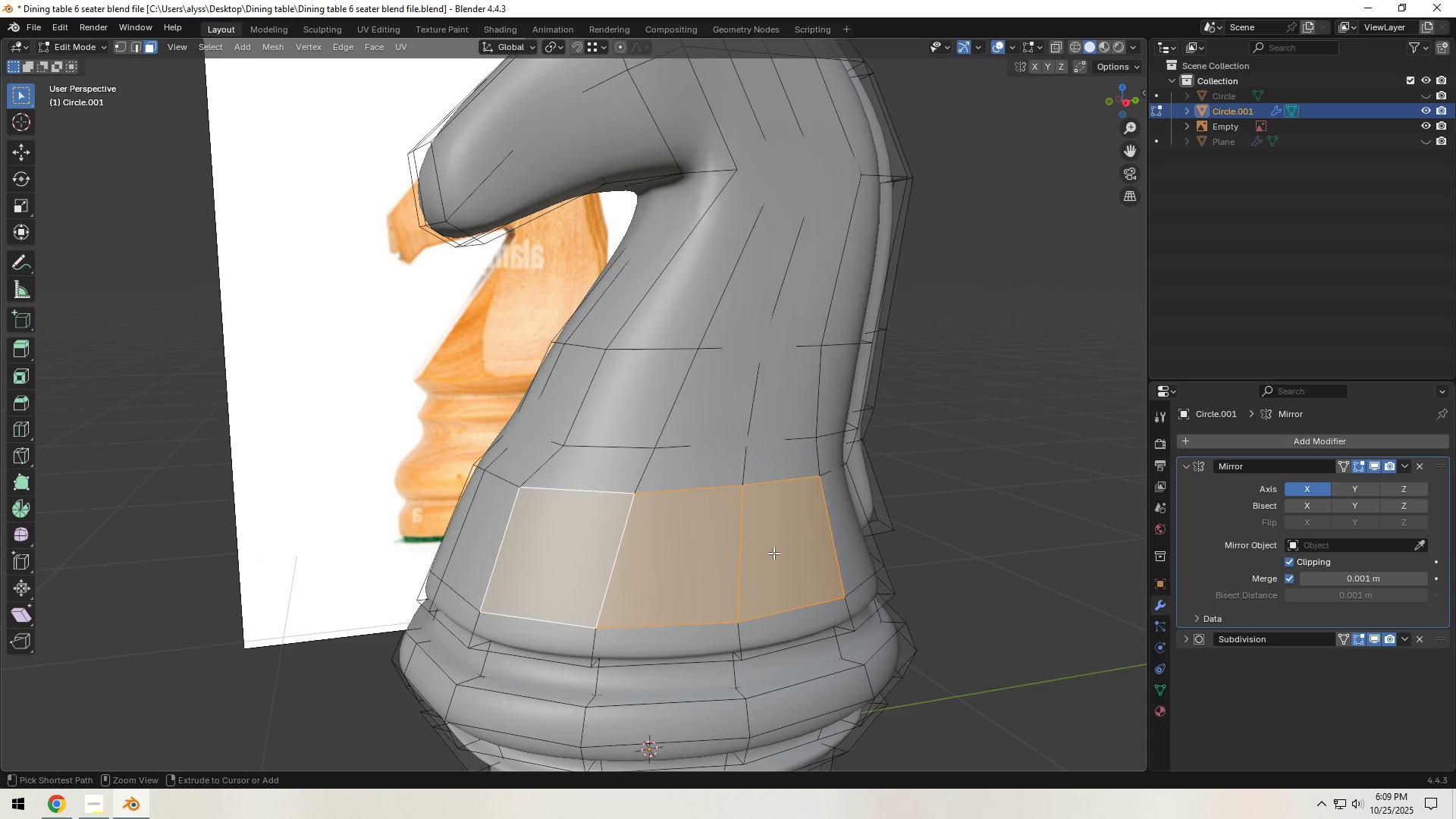 
key(Control+Z)
 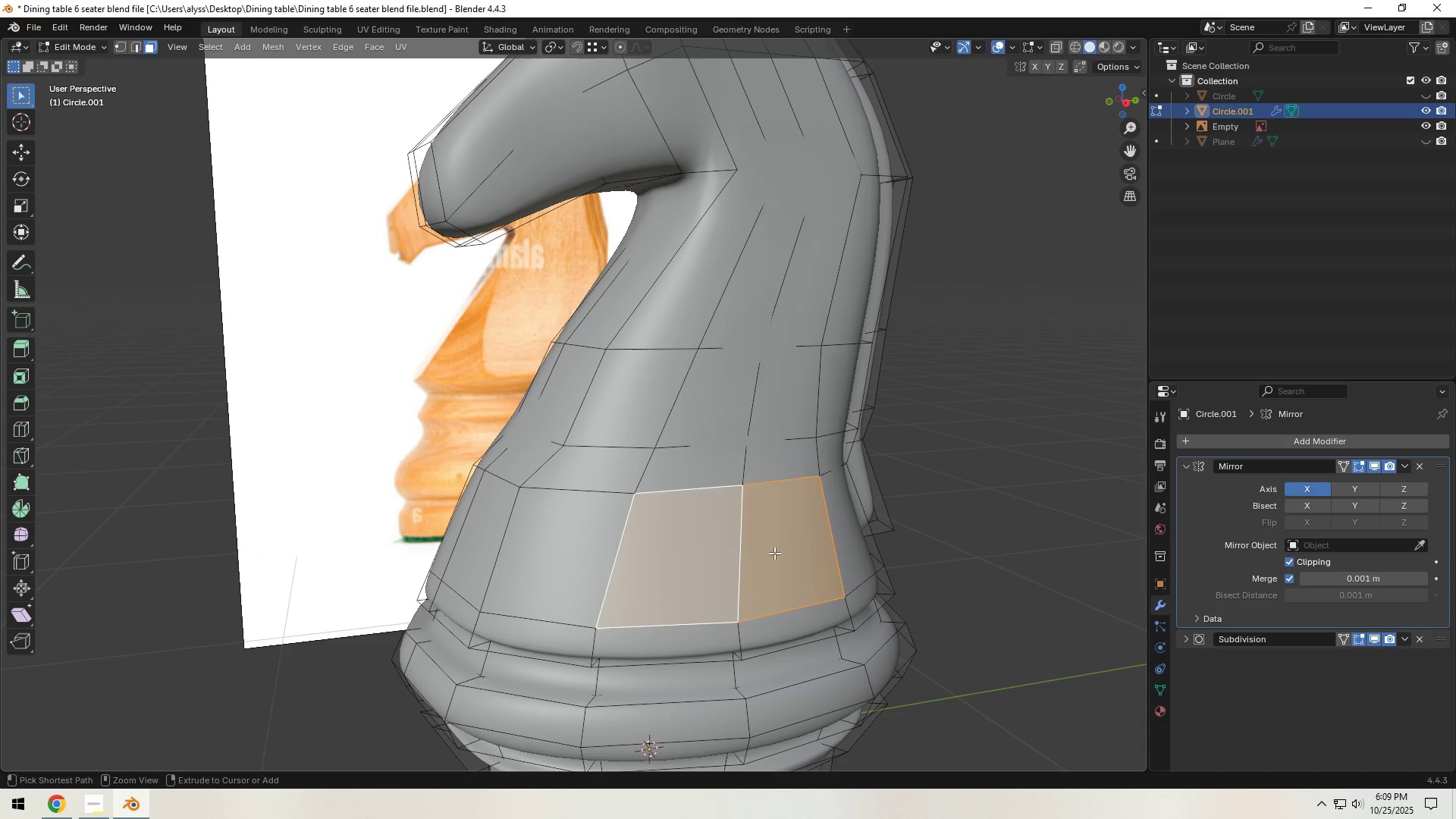 
key(Control+Z)
 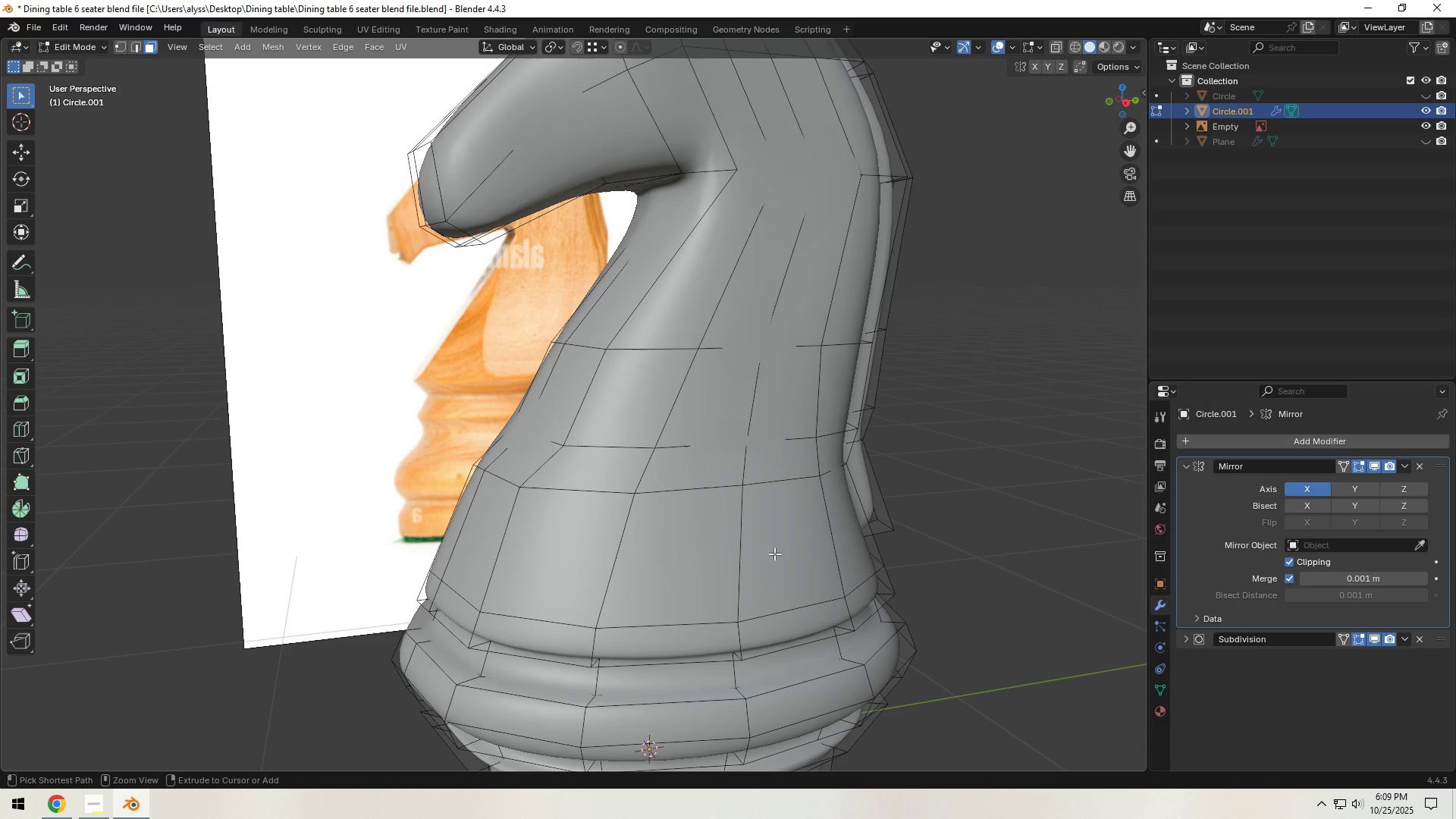 
key(Control+Z)
 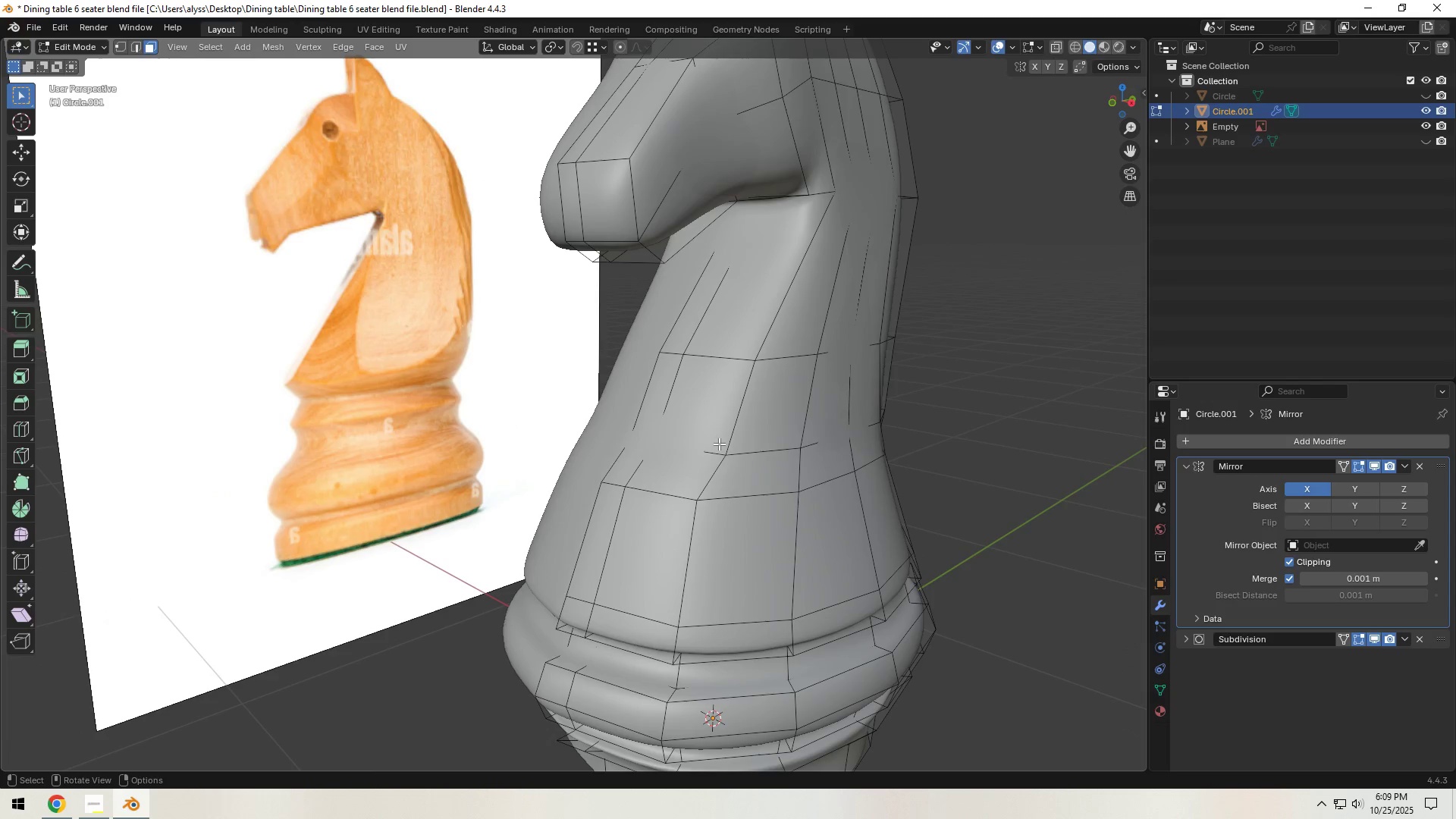 
hold_key(key=ShiftLeft, duration=1.53)
triple_click([664, 470])
 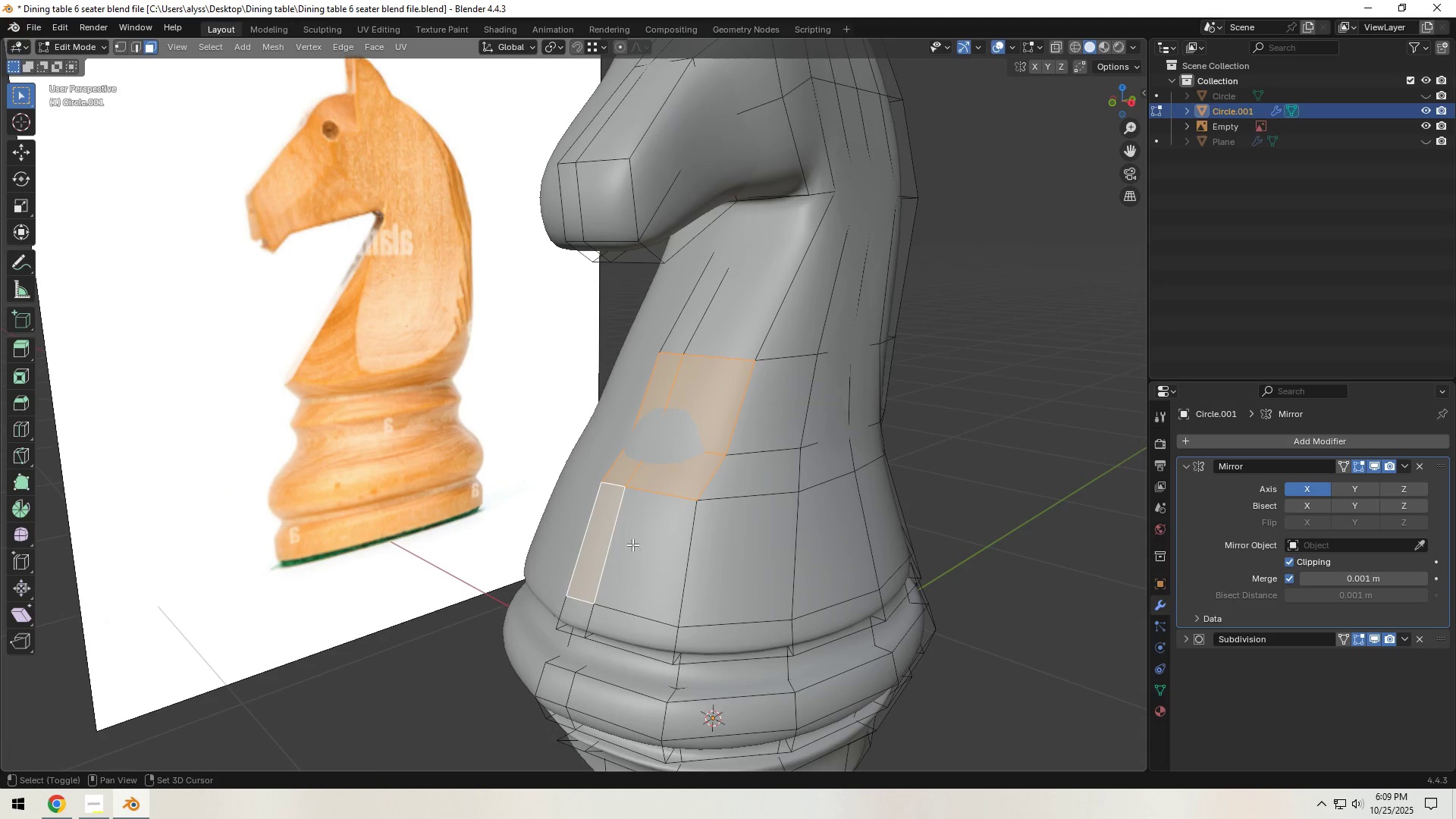 
key(Shift+ShiftLeft)
 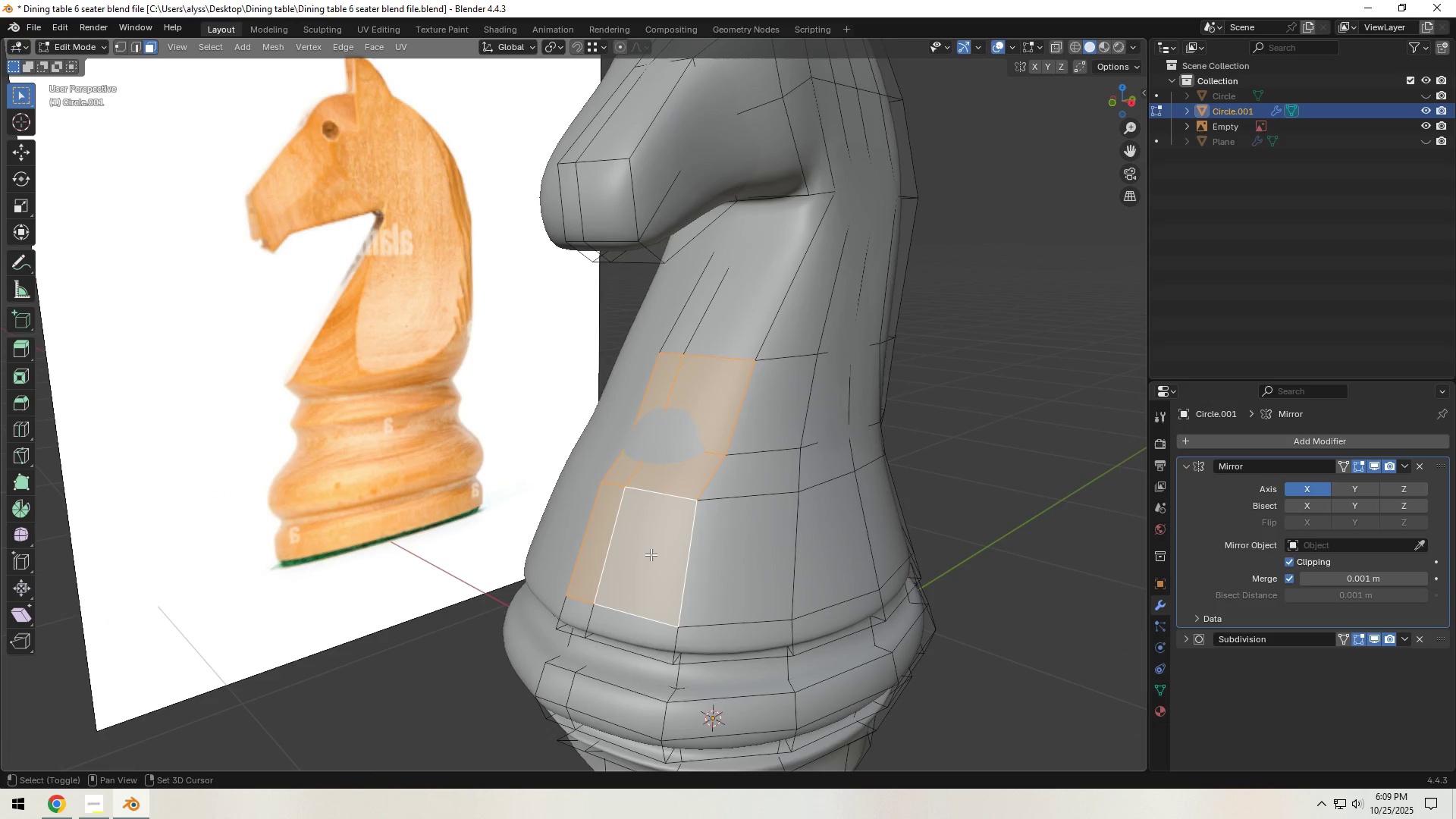 
key(Shift+ShiftLeft)
 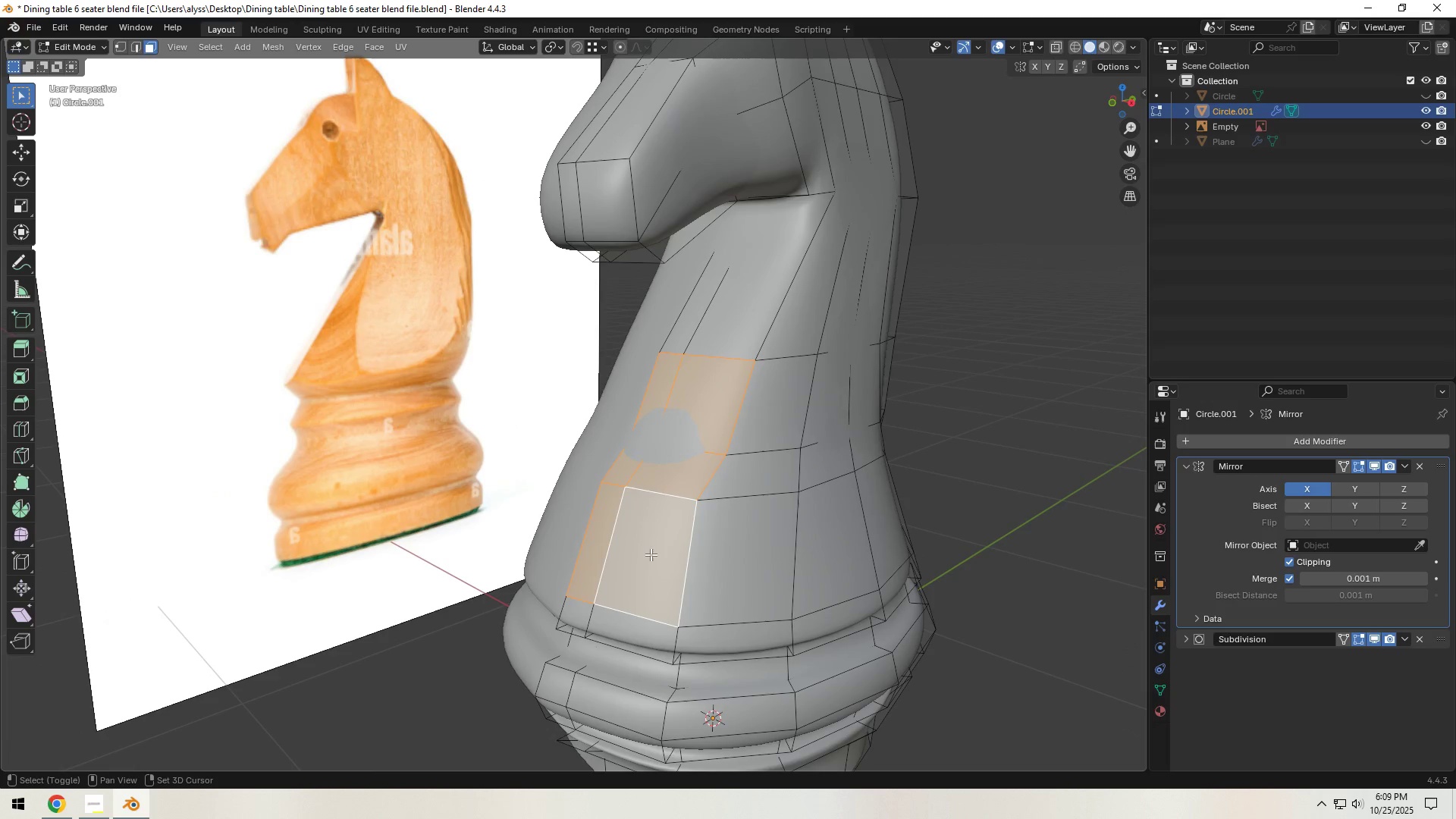 
triple_click([651, 554])
 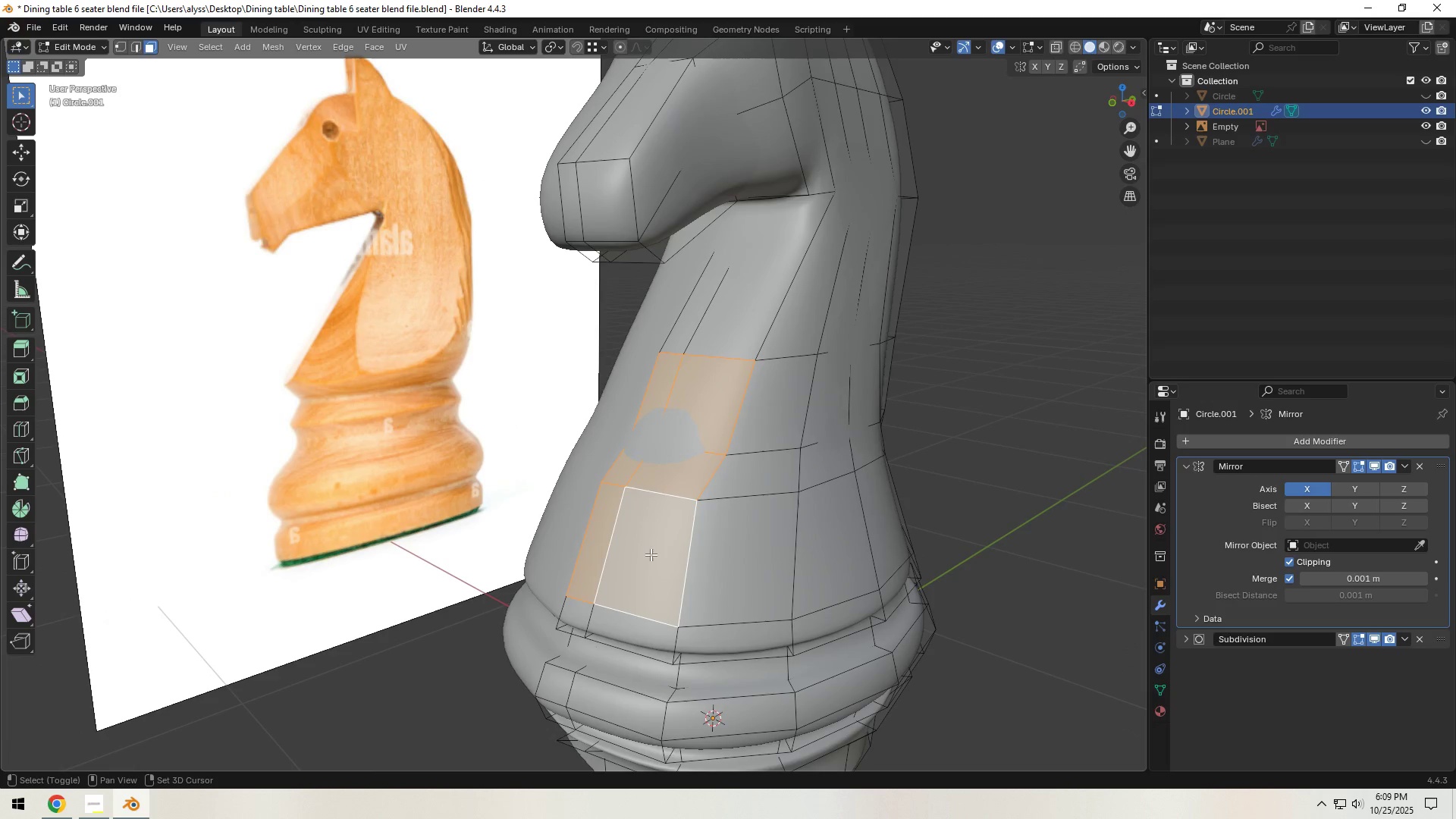 
key(Shift+ShiftLeft)
 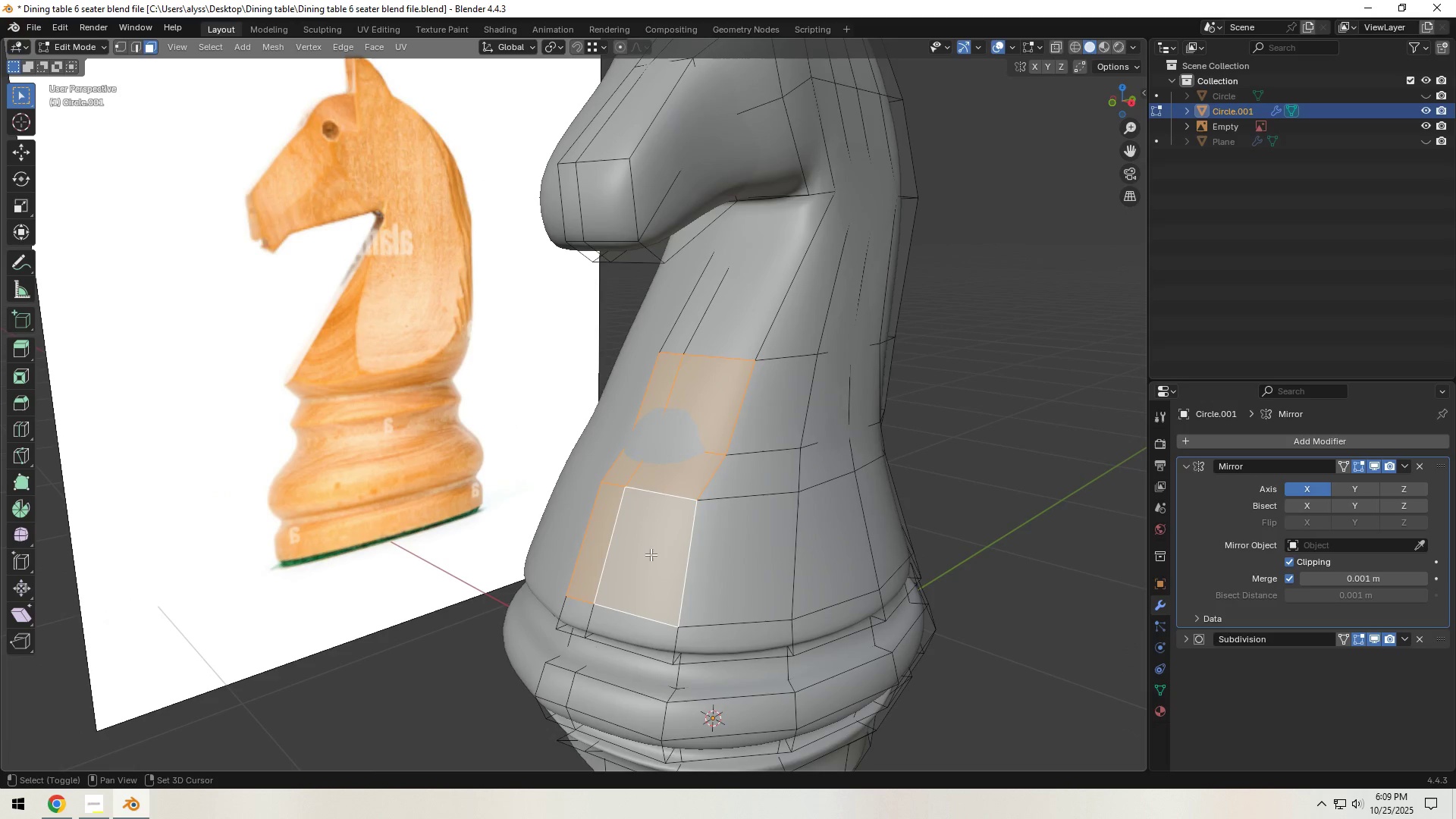 
key(Shift+ShiftLeft)
 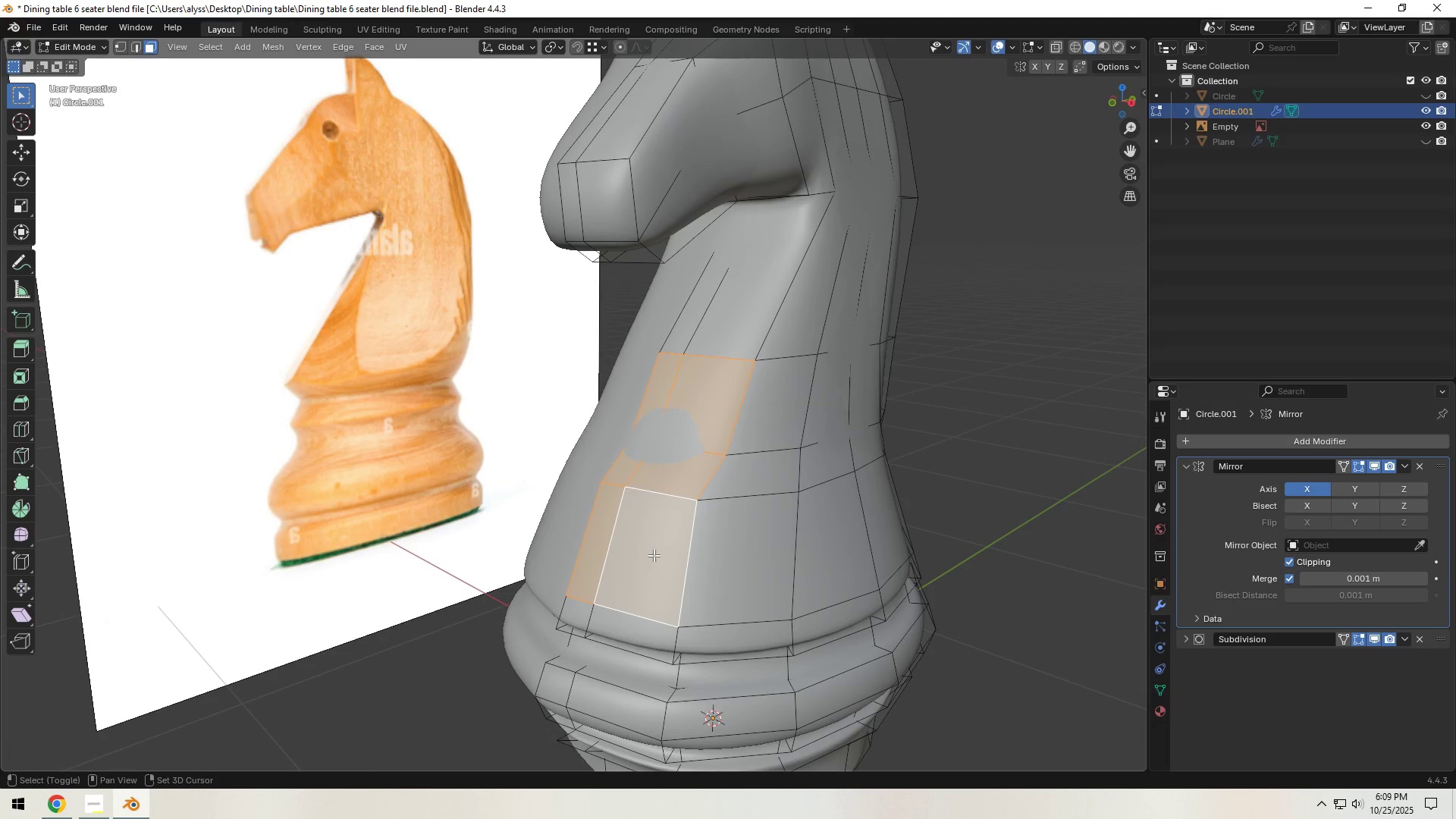 
key(Shift+ShiftLeft)
 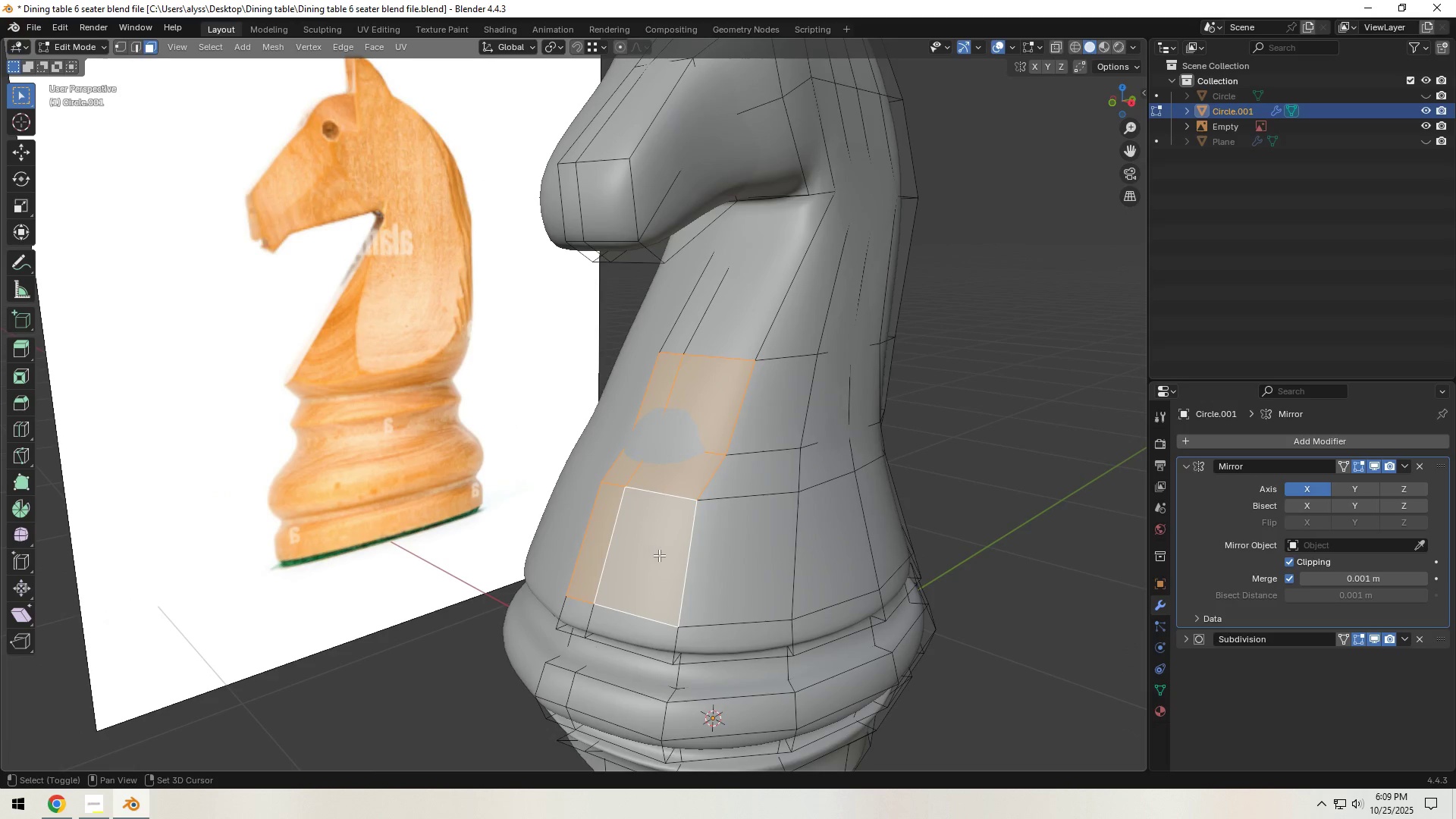 
key(Shift+ShiftLeft)
 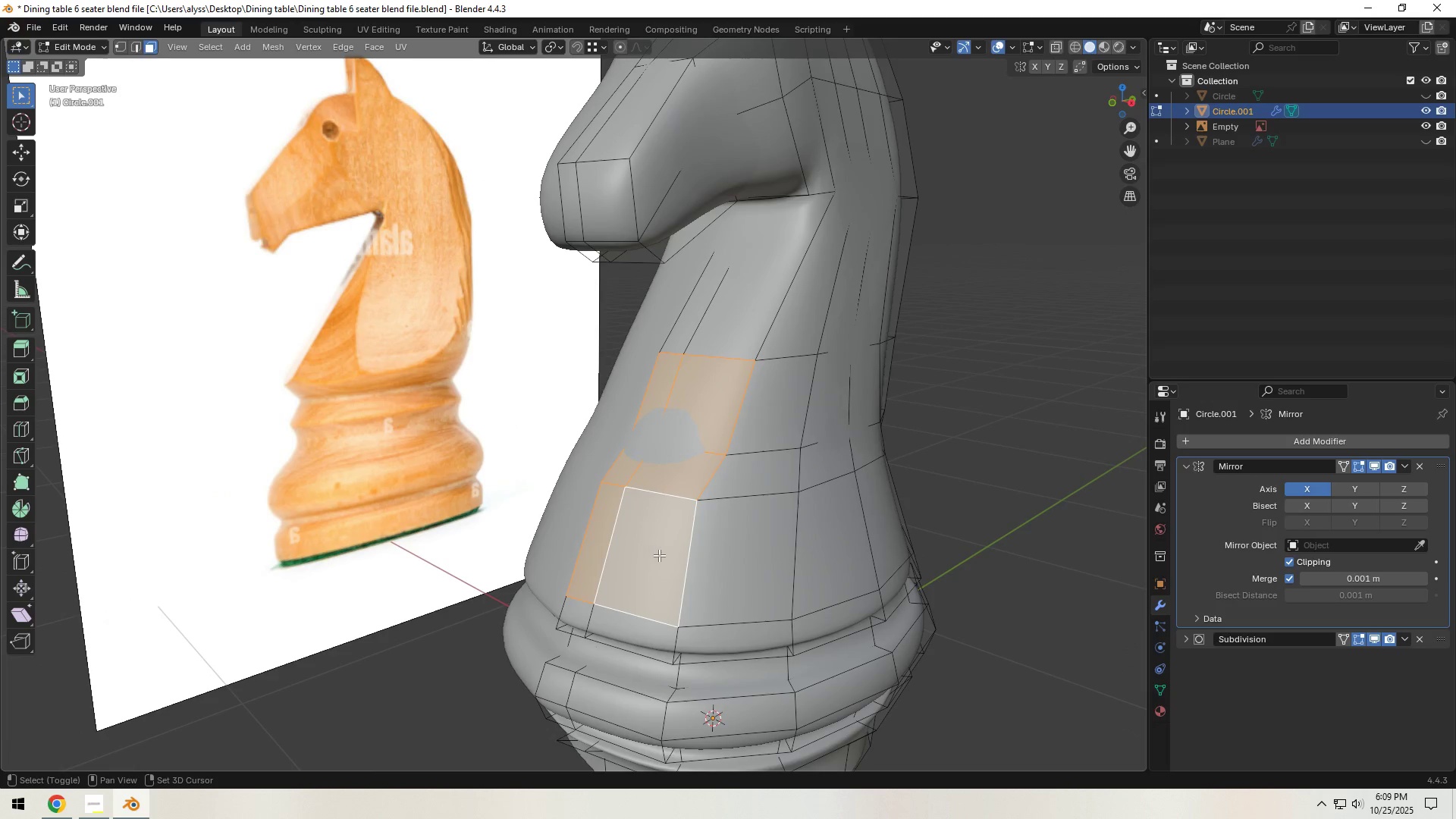 
key(Shift+ShiftLeft)
 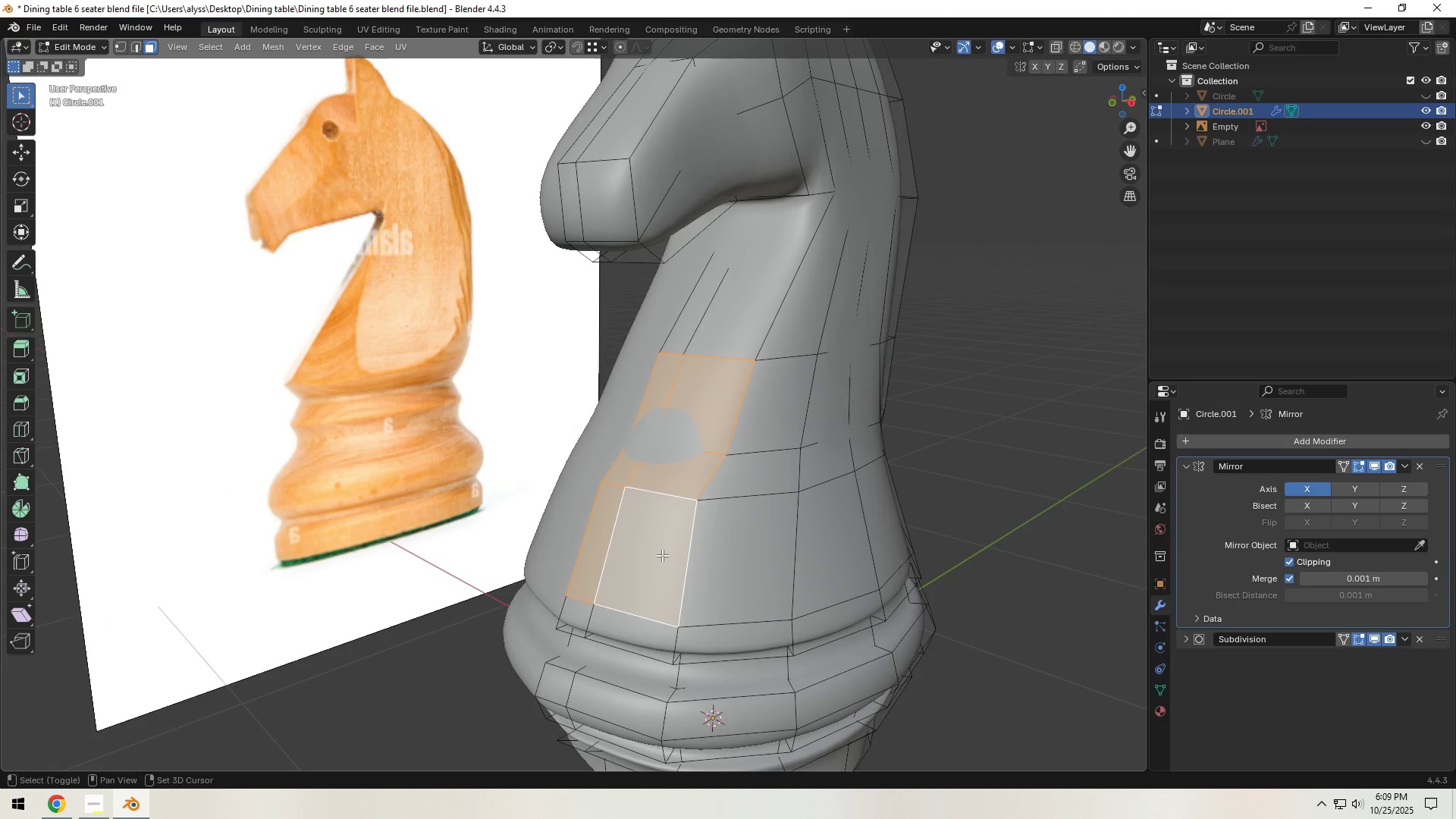 
key(Shift+ShiftLeft)
 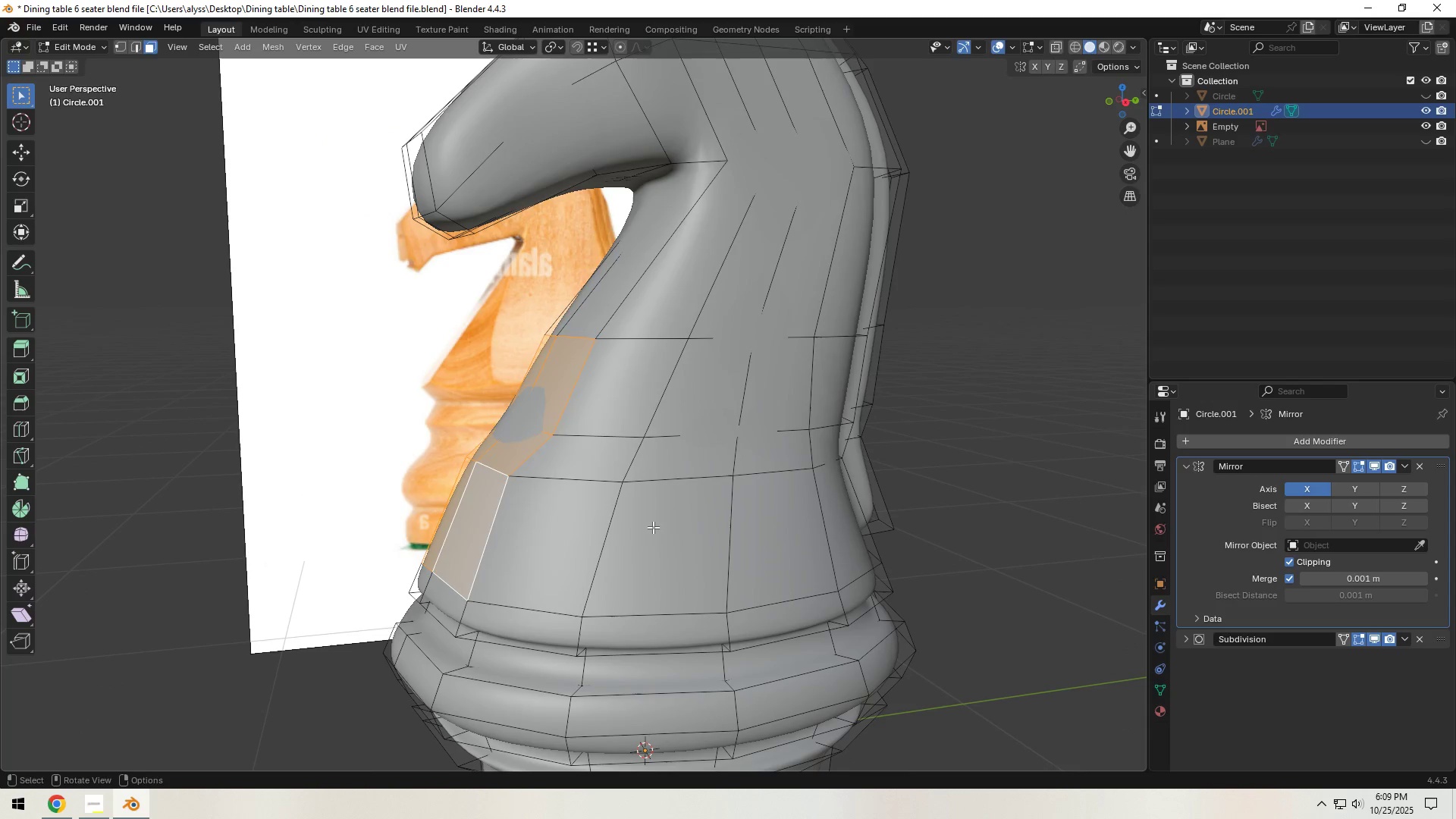 
key(E)
 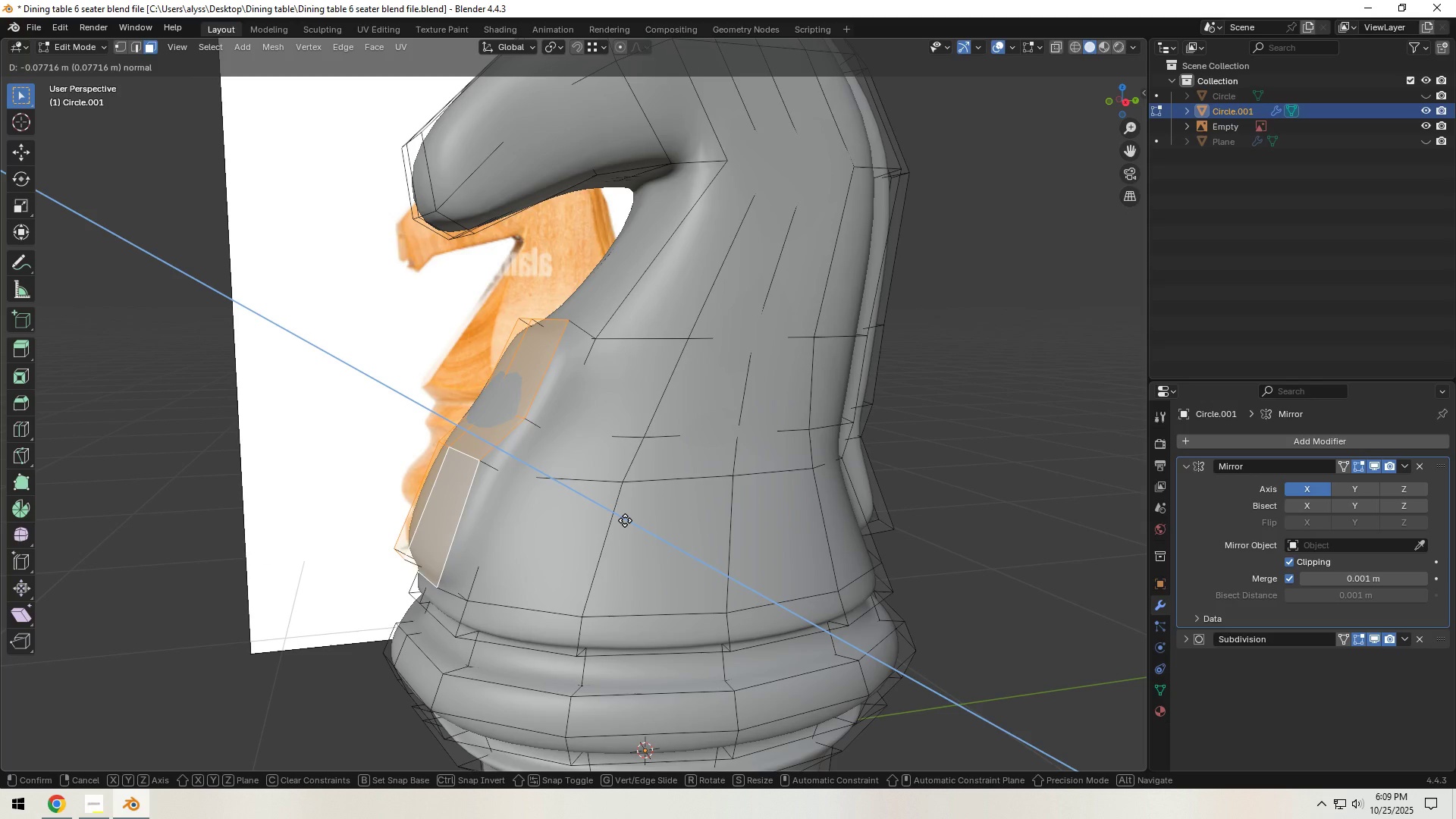 
left_click([625, 520])
 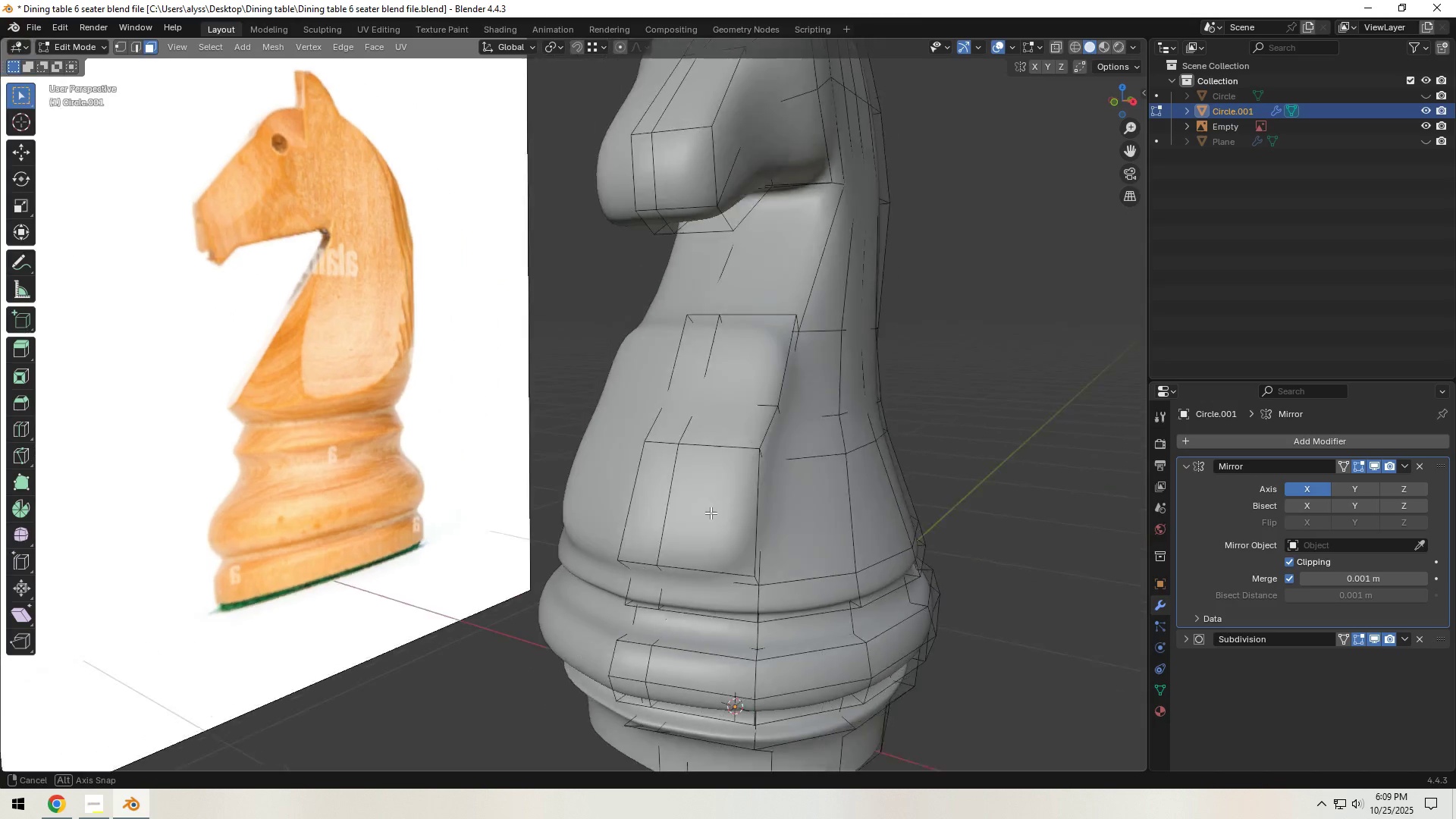 
hold_key(key=ShiftLeft, duration=0.33)
 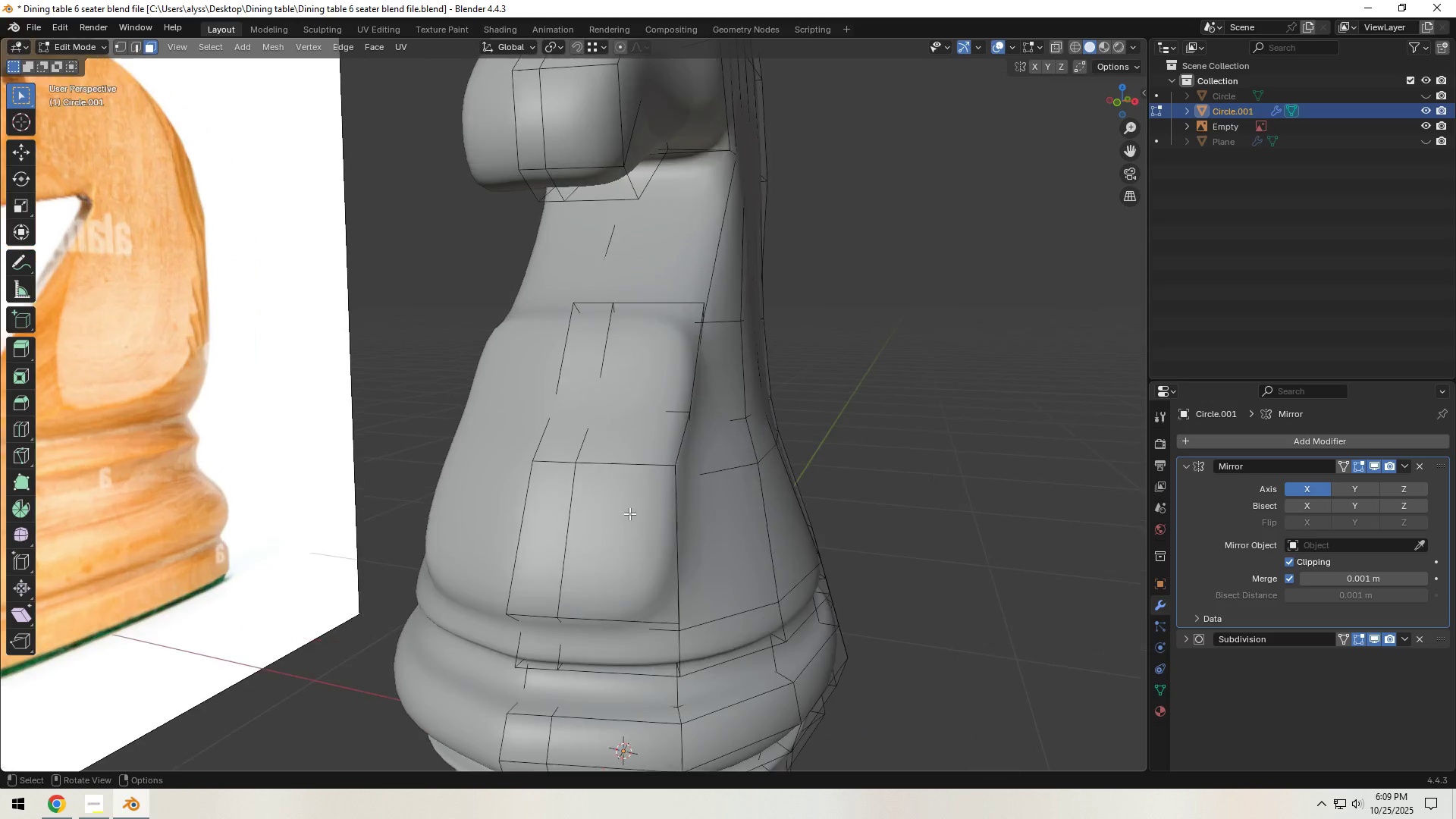 
scroll: coordinate [629, 513], scroll_direction: up, amount: 1.0
 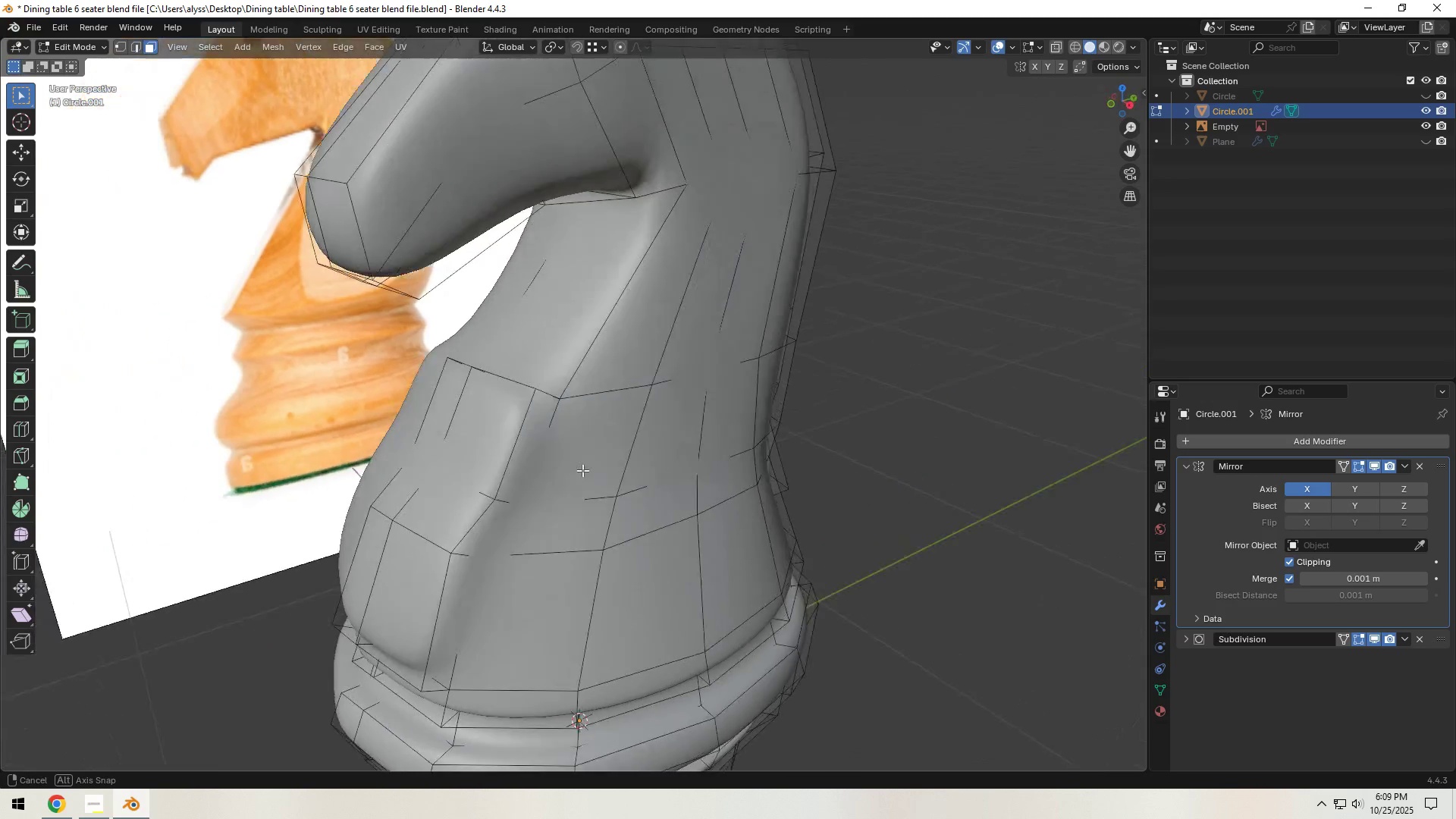 
scroll: coordinate [865, 526], scroll_direction: down, amount: 5.0
 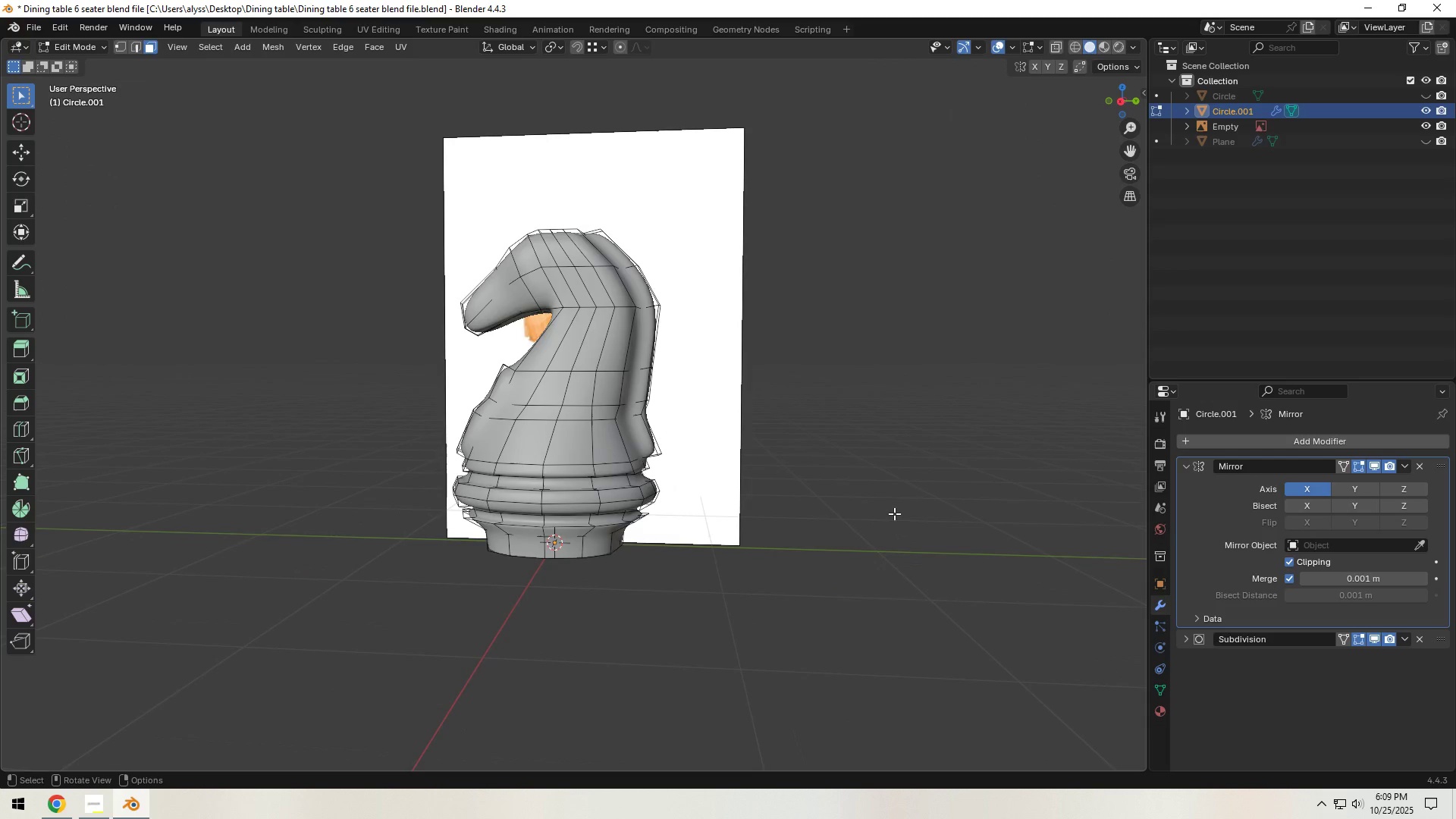 
left_click([894, 513])
 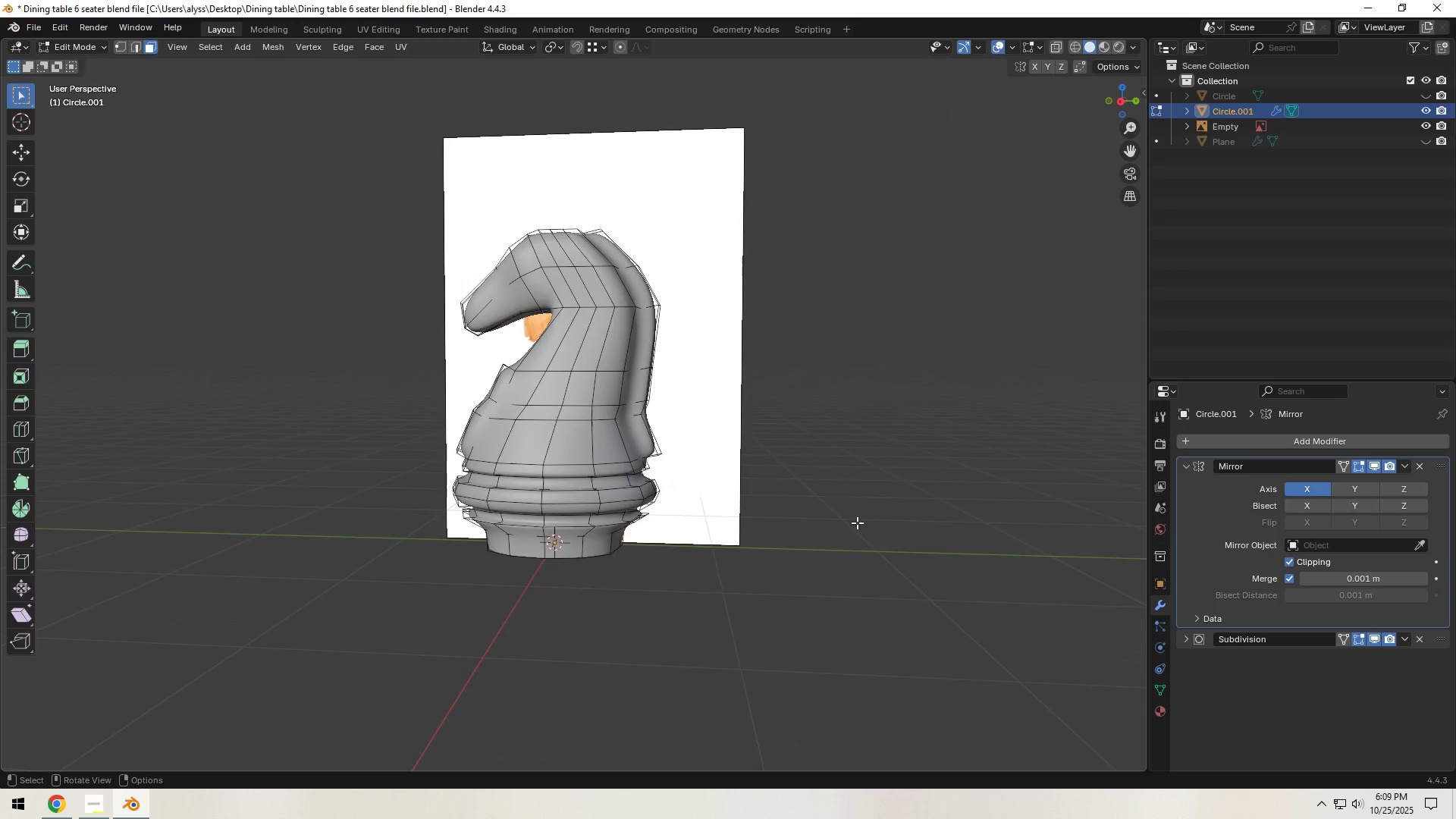 
key(Tab)
 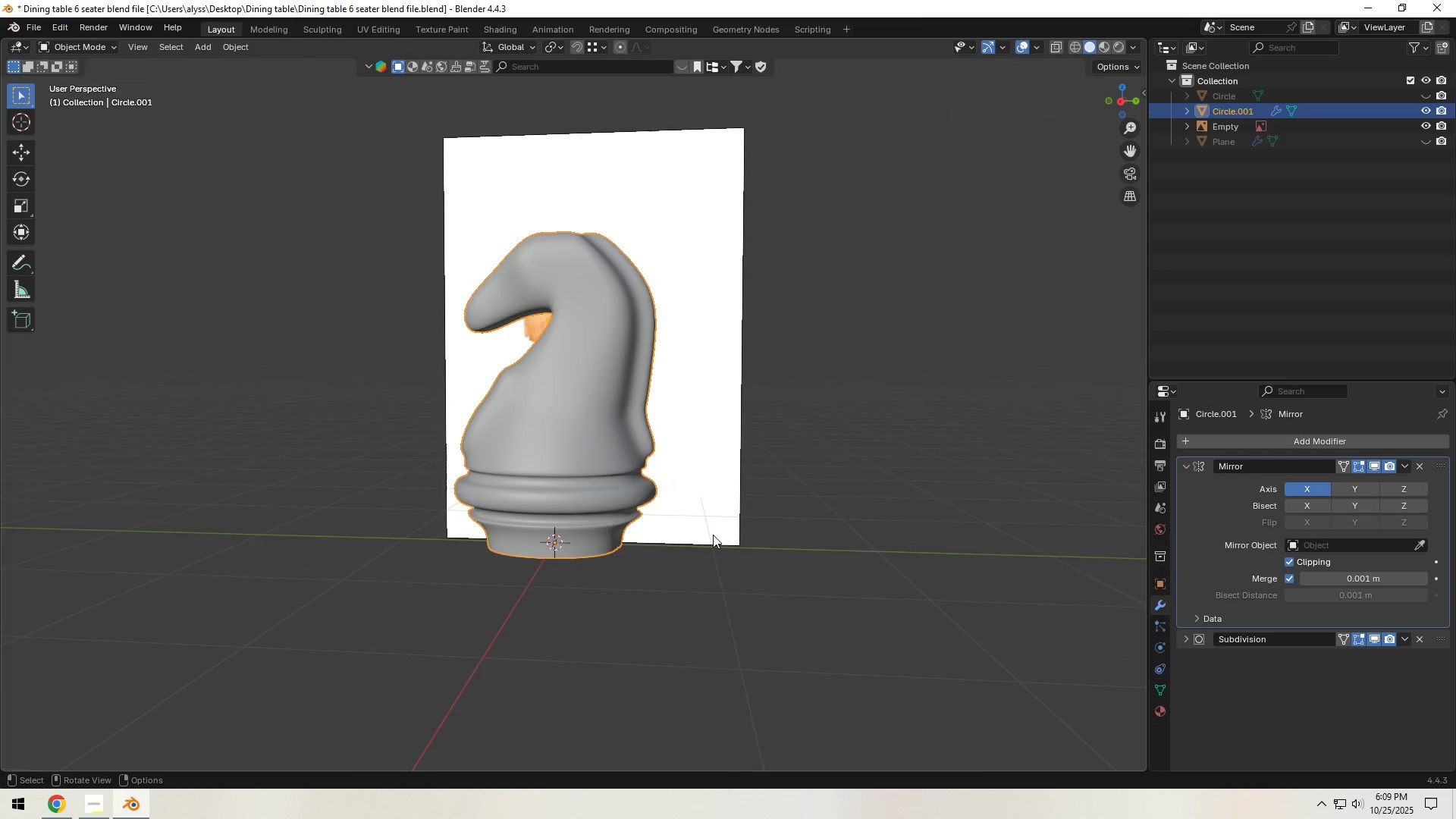 
scroll: coordinate [711, 534], scroll_direction: down, amount: 2.0
 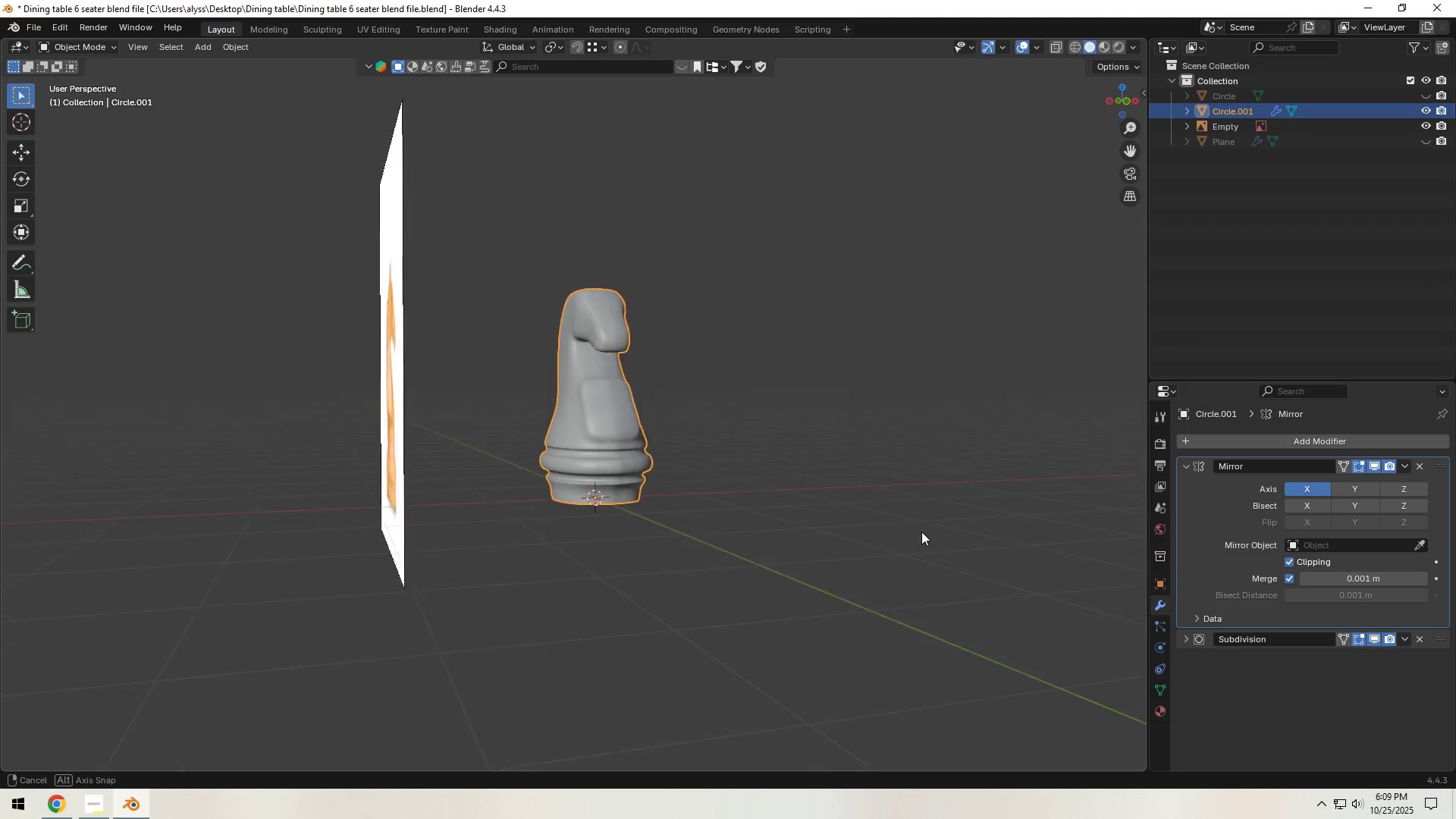 
scroll: coordinate [873, 542], scroll_direction: up, amount: 4.0
 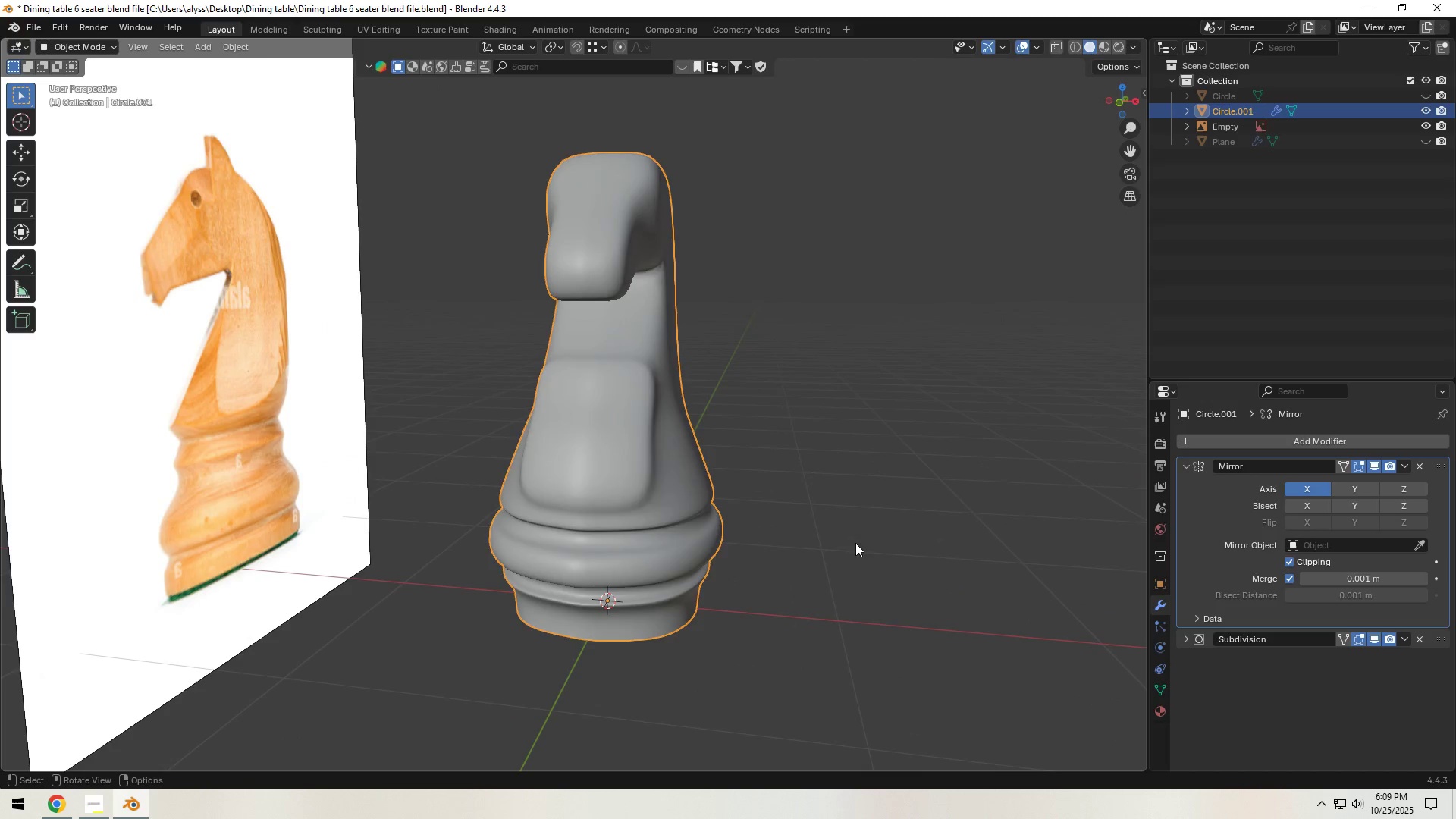 
key(Tab)
 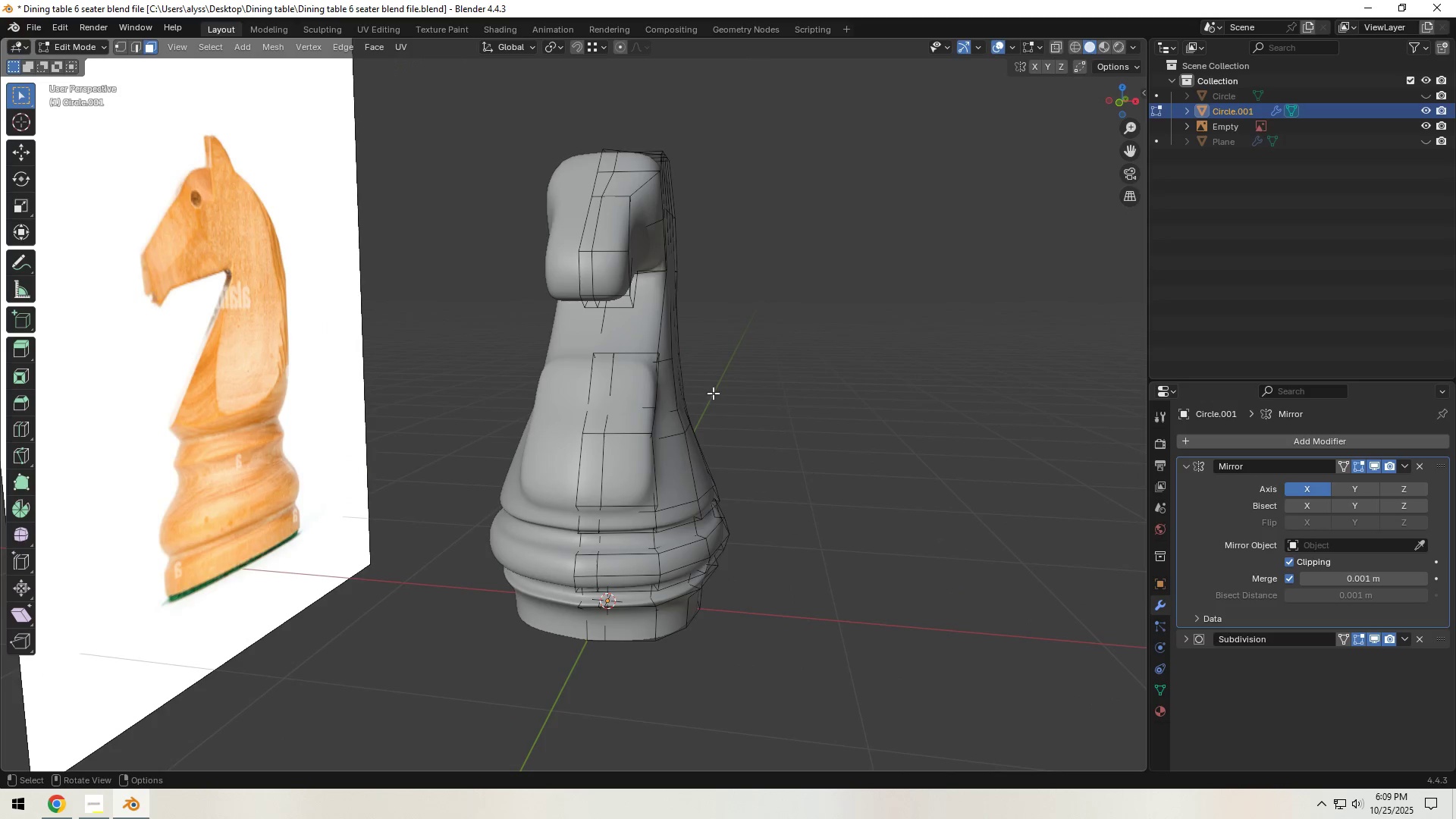 
hold_key(key=ShiftLeft, duration=0.31)
 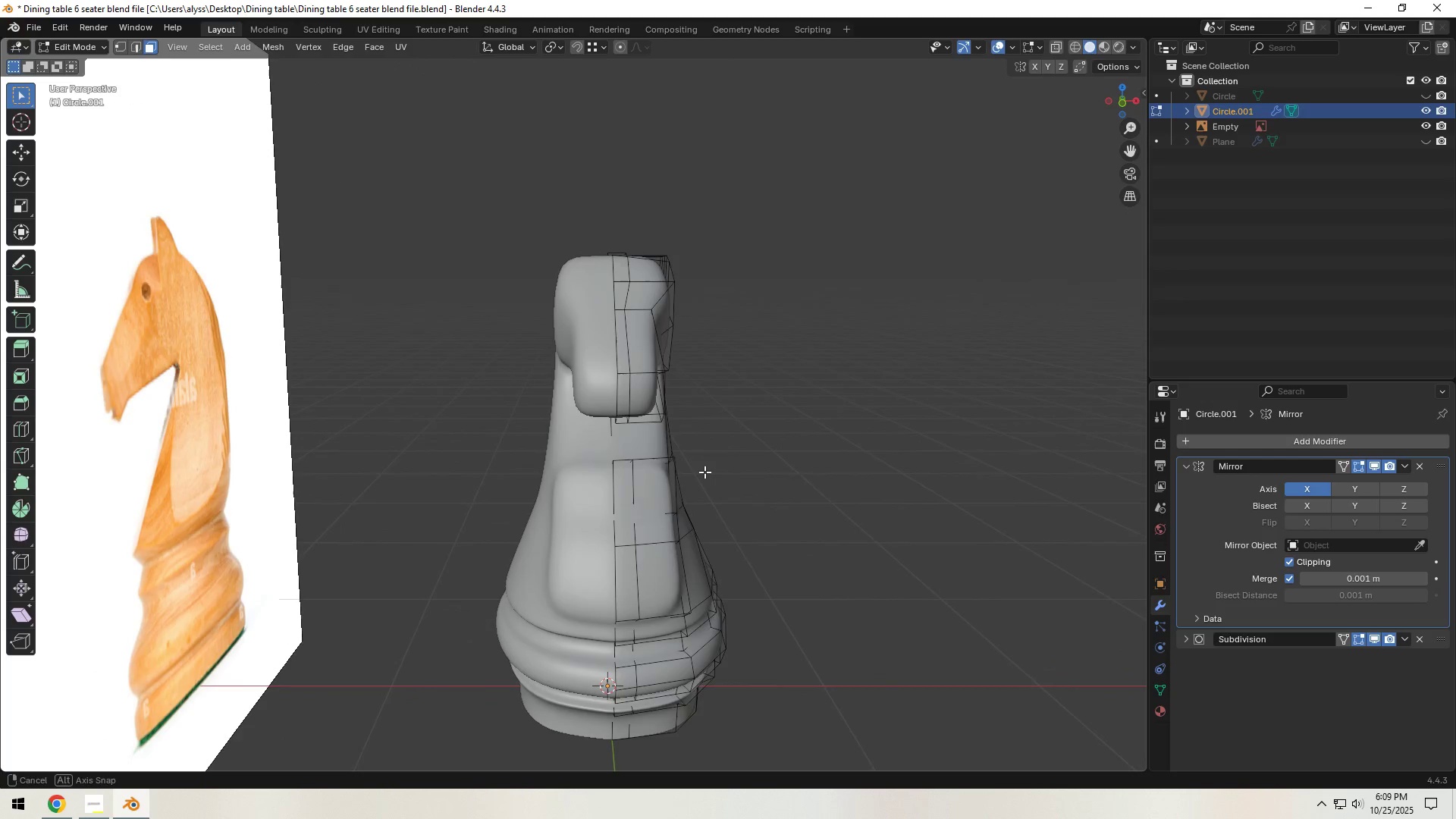 
scroll: coordinate [700, 475], scroll_direction: up, amount: 1.0
 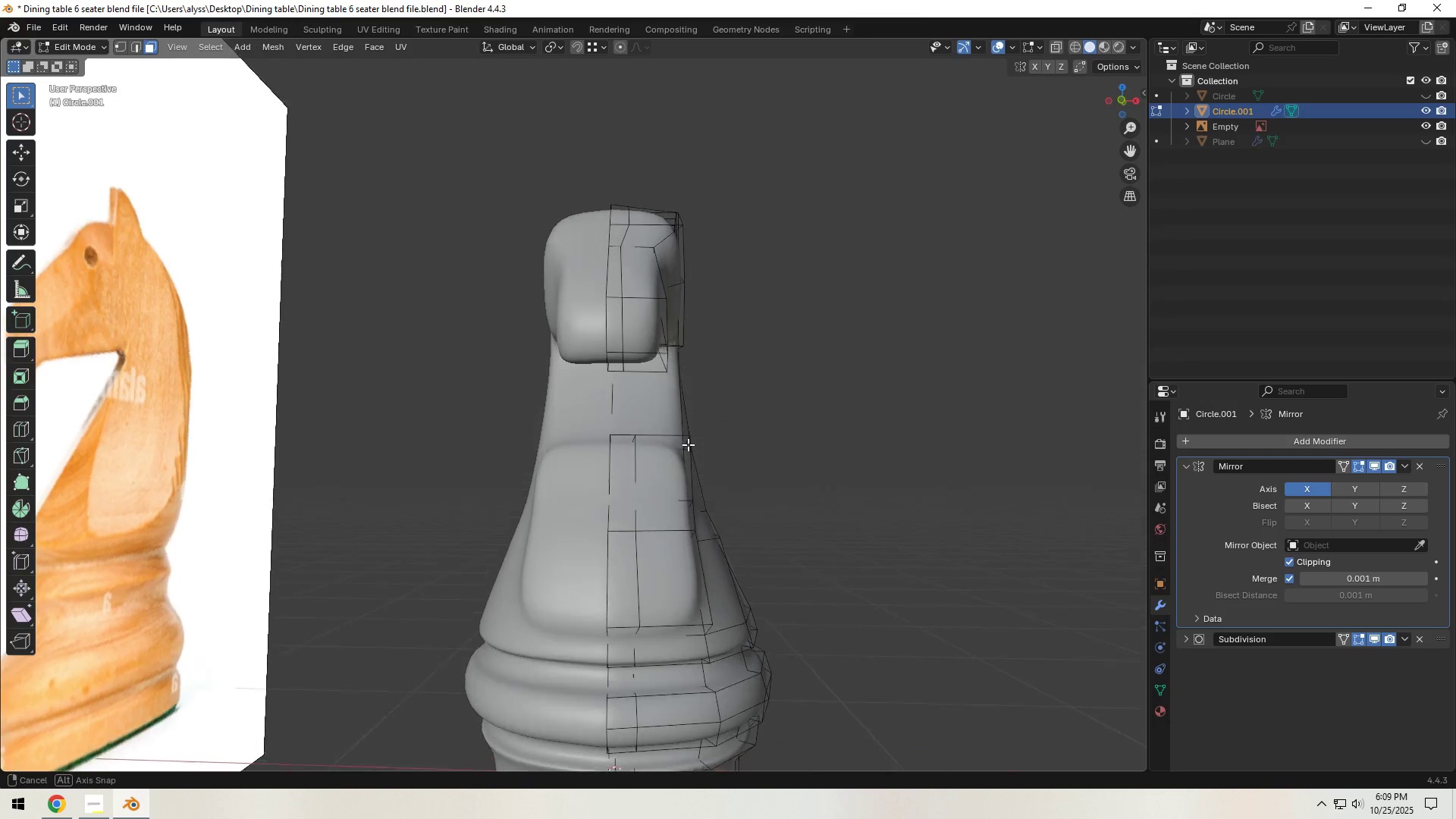 
hold_key(key=ShiftLeft, duration=0.42)
 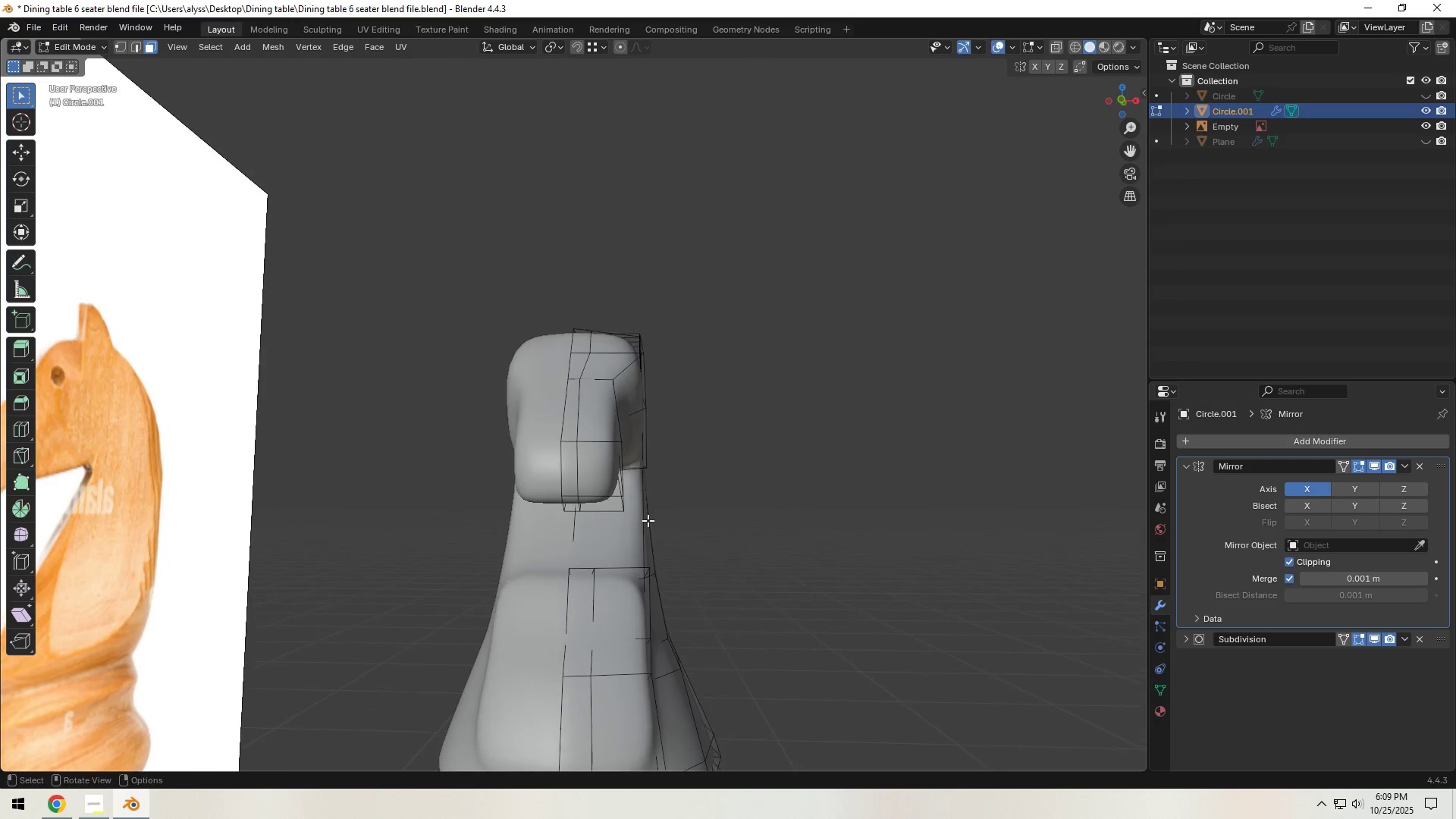 
scroll: coordinate [648, 519], scroll_direction: up, amount: 3.0
 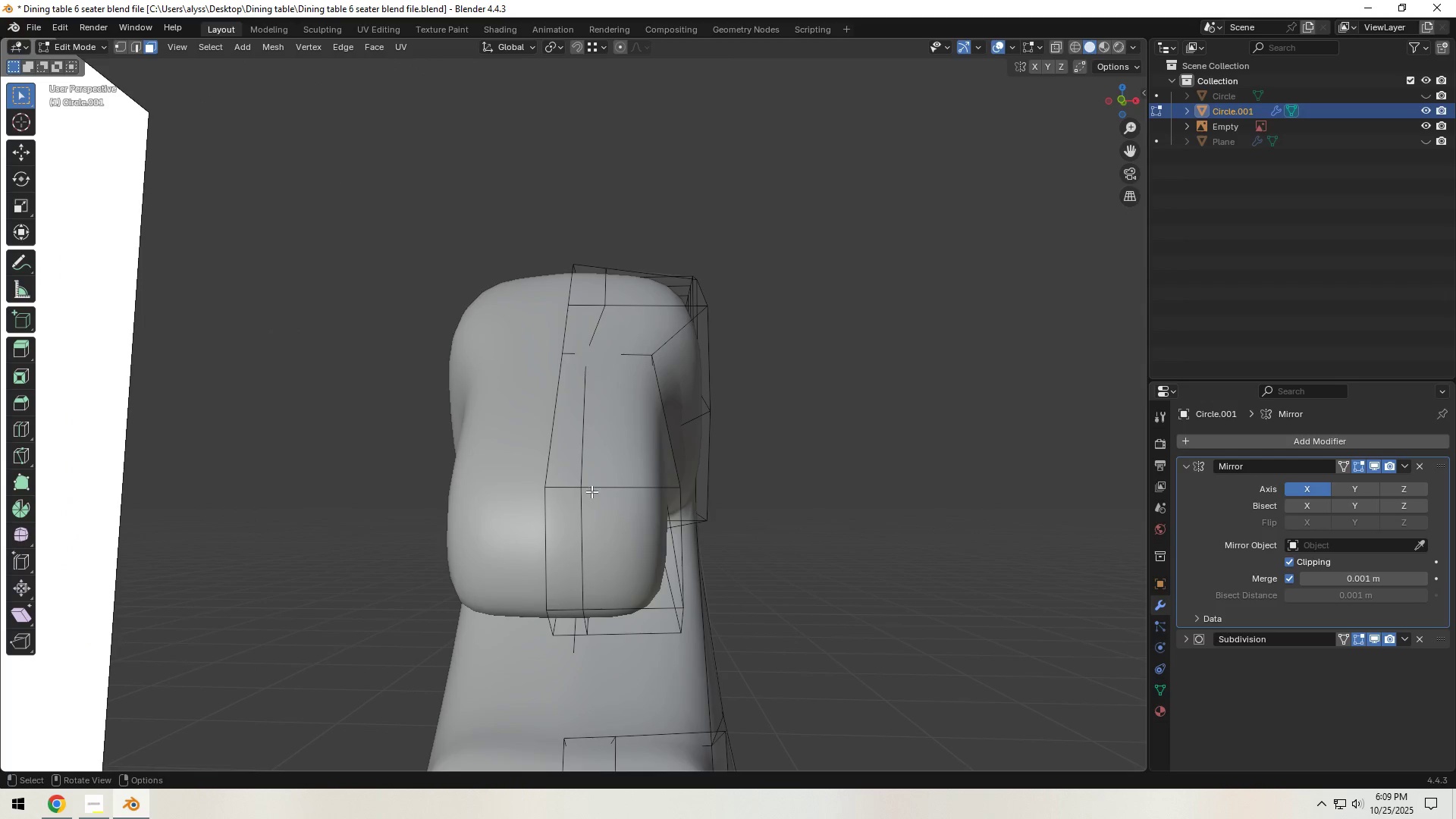 
key(1)
 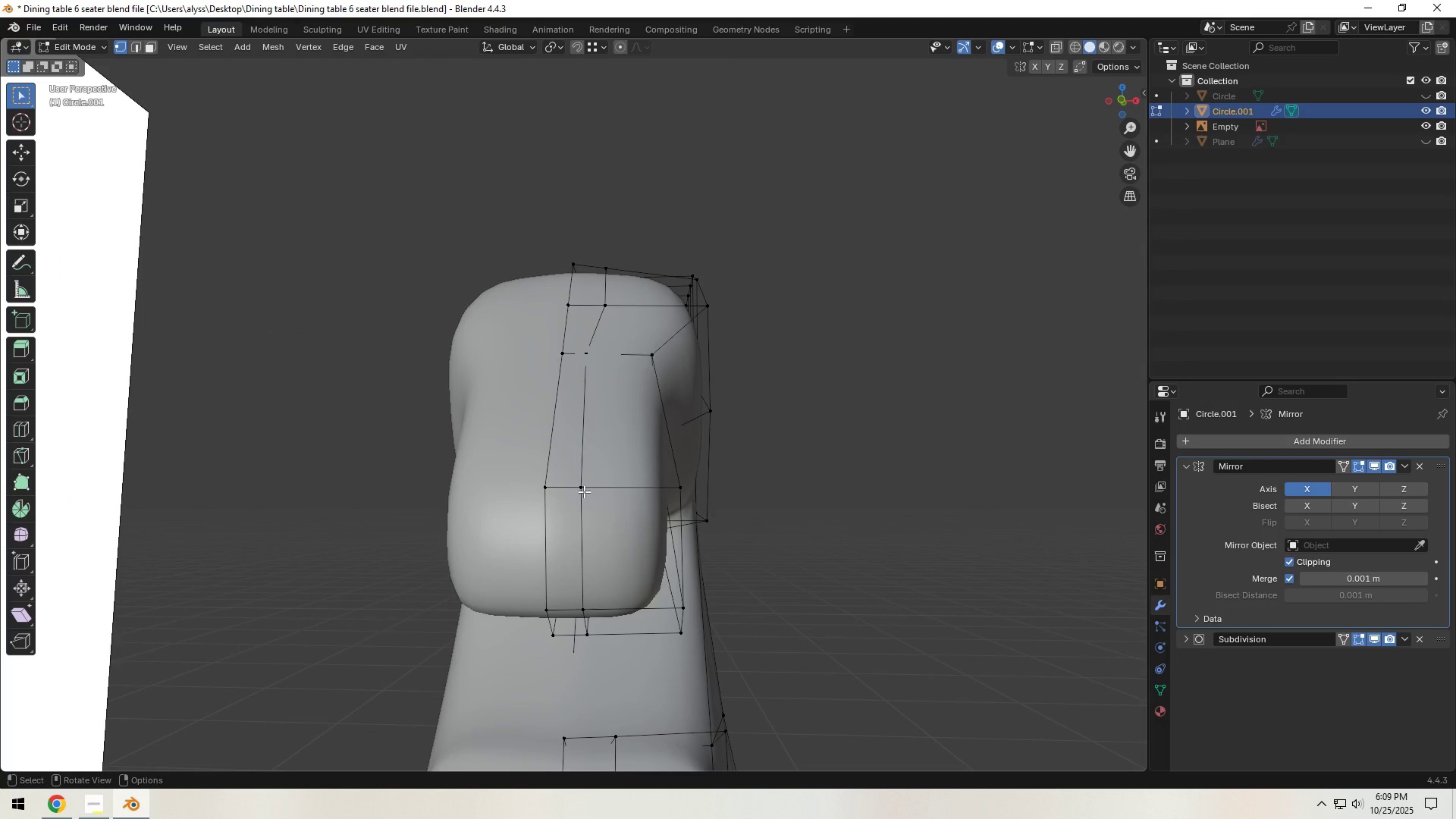 
left_click([584, 491])
 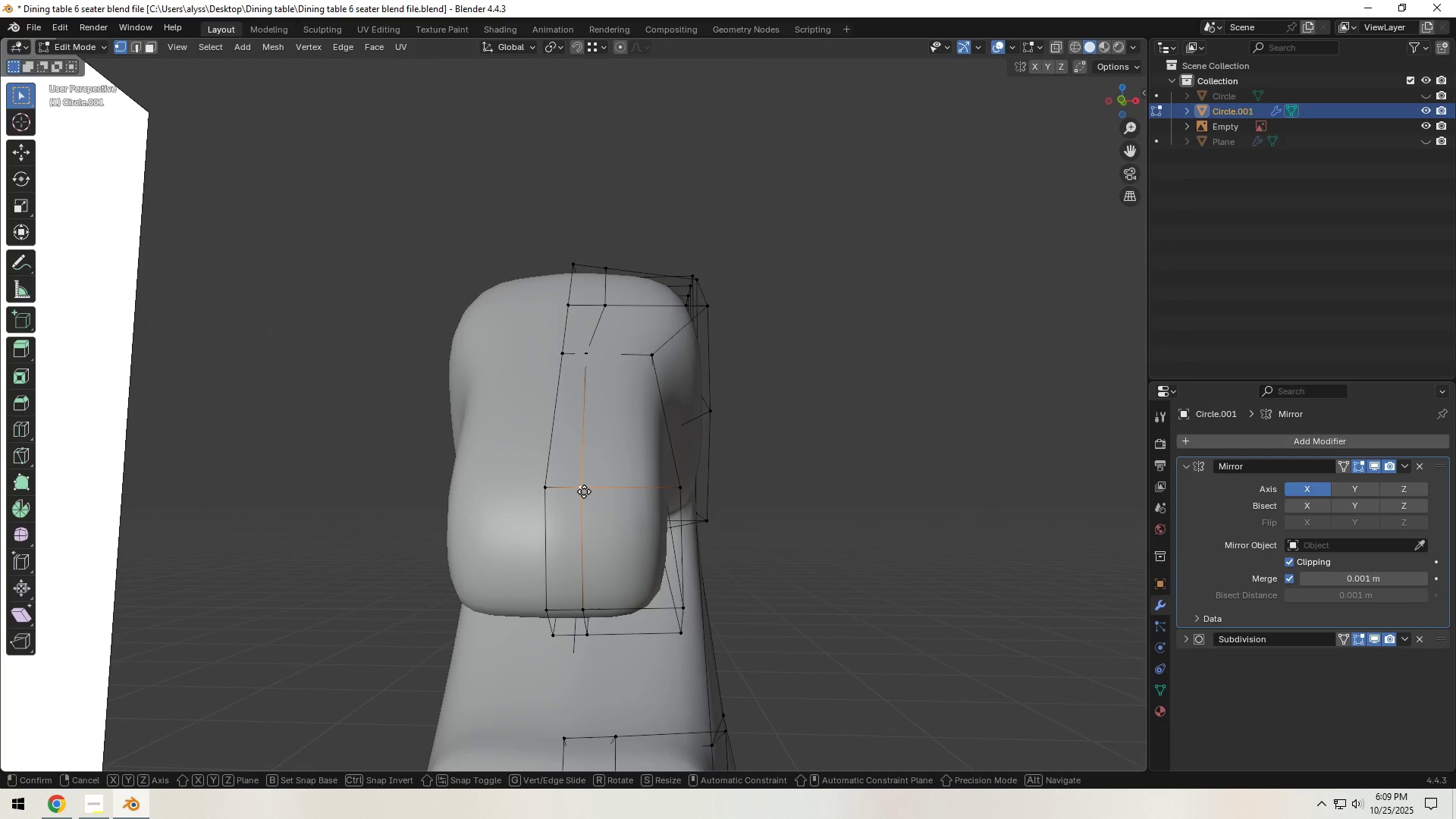 
type(gg)
 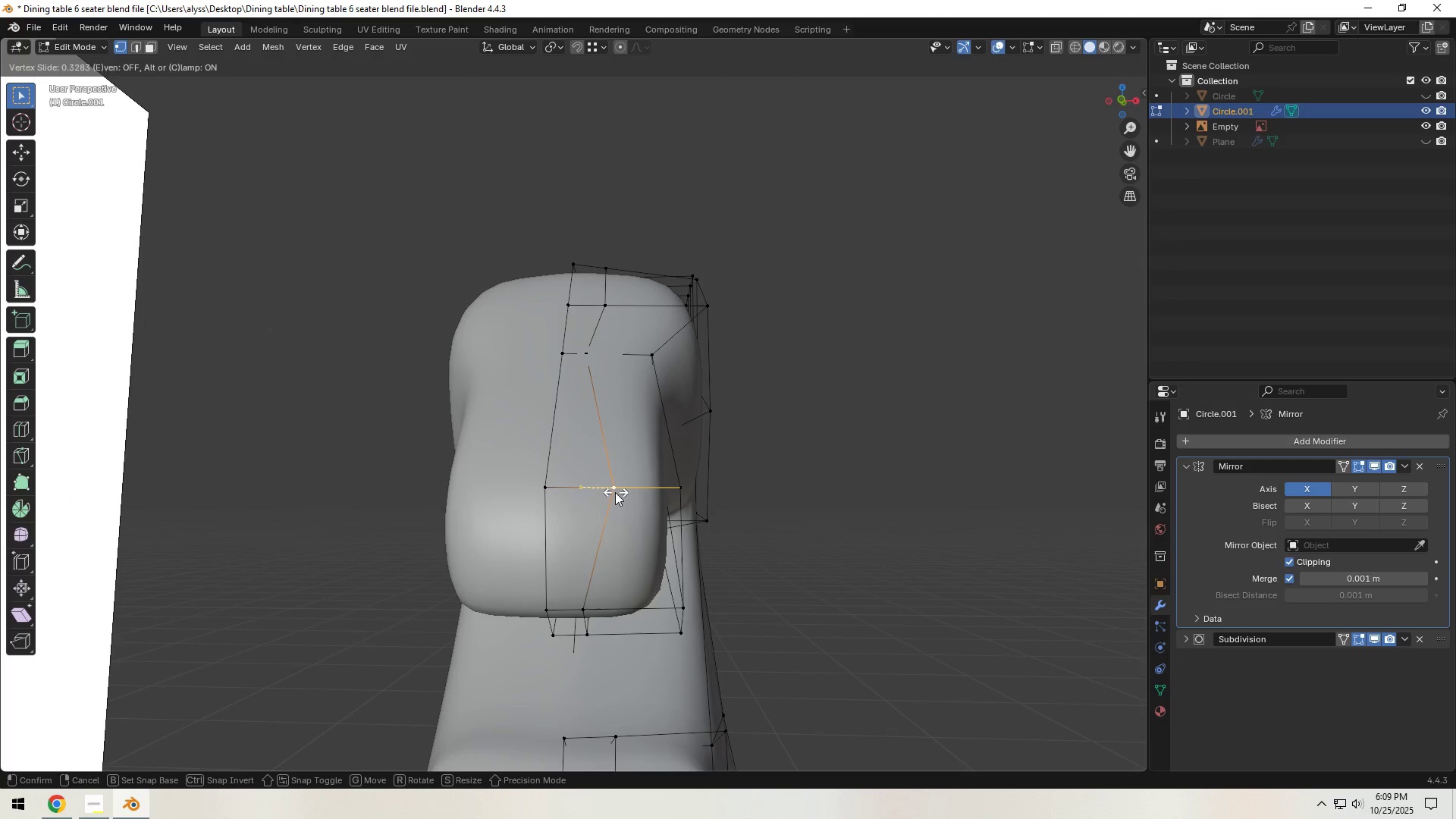 
left_click([615, 492])
 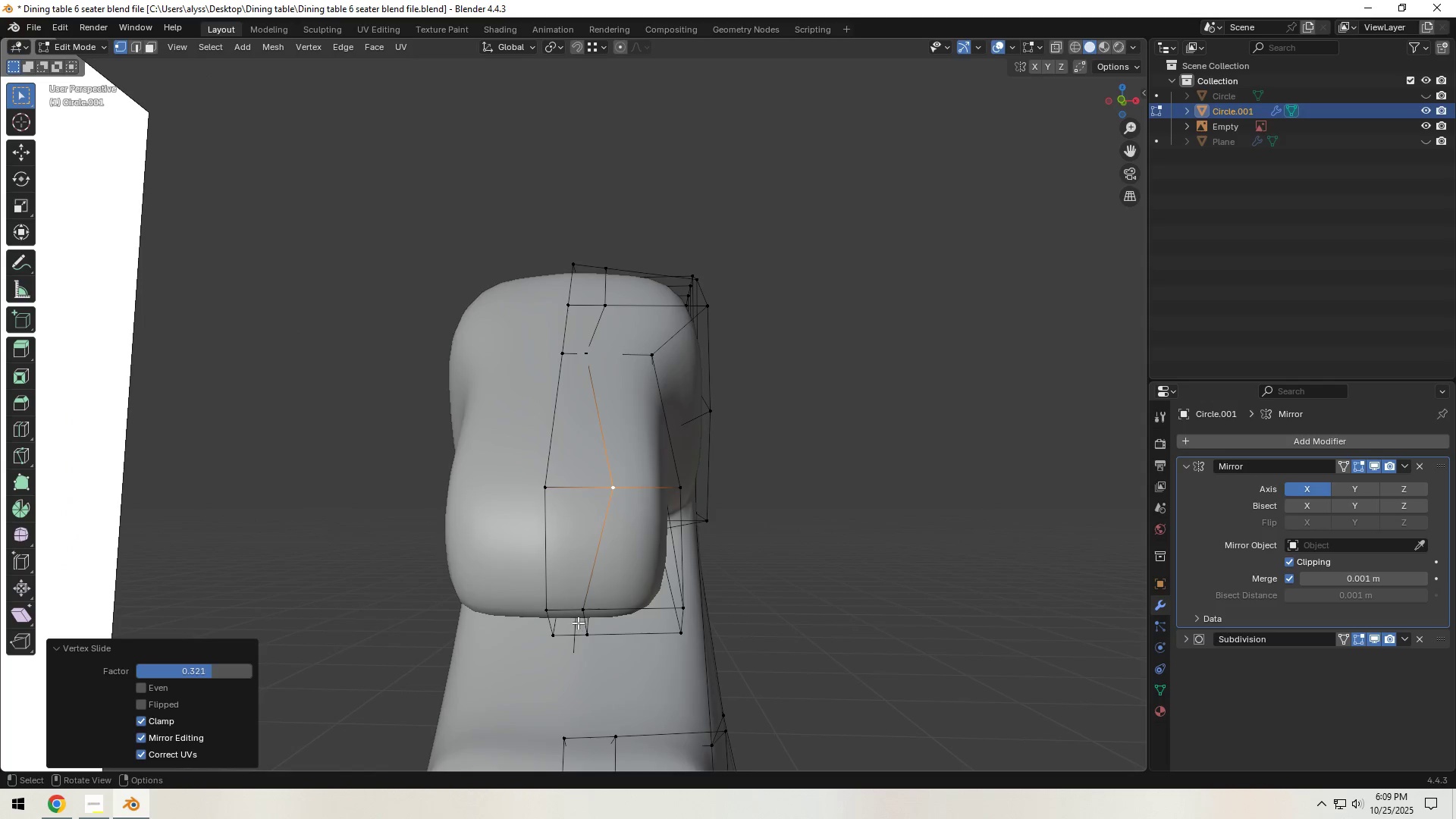 
left_click([579, 611])
 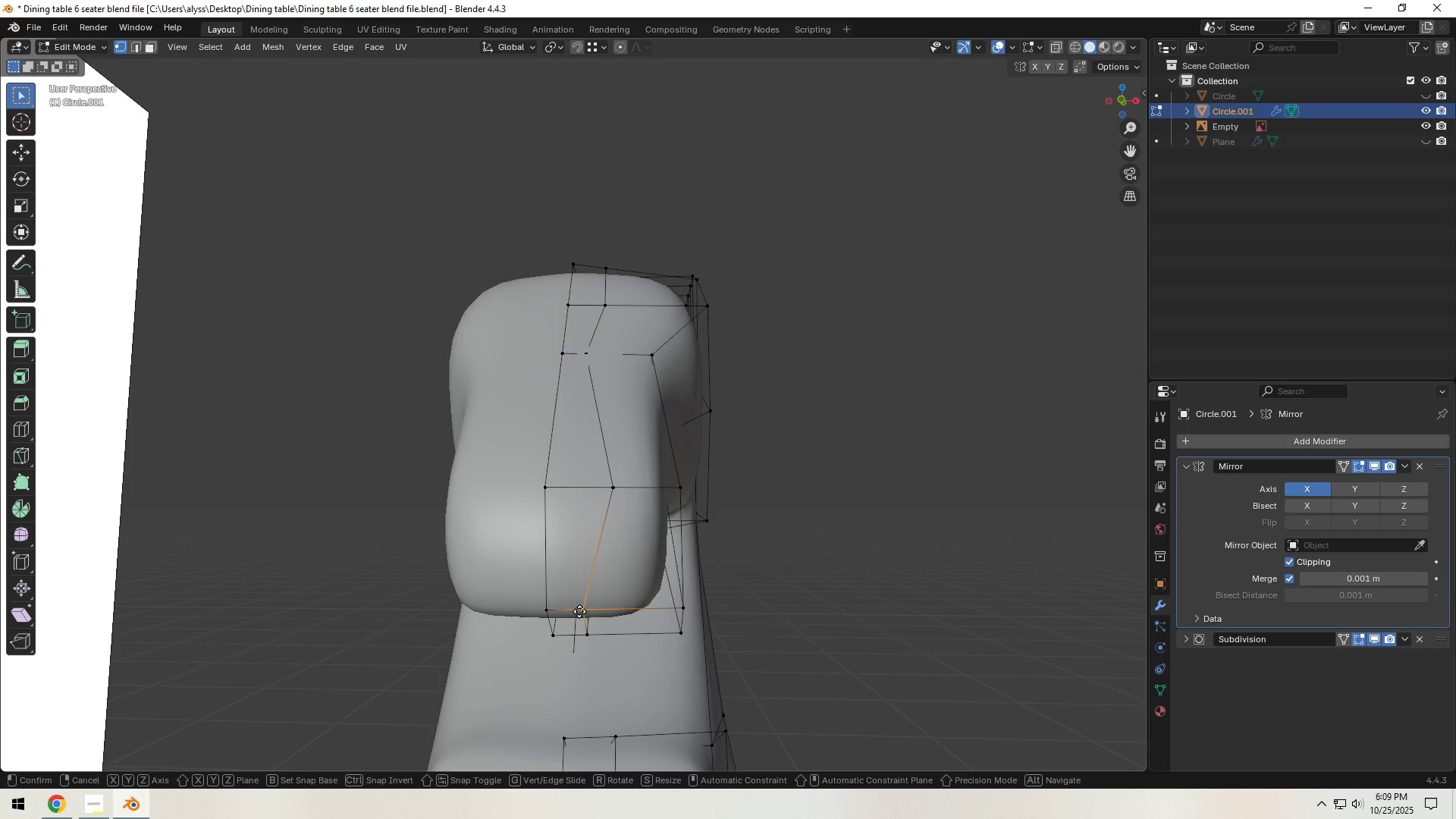 
type(gg)
 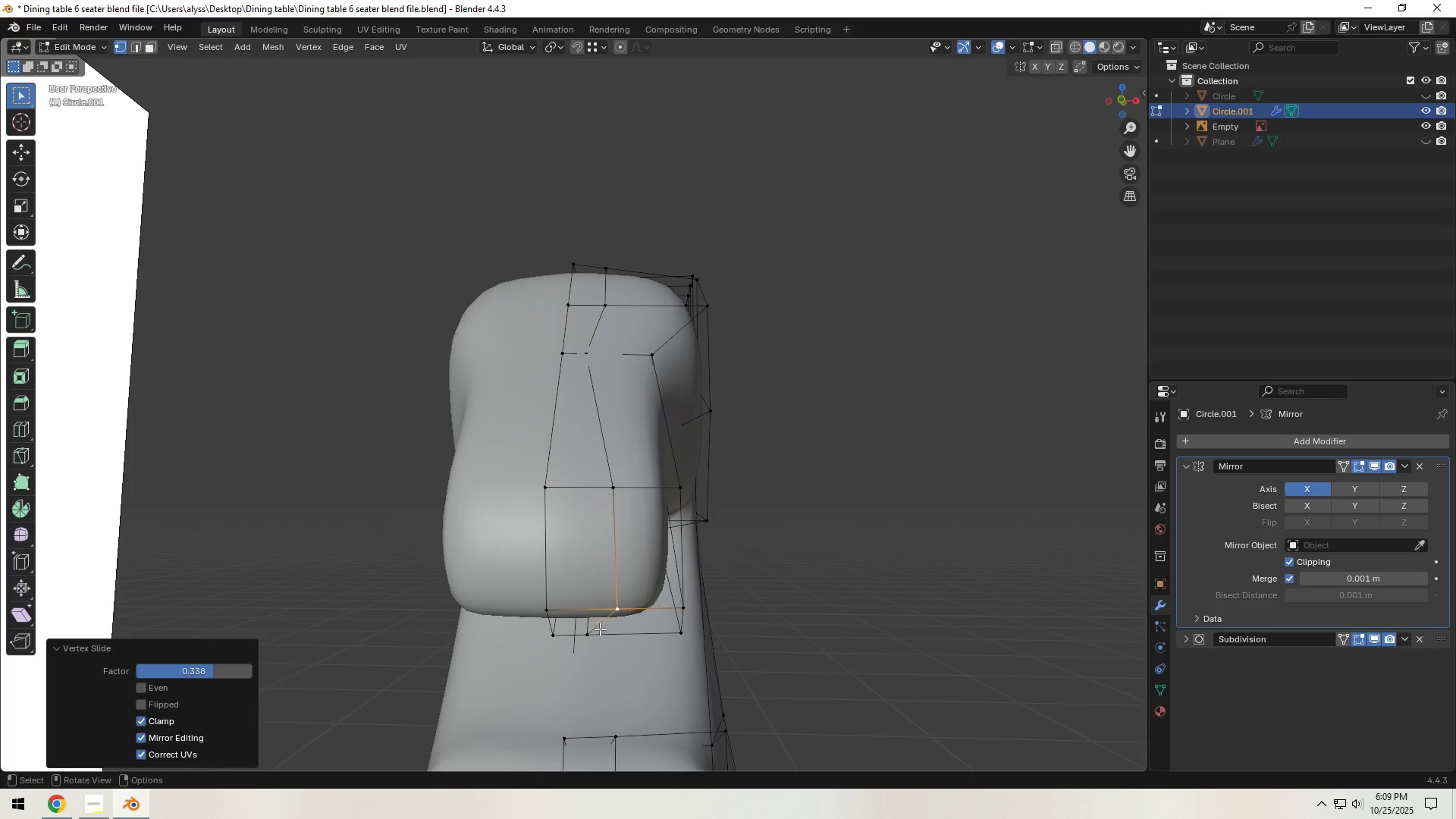 
double_click([586, 638])
 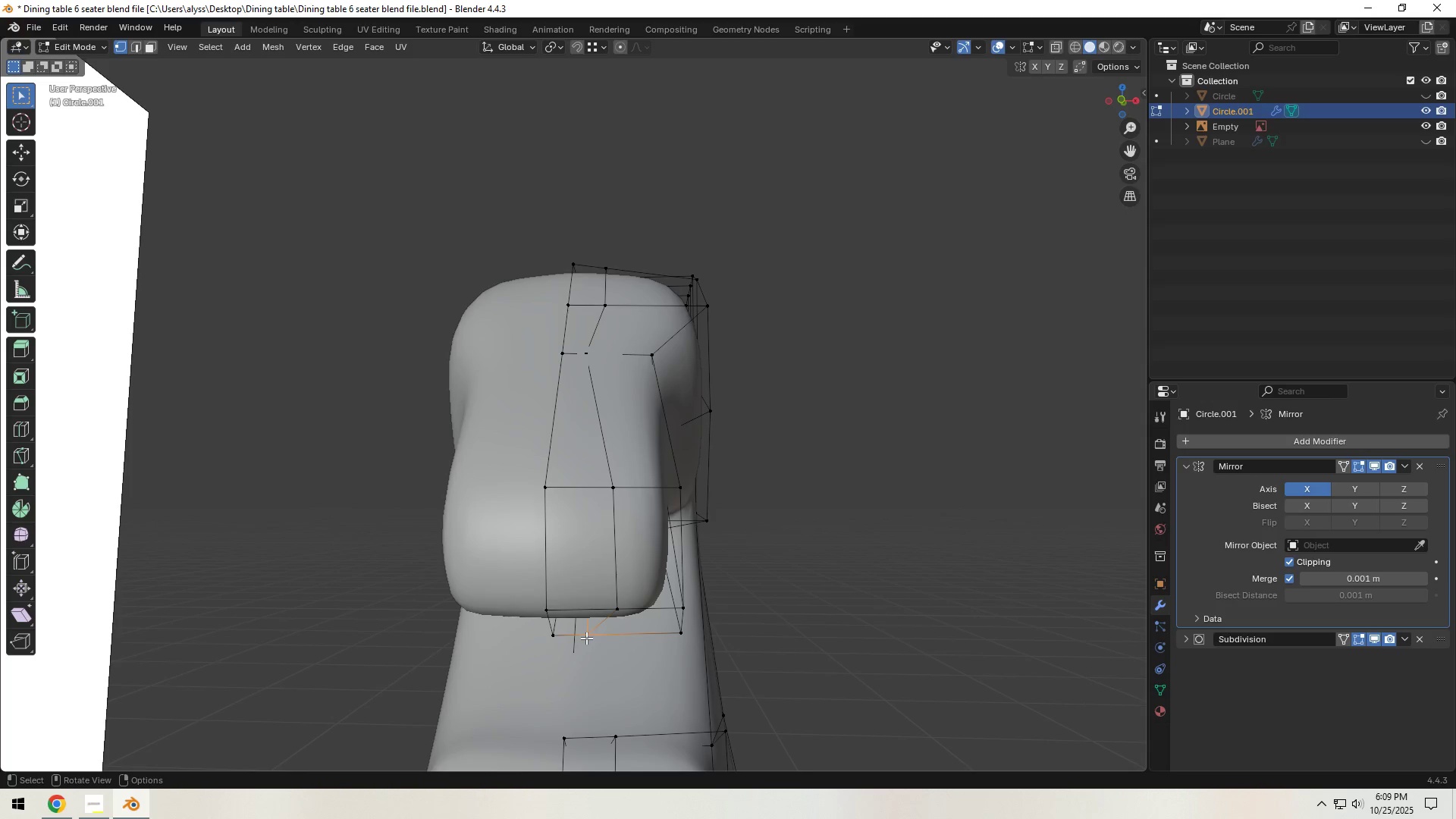 
type(gg)
 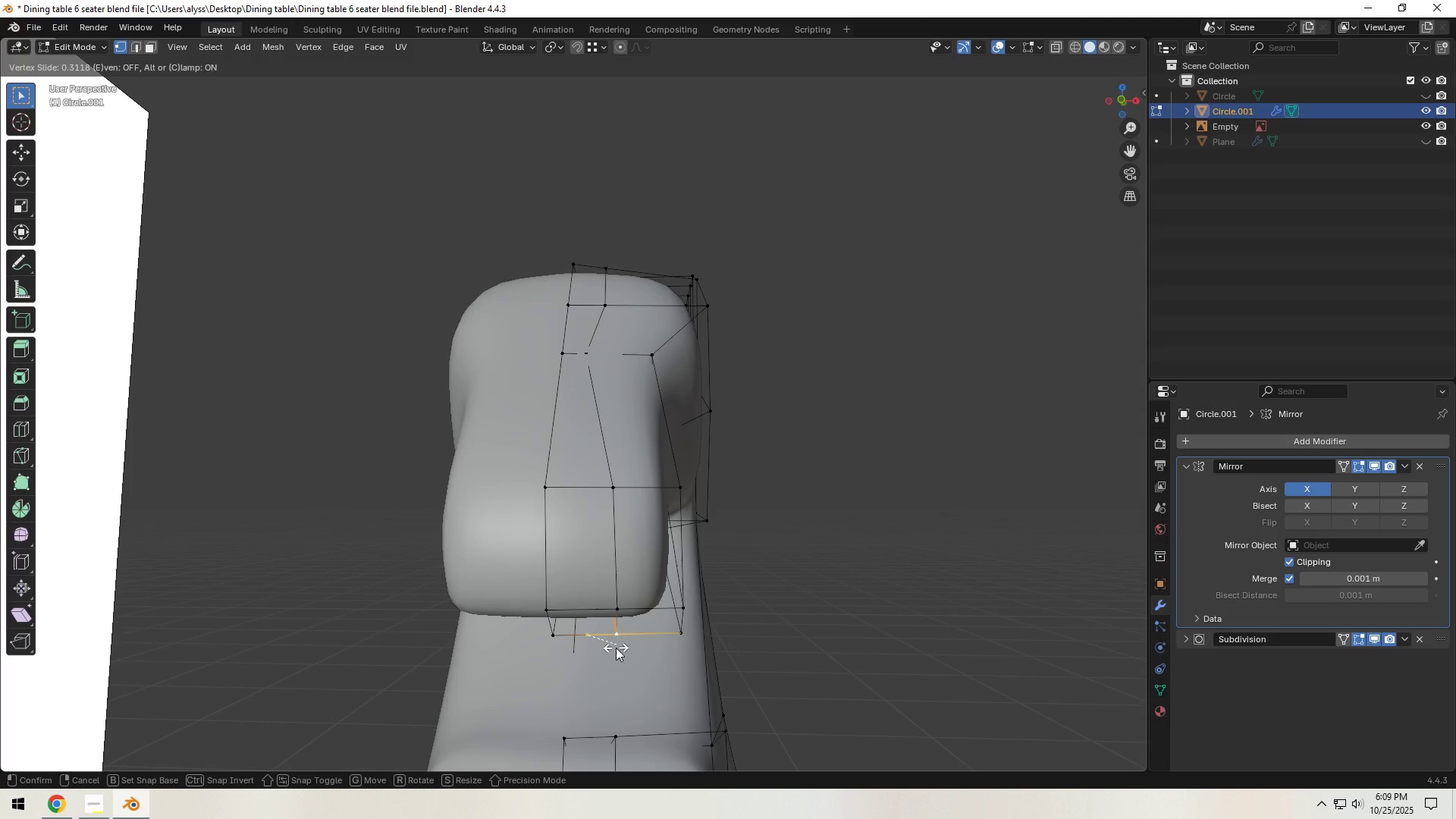 
left_click([616, 648])
 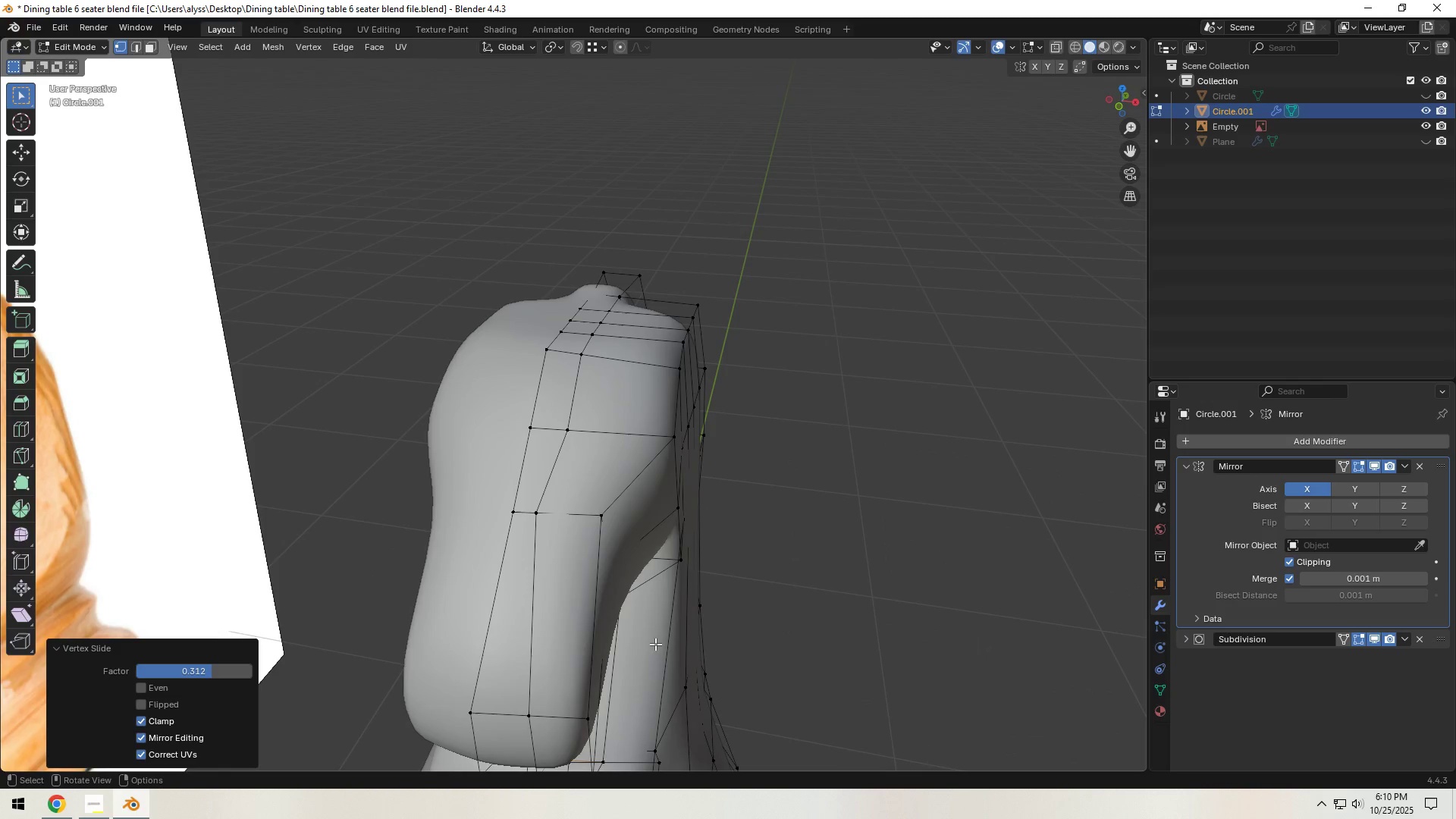 
left_click([542, 521])
 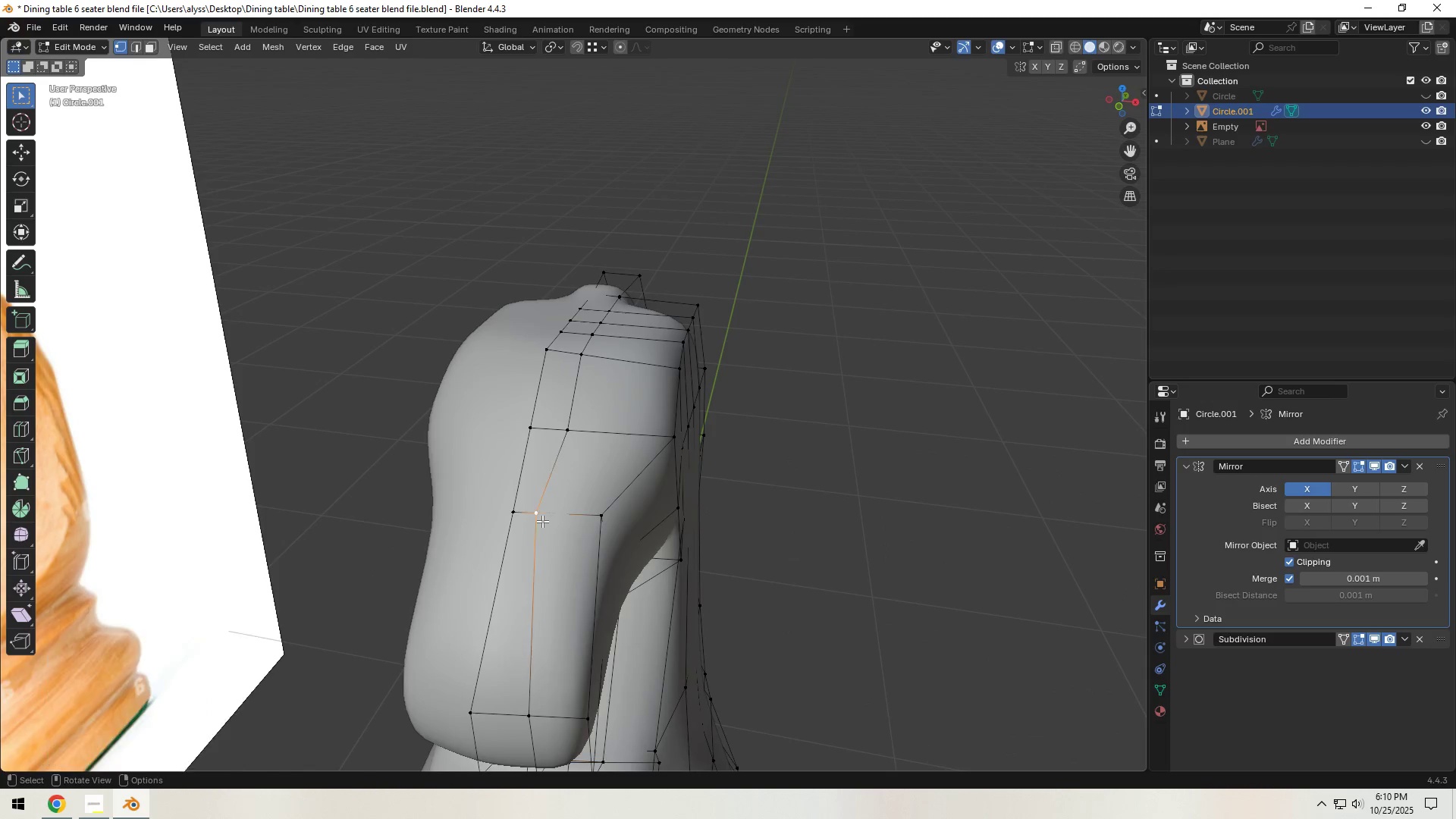 
type(gg)
 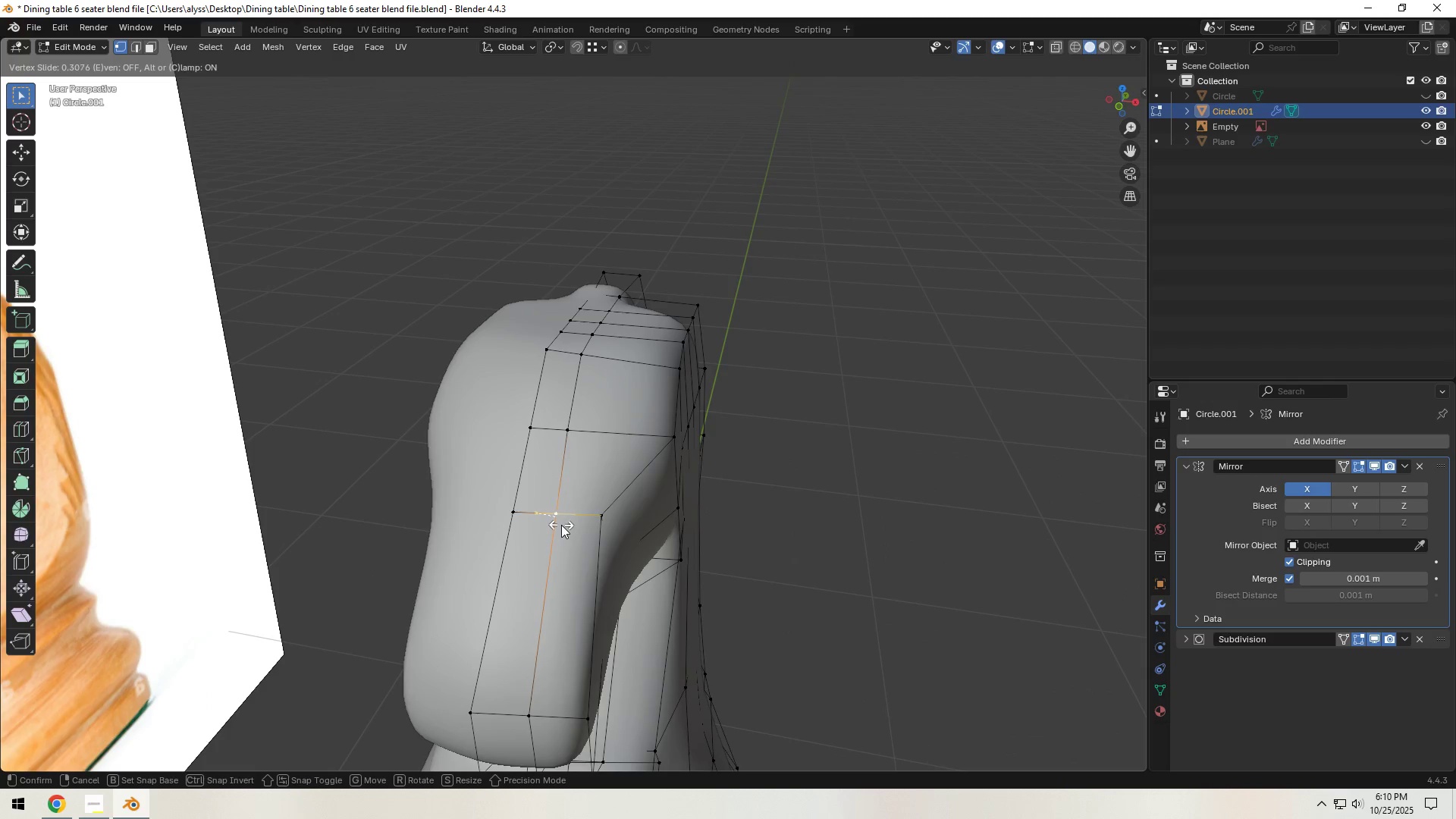 
left_click([562, 526])
 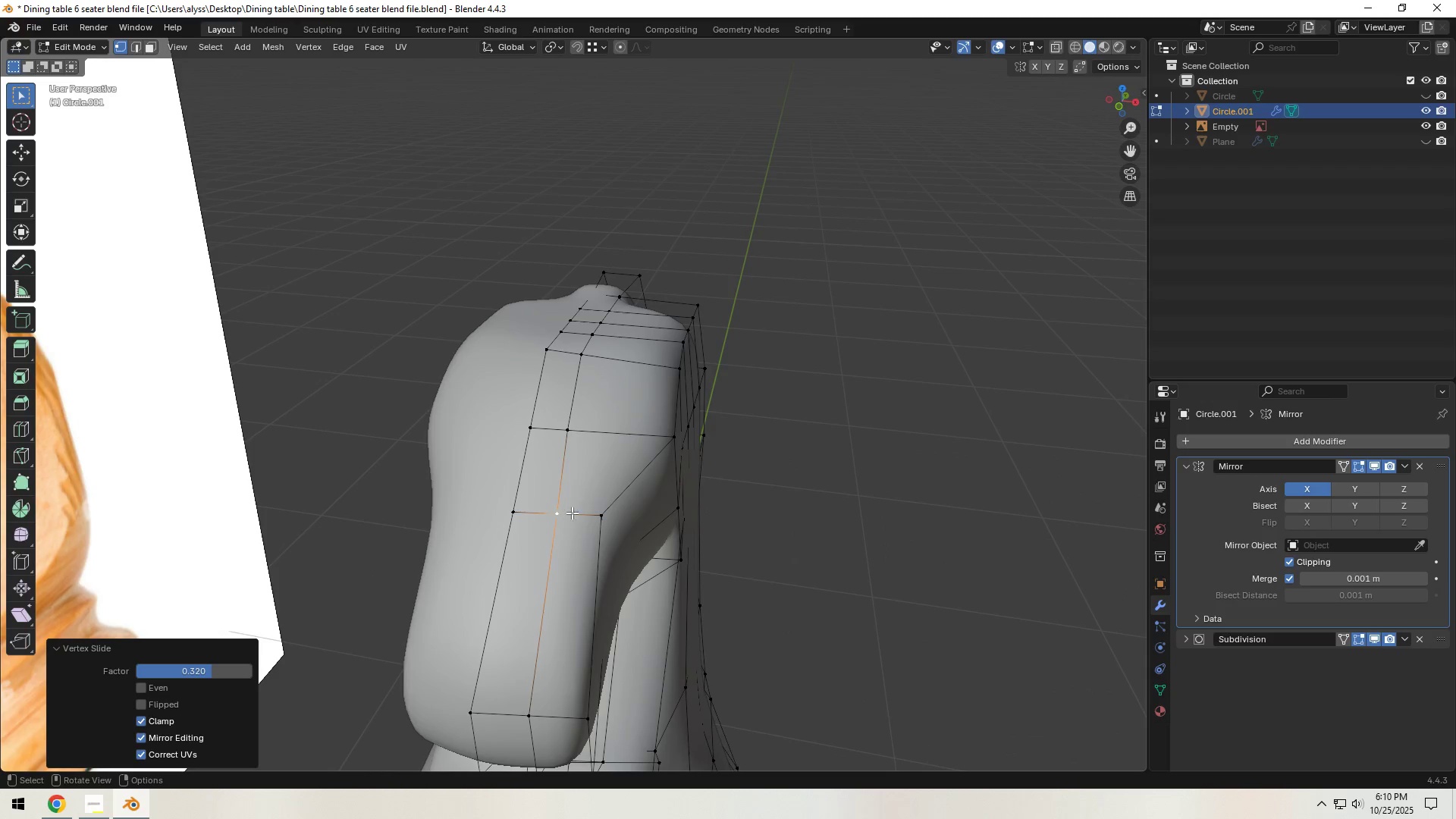 
hold_key(key=ShiftLeft, duration=0.32)
 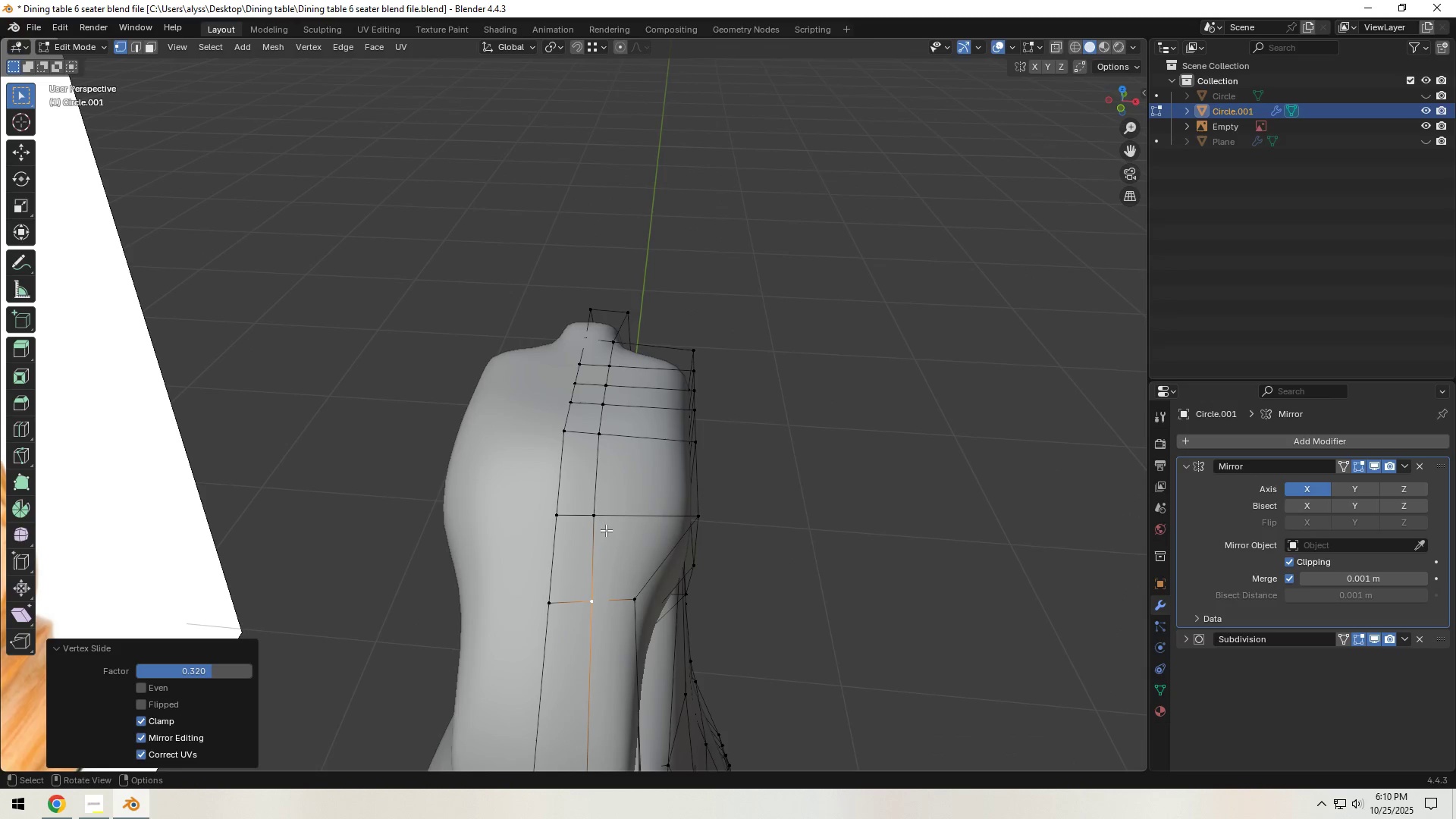 
left_click([601, 520])
 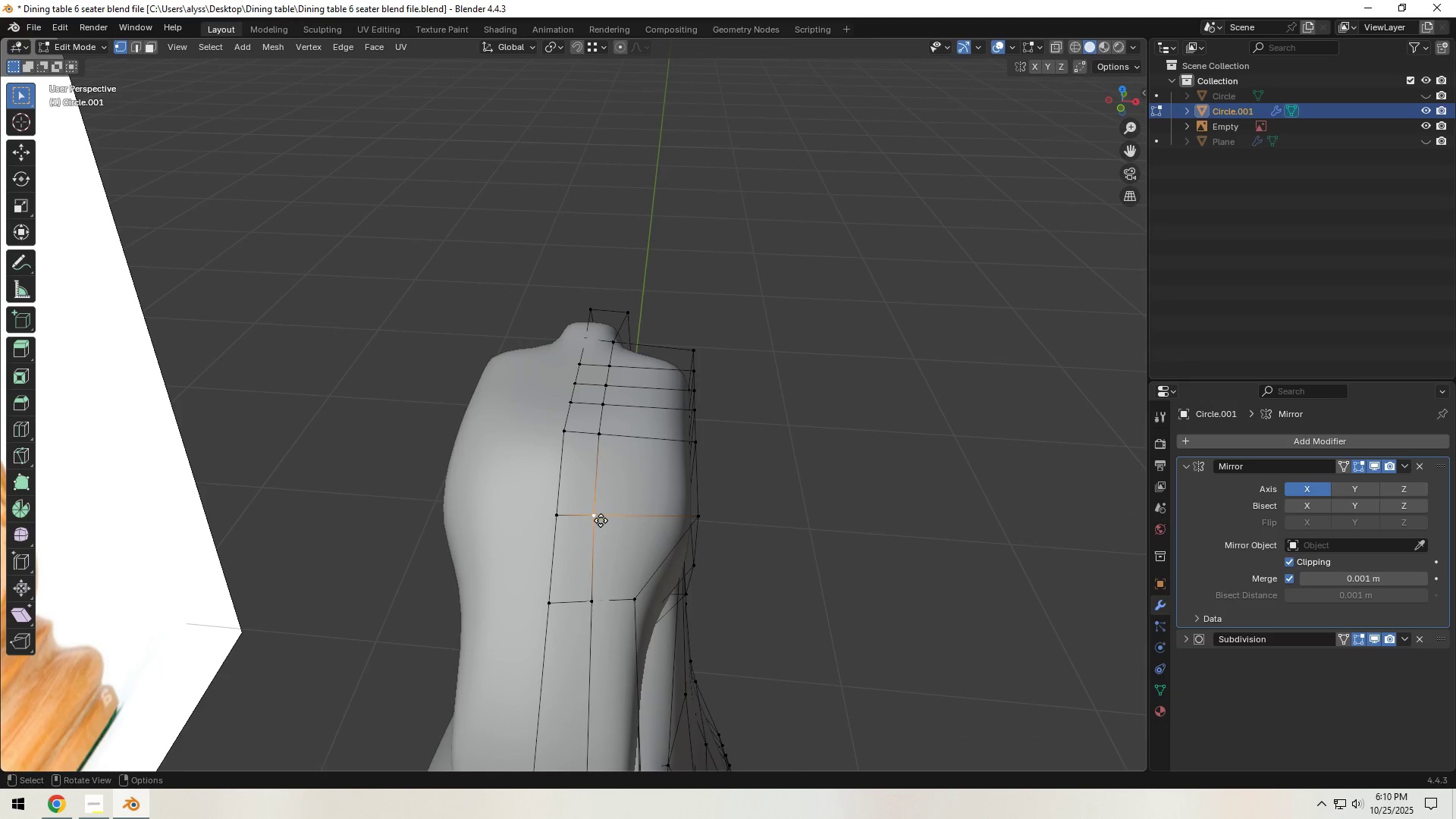 
type(gg)
 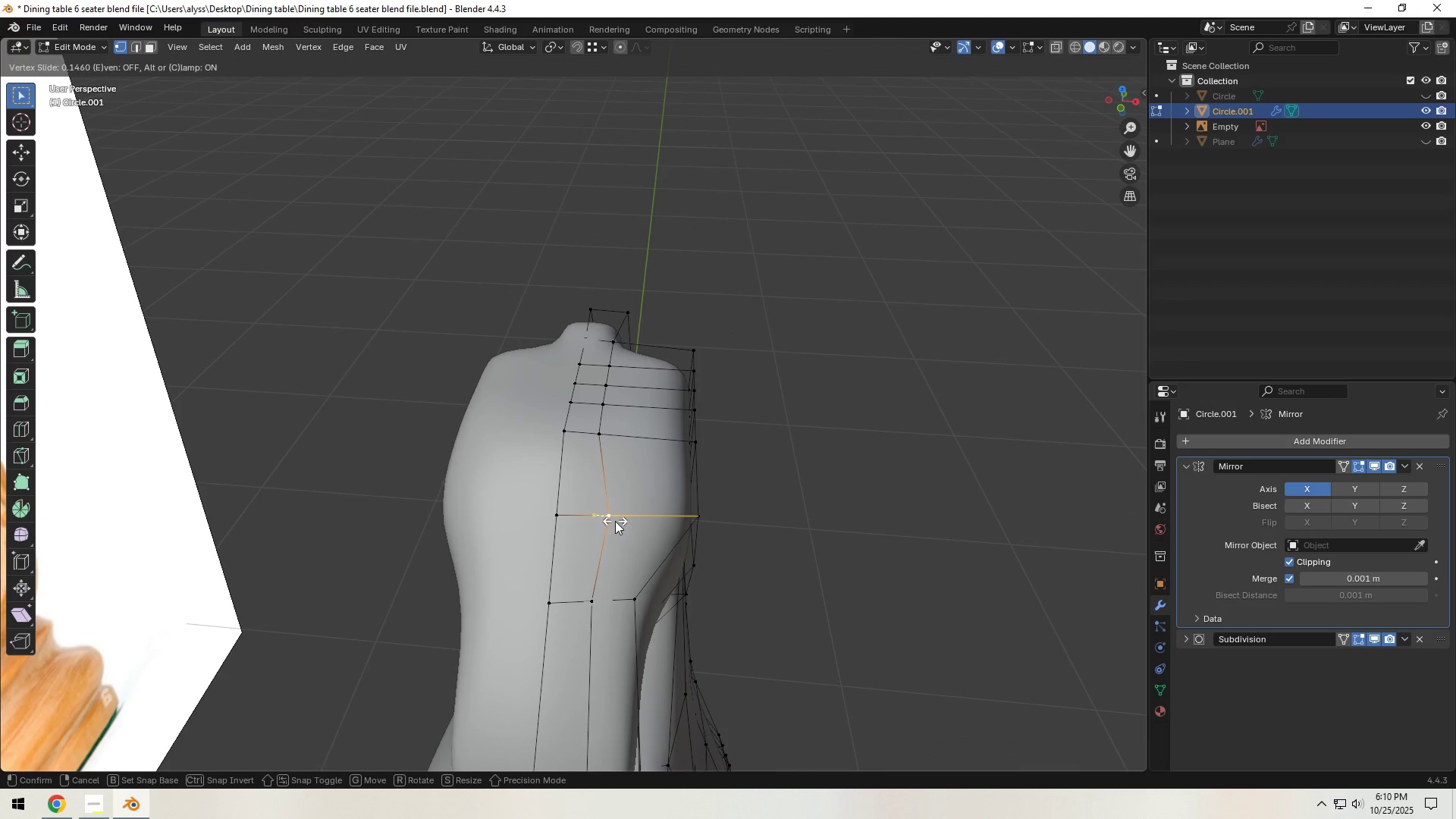 
left_click([615, 521])
 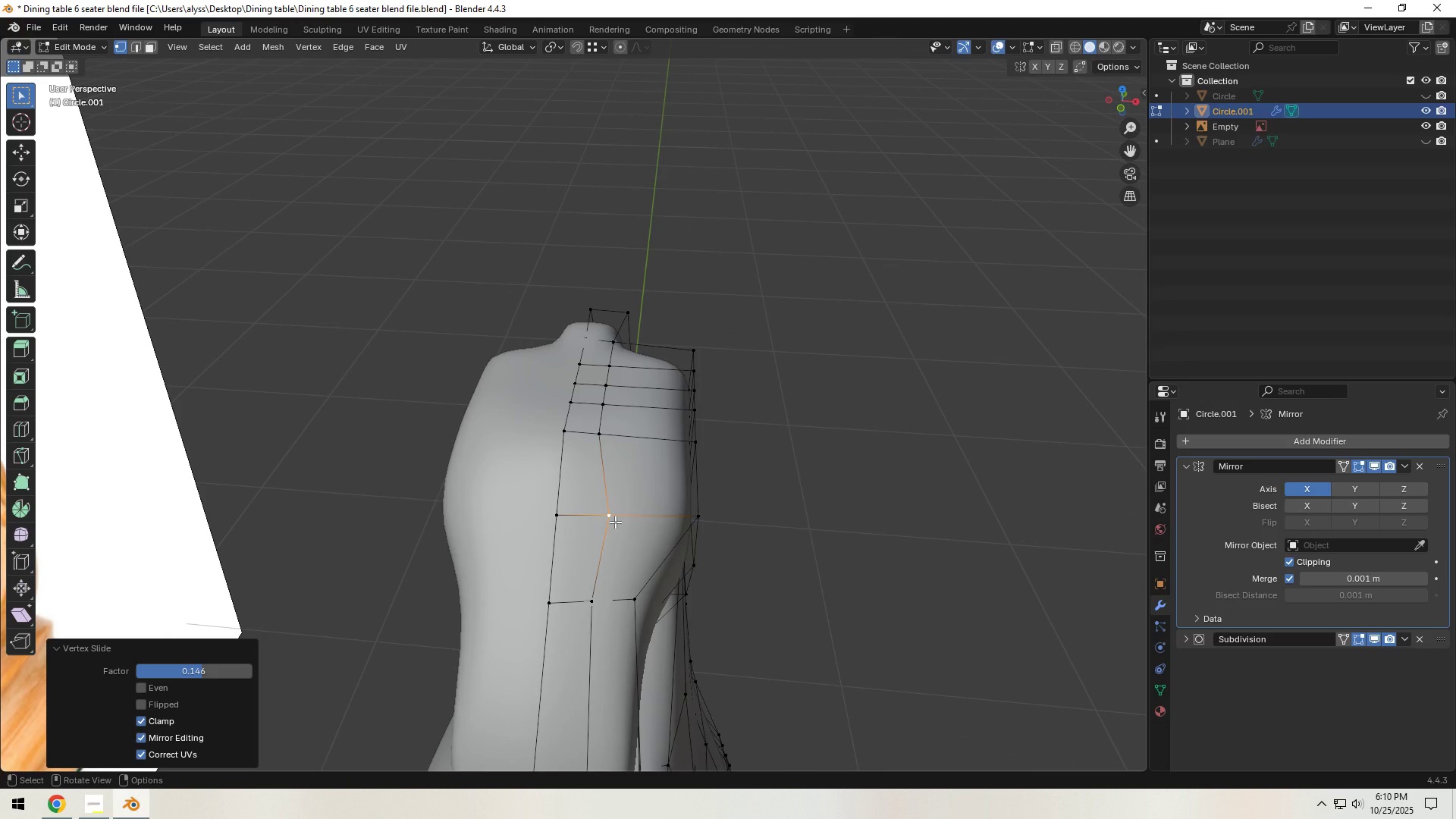 
wait(10.27)
 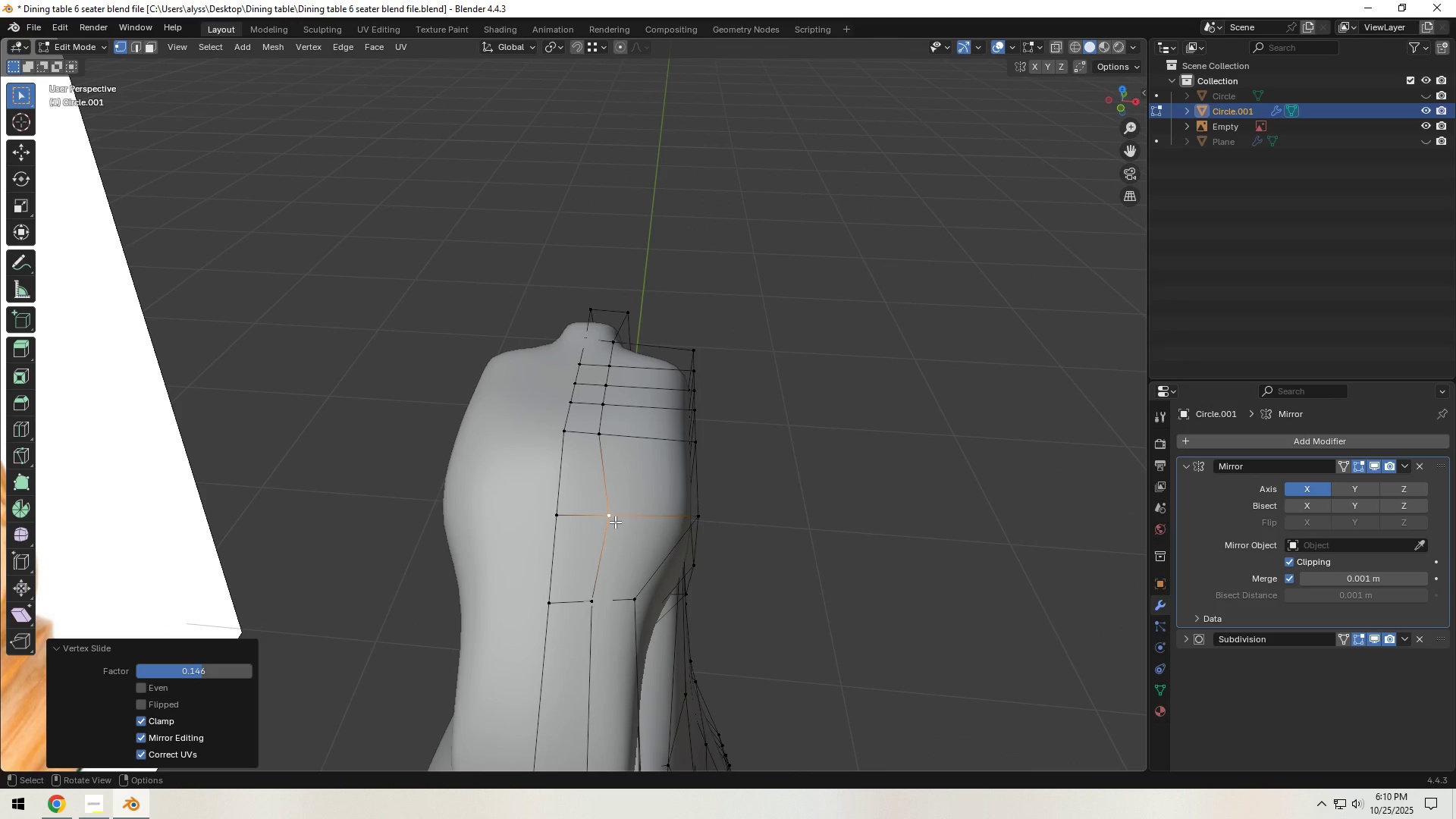 
left_click([610, 511])
 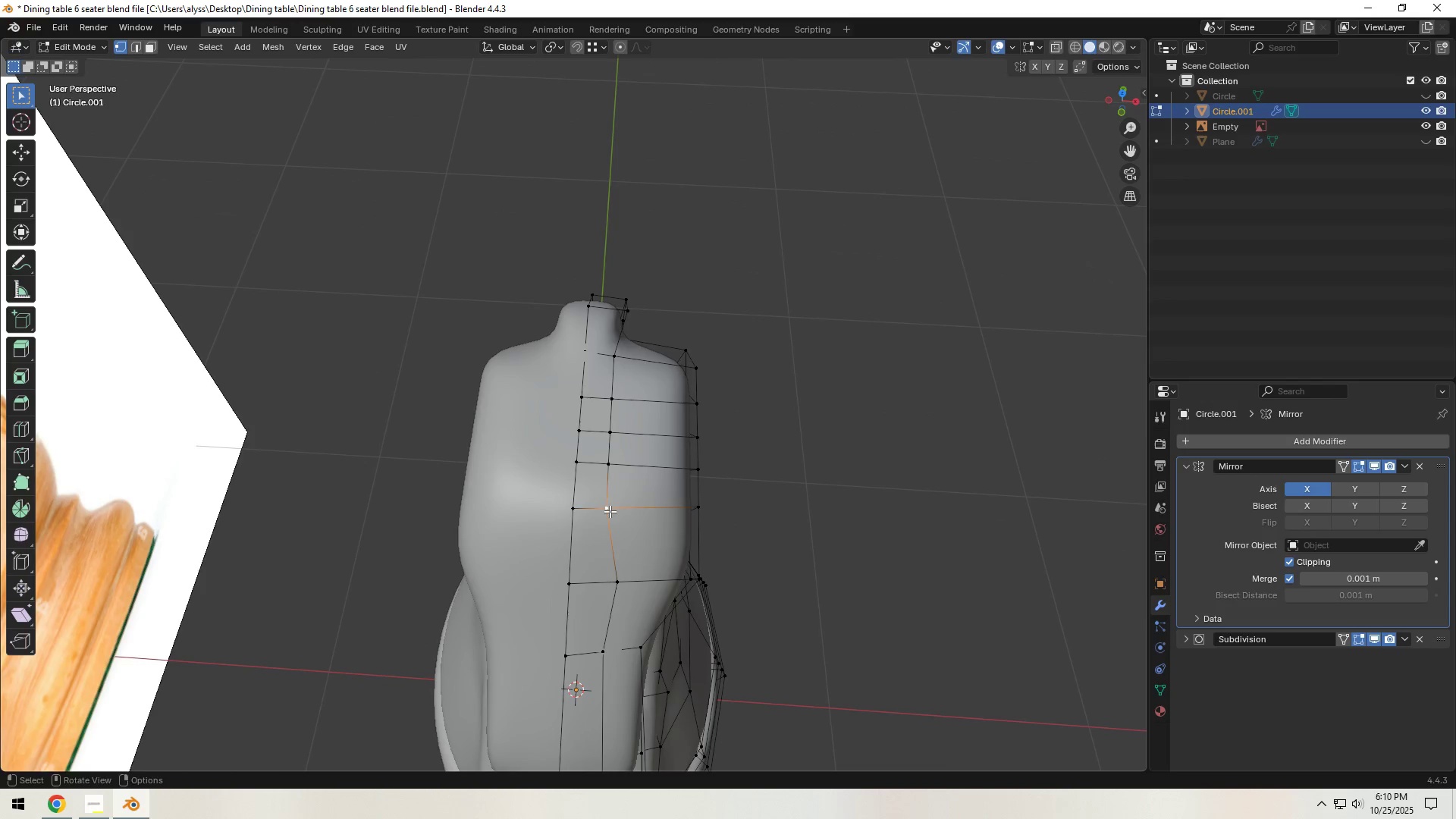 
type(gg)
 